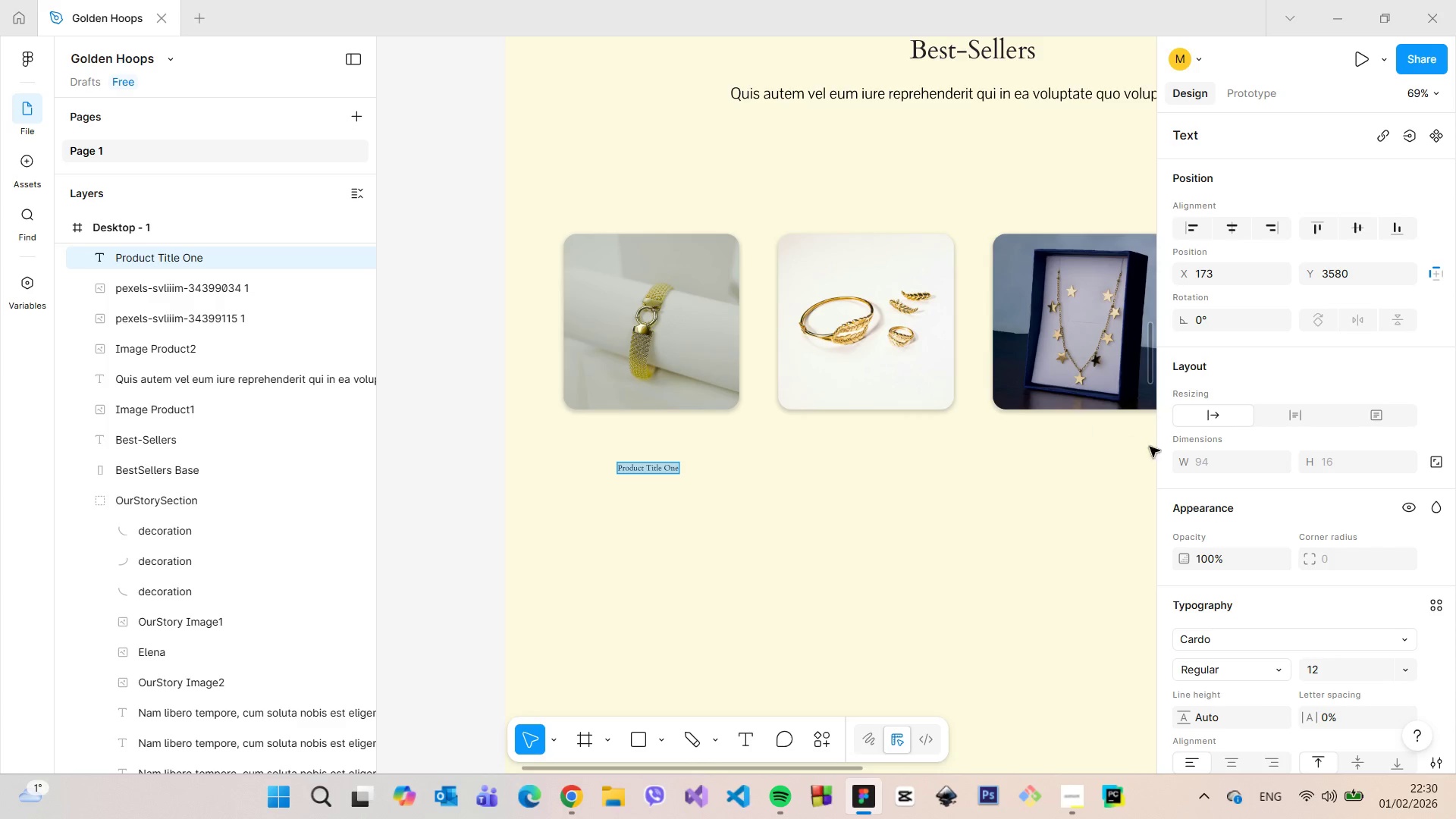 
scroll: coordinate [1276, 533], scroll_direction: down, amount: 2.0
 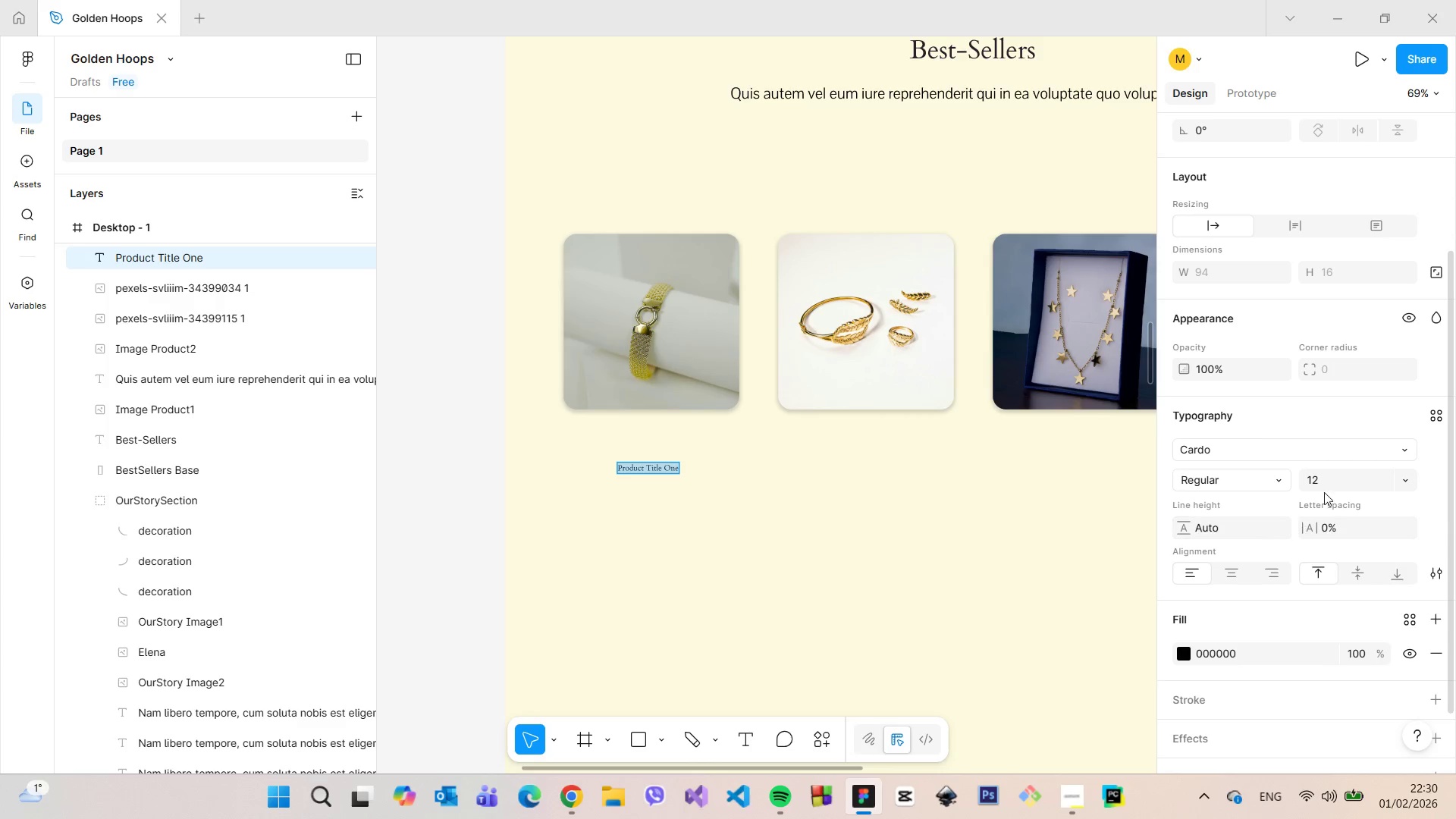 
left_click([1331, 482])
 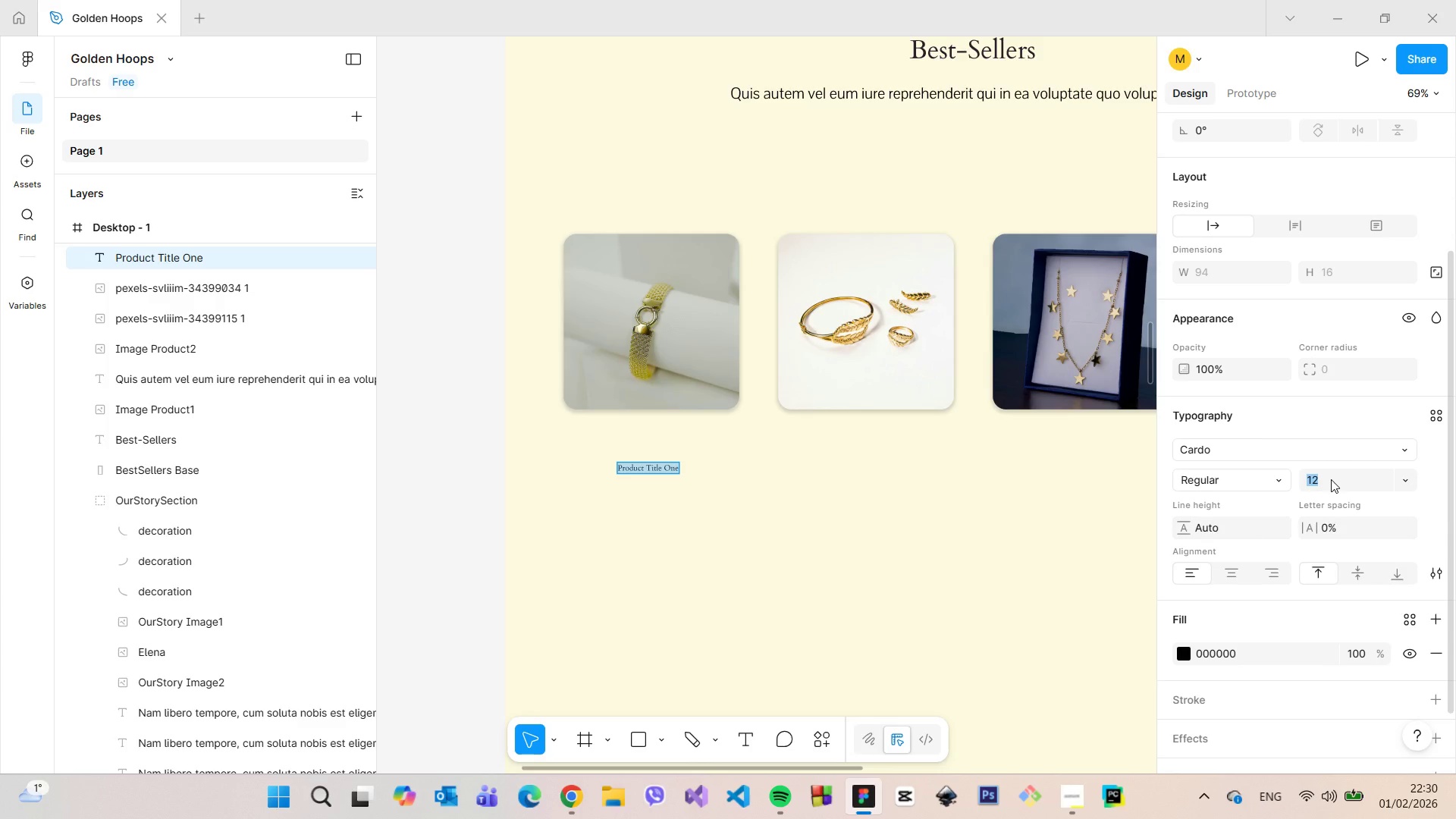 
type(25)
 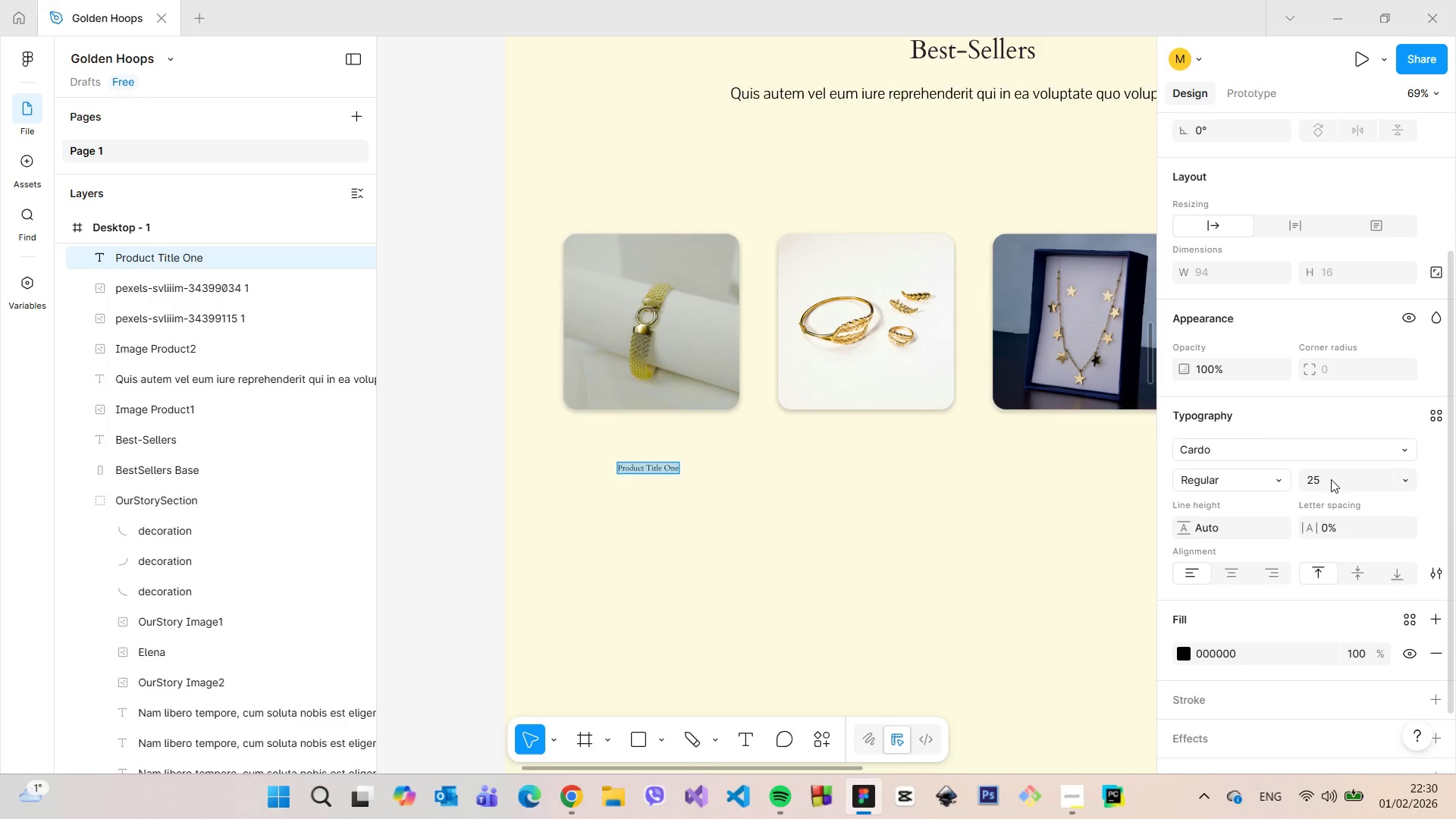 
key(Enter)
 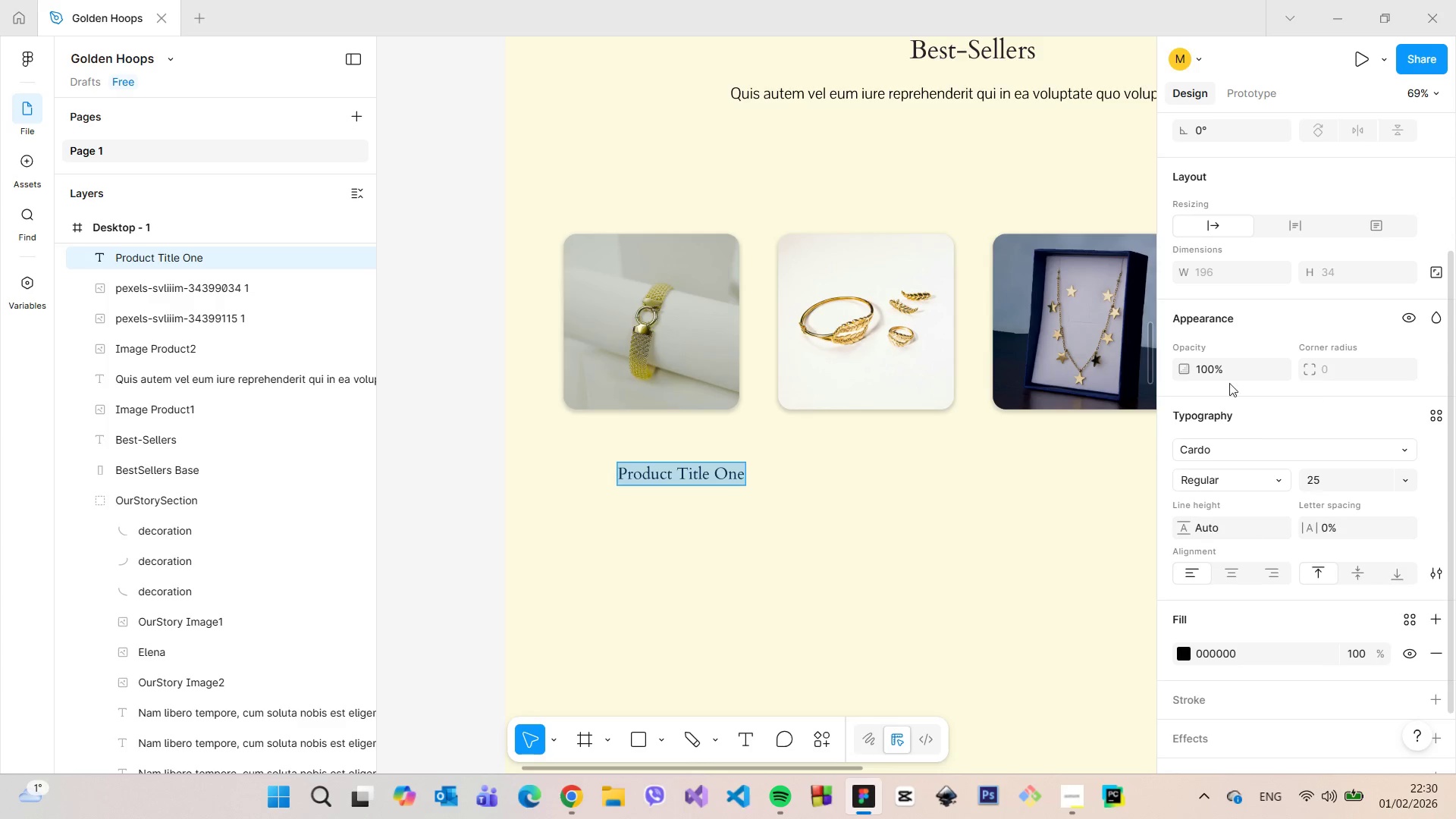 
left_click([937, 528])
 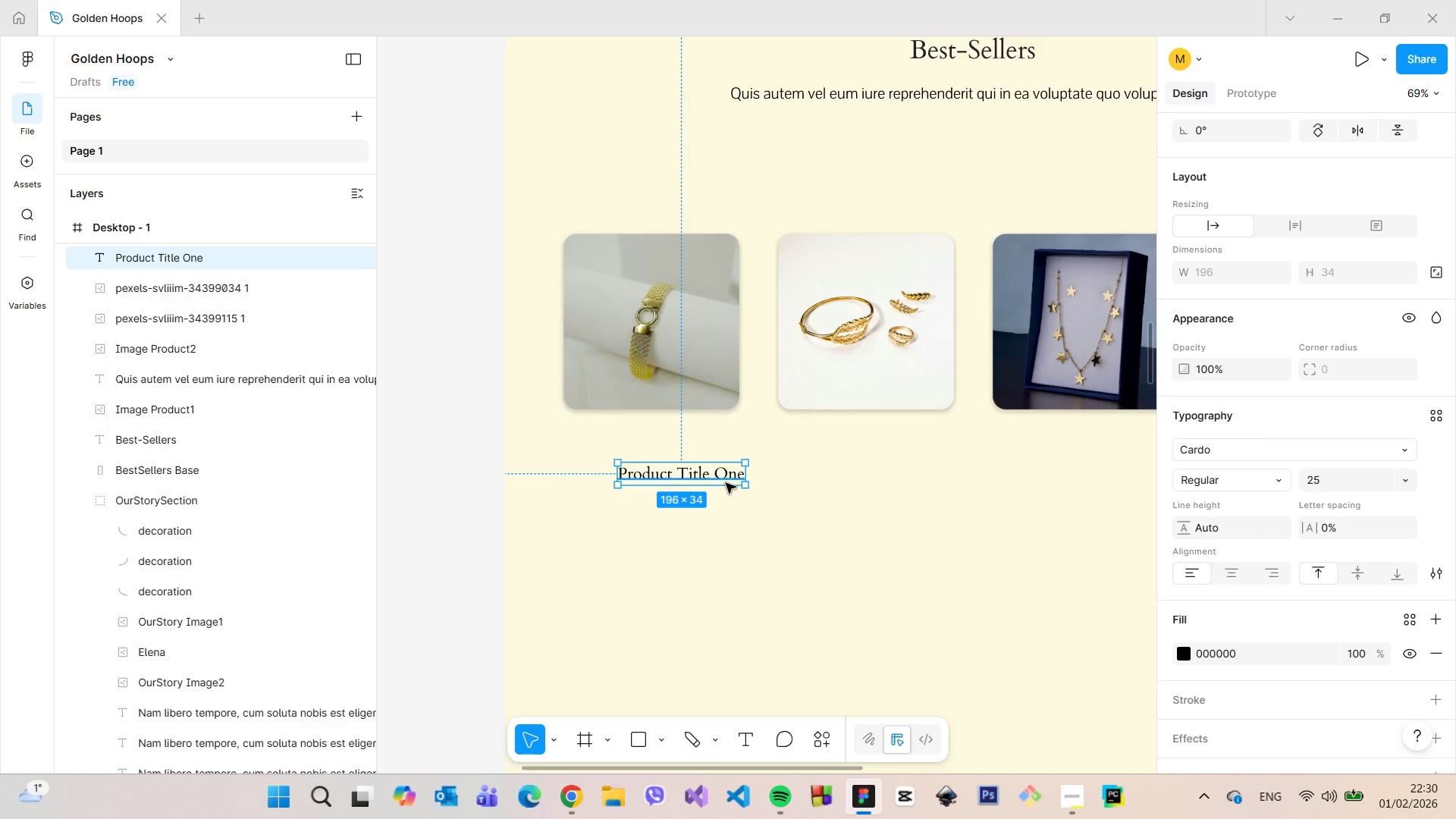 
left_click_drag(start_coordinate=[725, 482], to_coordinate=[695, 453])
 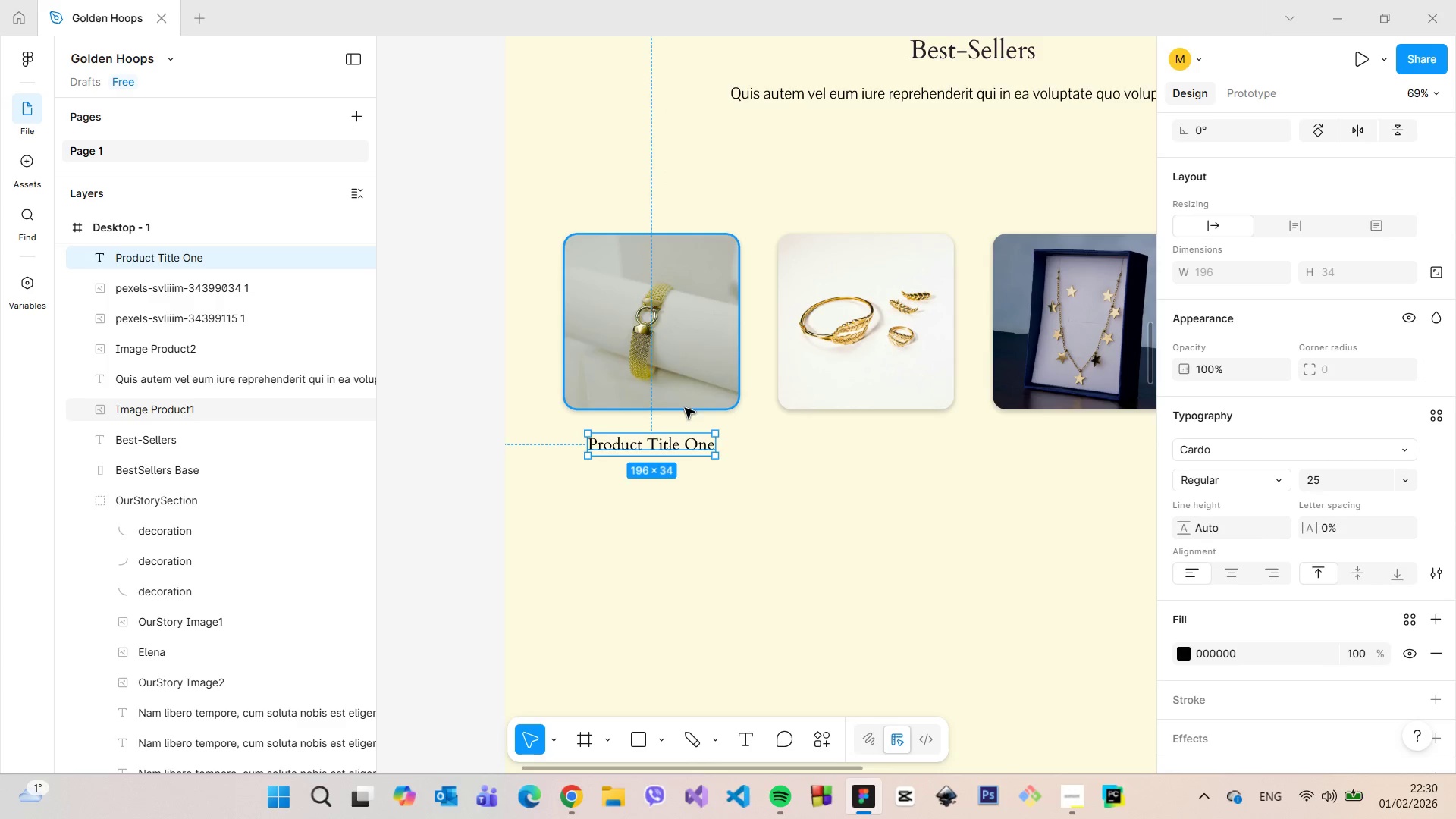 
hold_key(key=AltLeft, duration=0.62)
 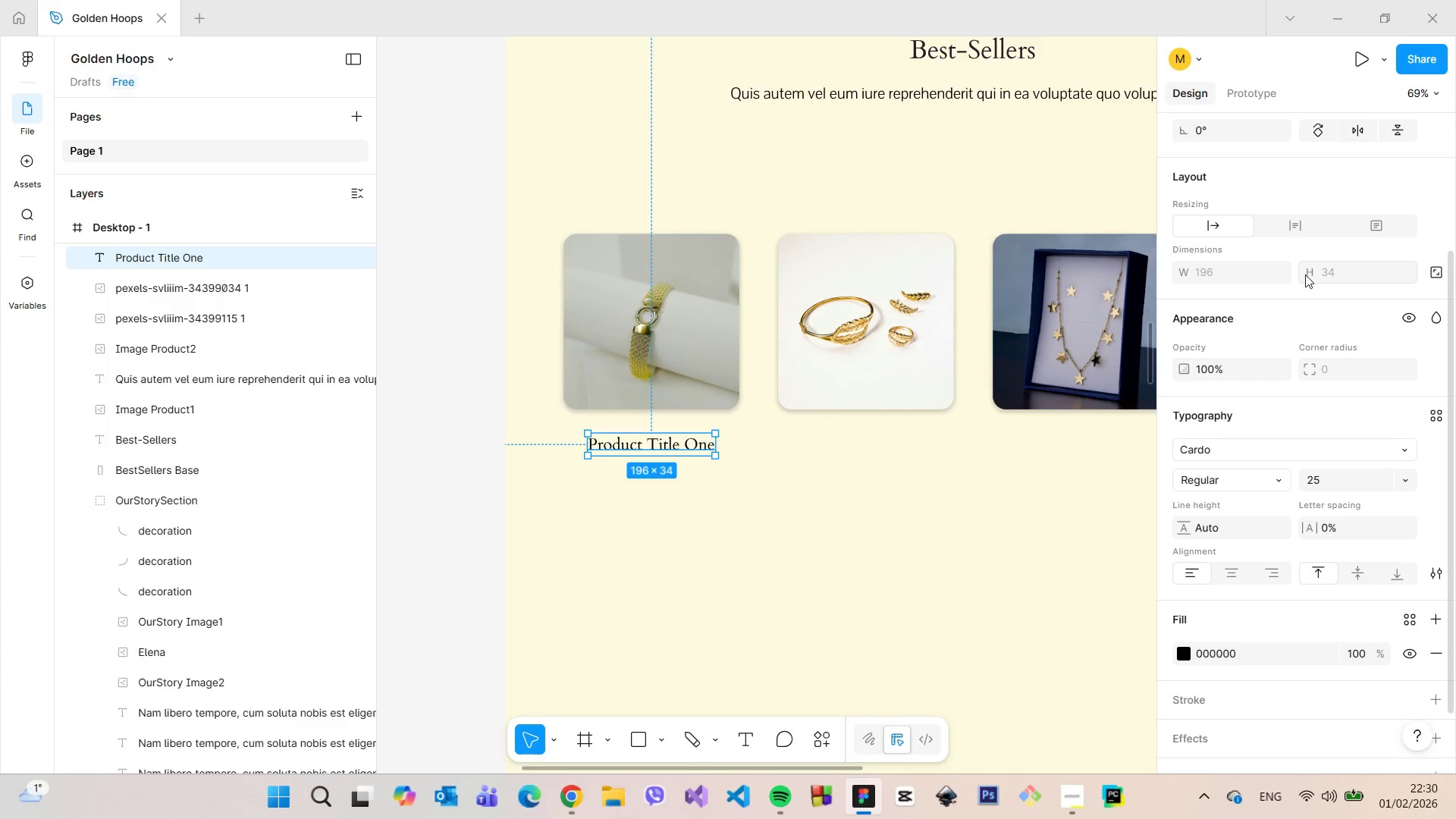 
scroll: coordinate [1323, 294], scroll_direction: up, amount: 6.0
 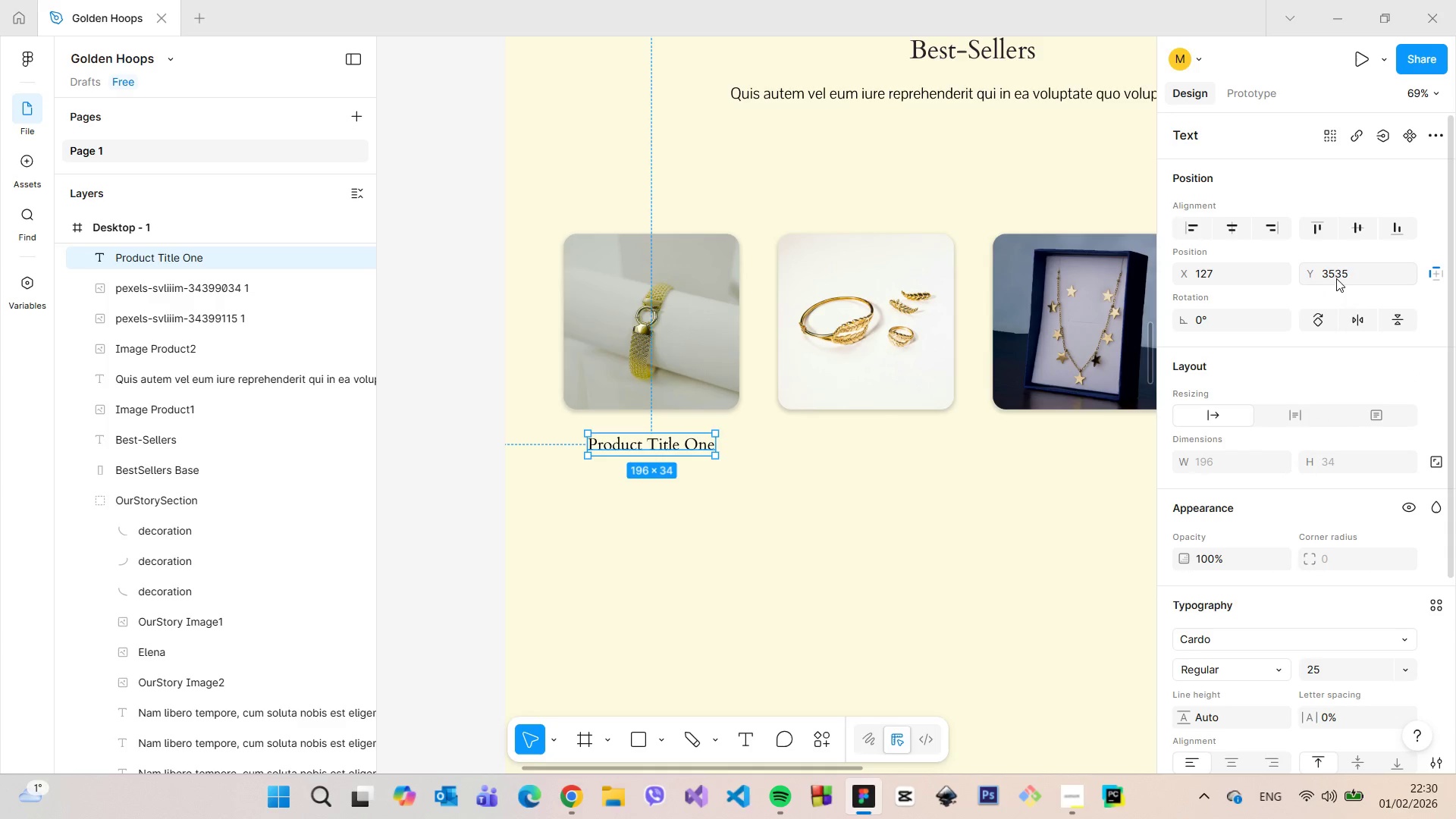 
left_click([1338, 273])
 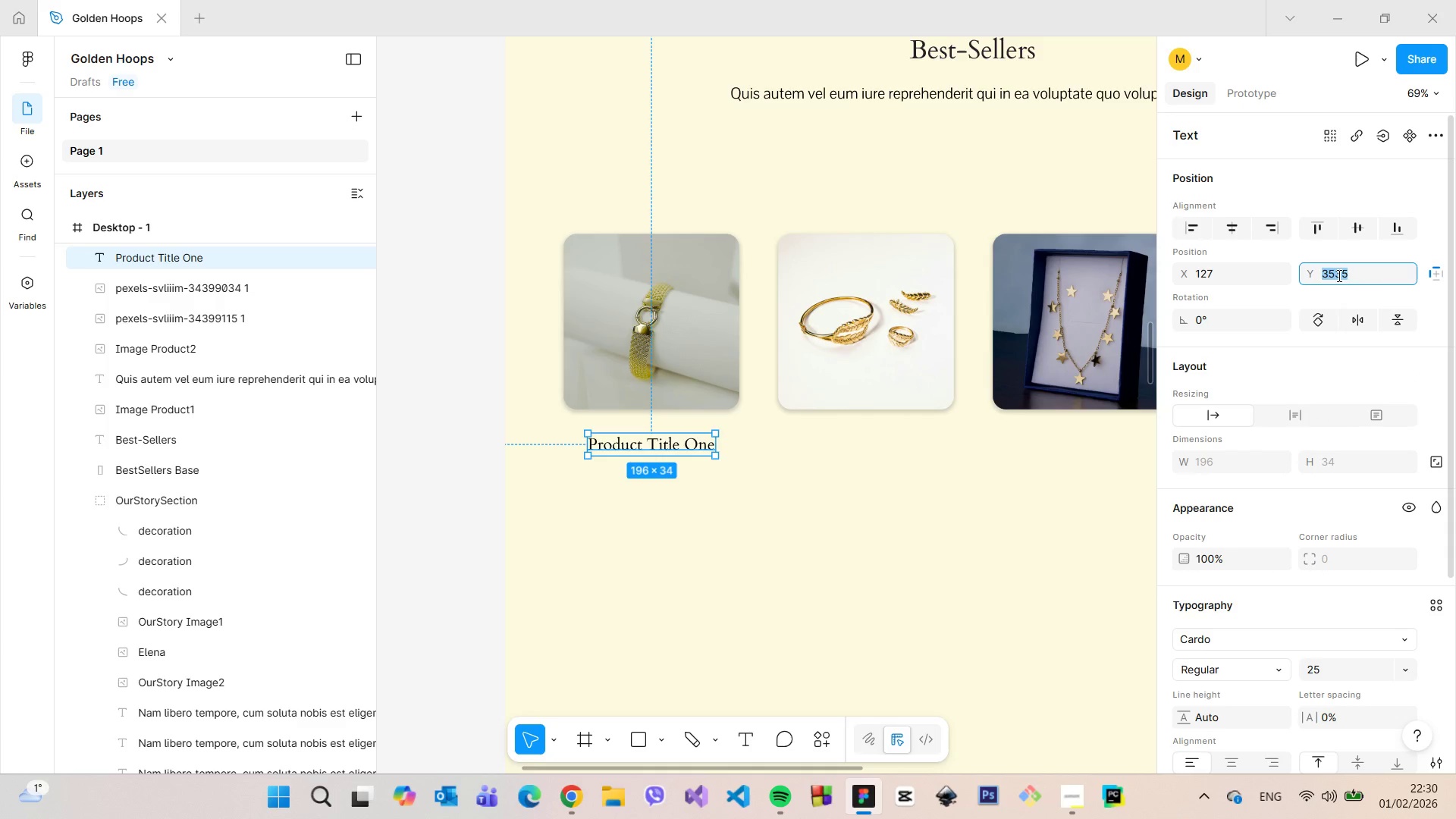 
key(ArrowUp)
 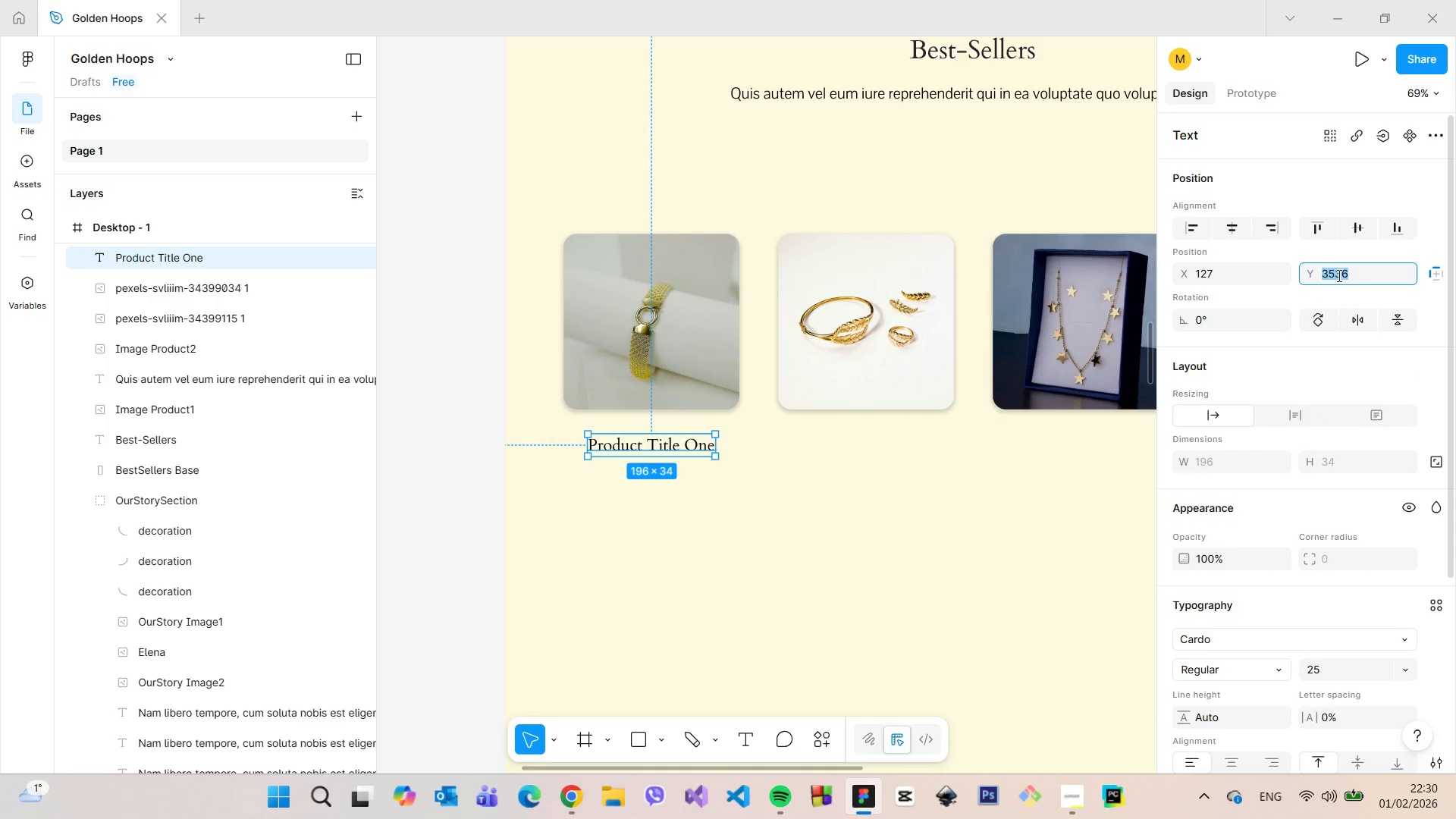 
key(ArrowUp)
 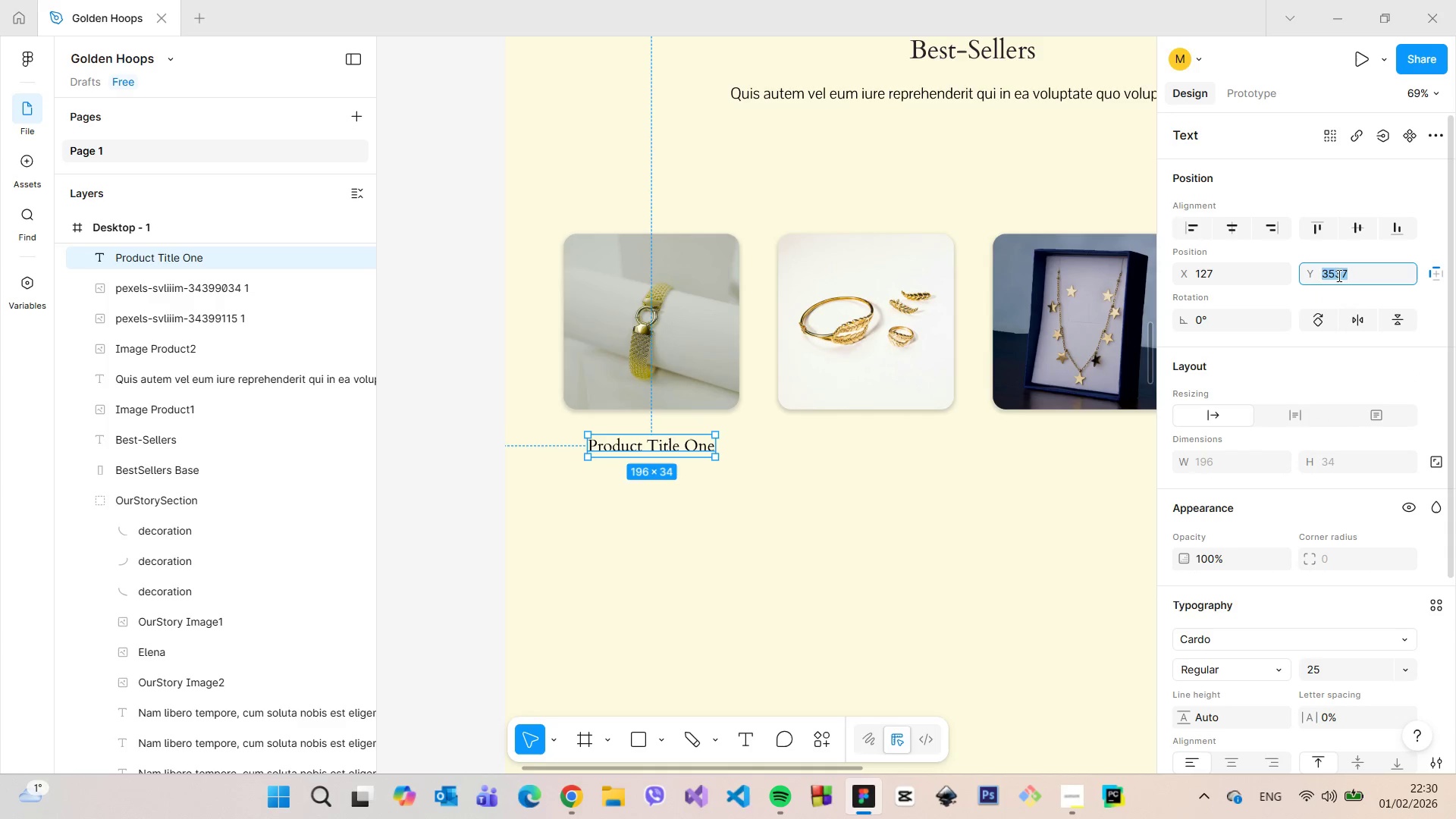 
key(ArrowUp)
 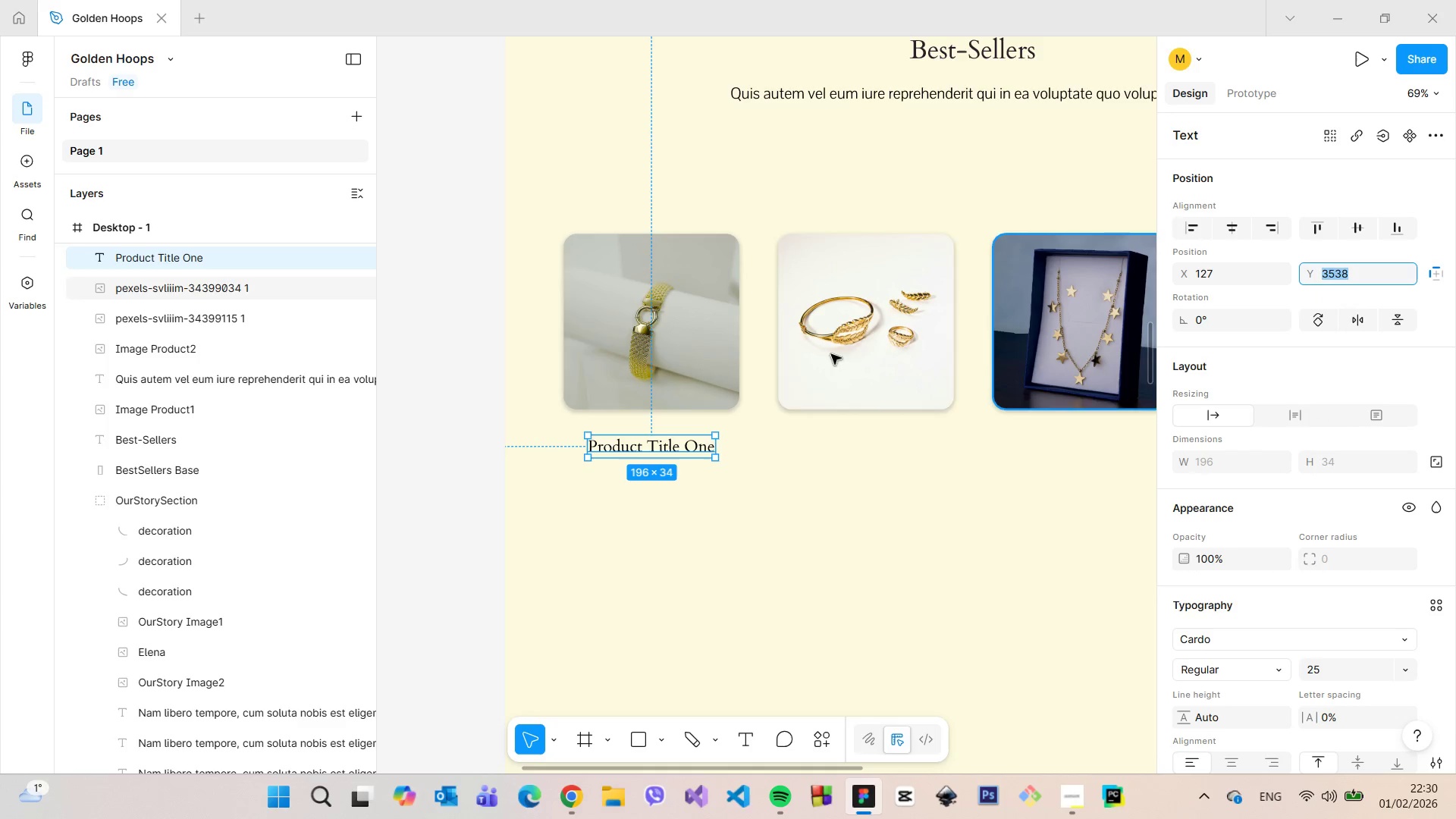 
hold_key(key=AltLeft, duration=1.42)
 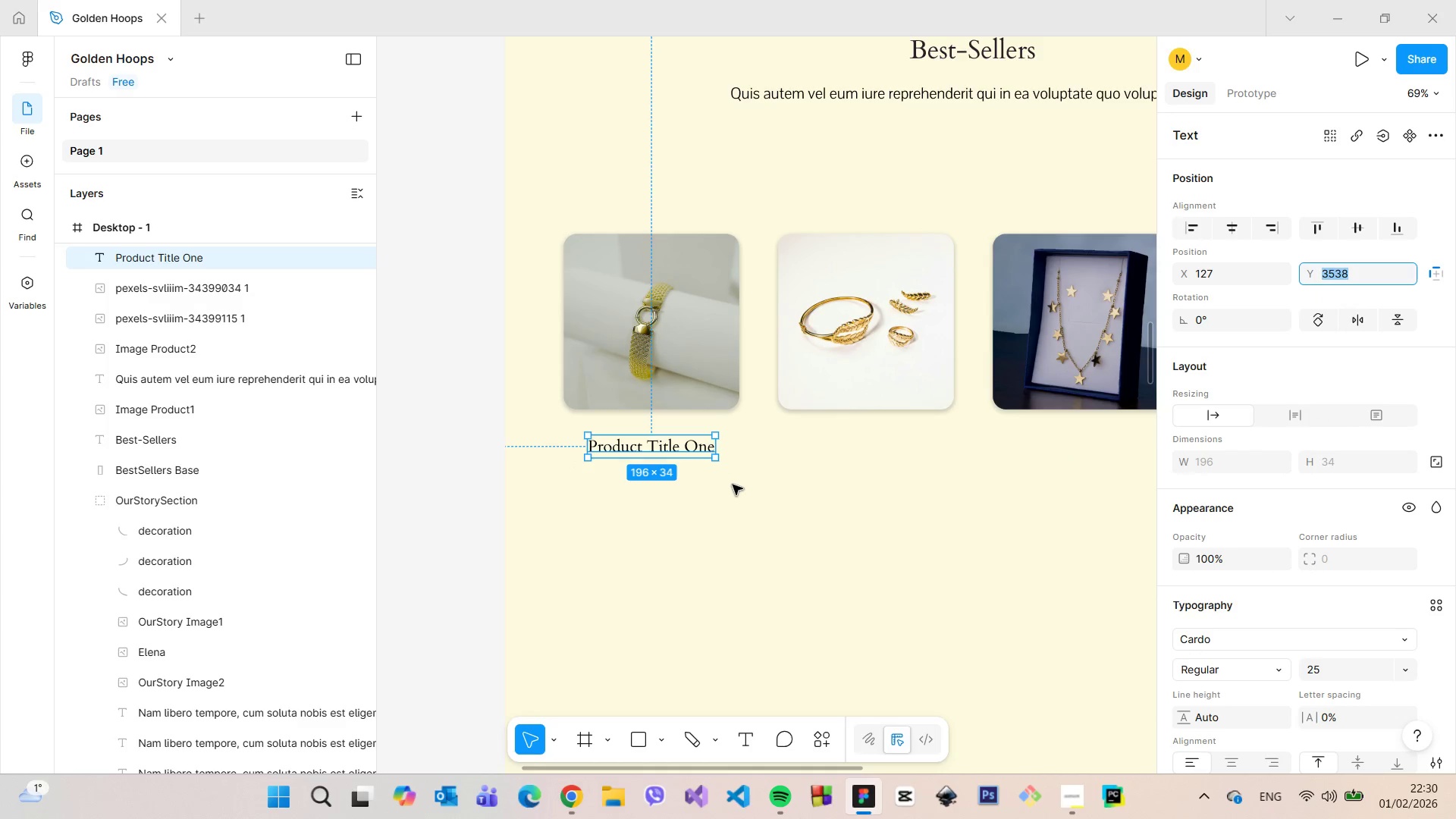 
hold_key(key=AltLeft, duration=2.67)
left_click([685, 457])
 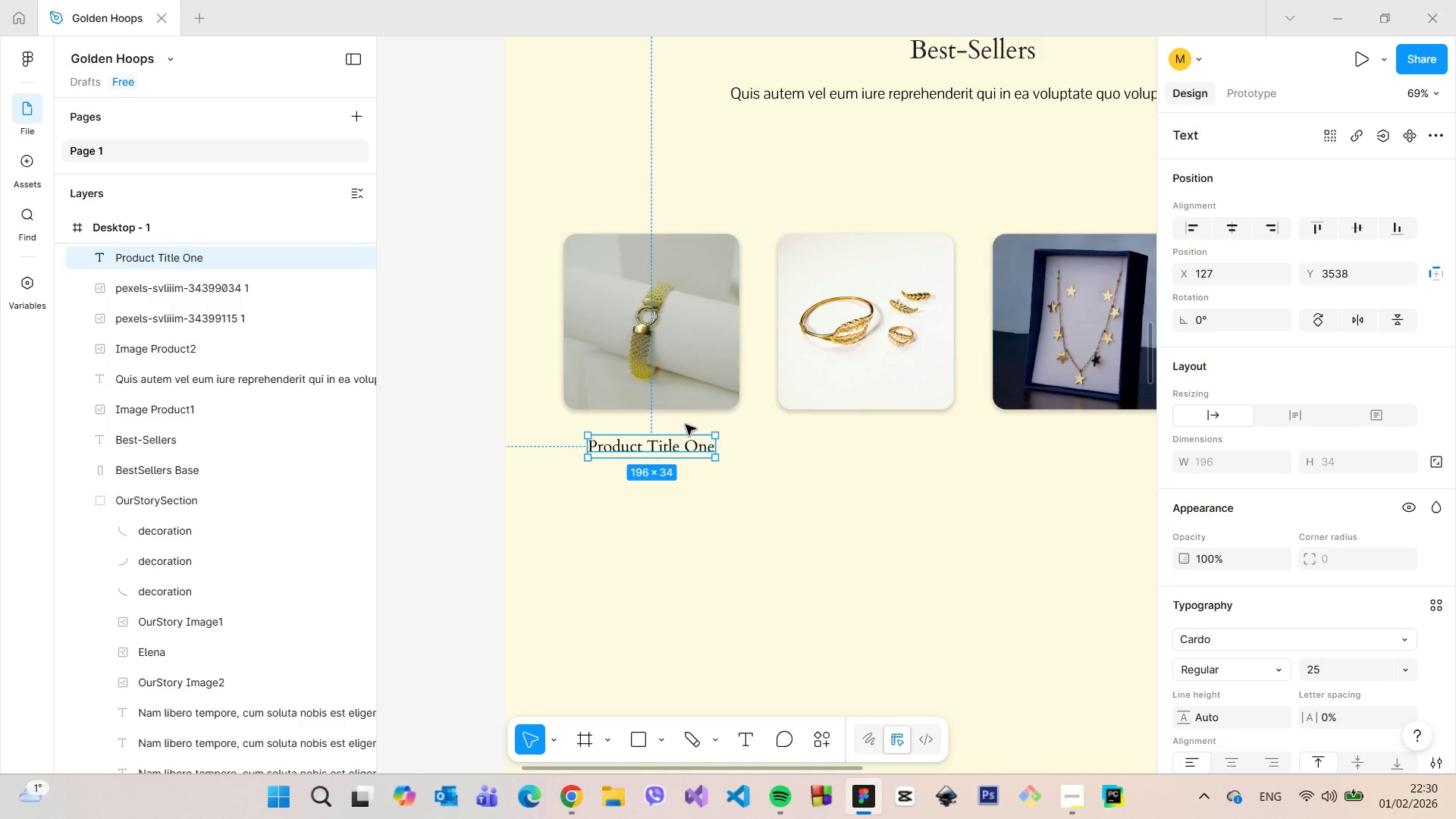 
hold_key(key=AltLeft, duration=1.19)
 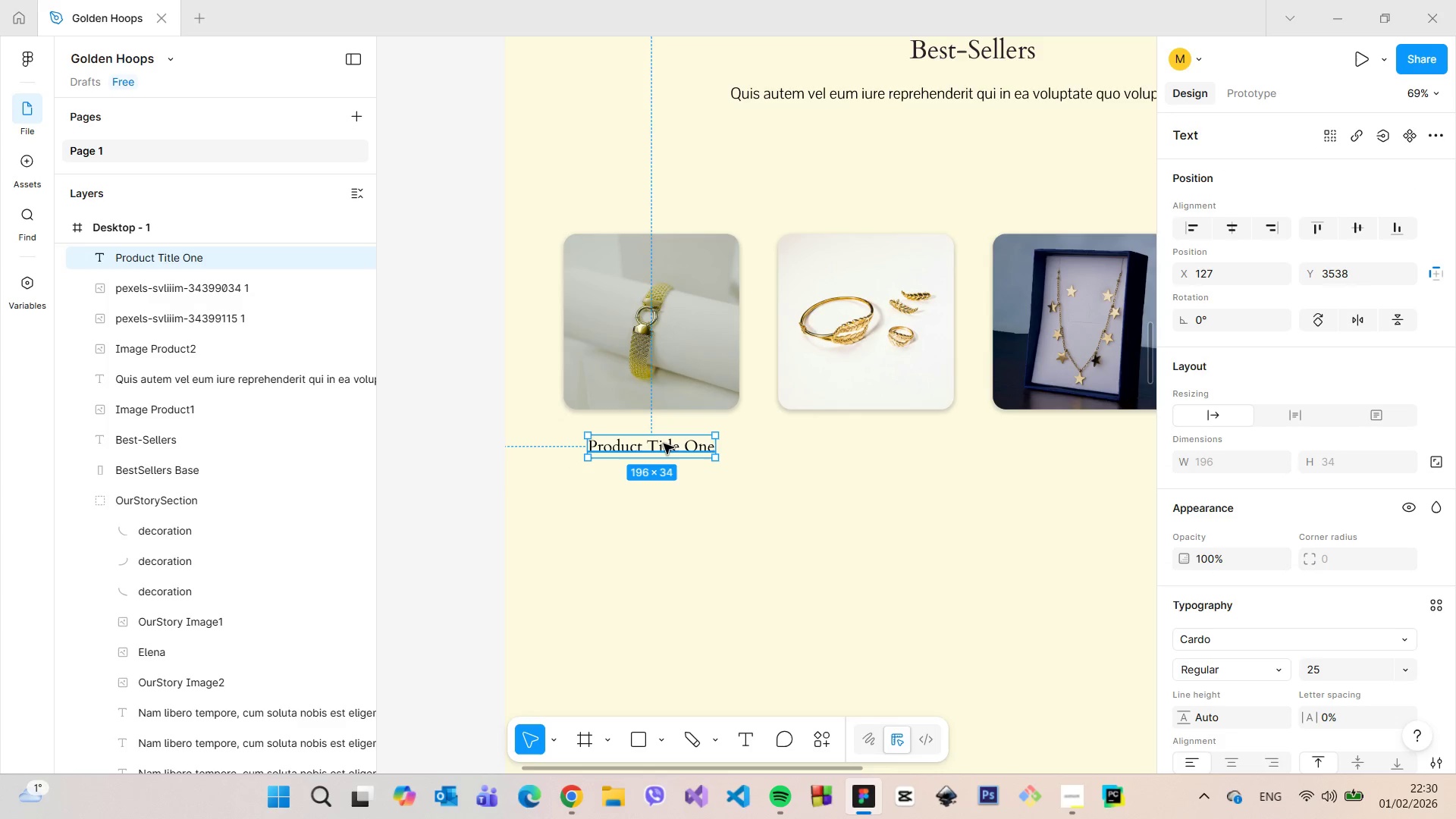 
hold_key(key=AltLeft, duration=1.52)
left_click_drag(start_coordinate=[664, 444], to_coordinate=[858, 442])
 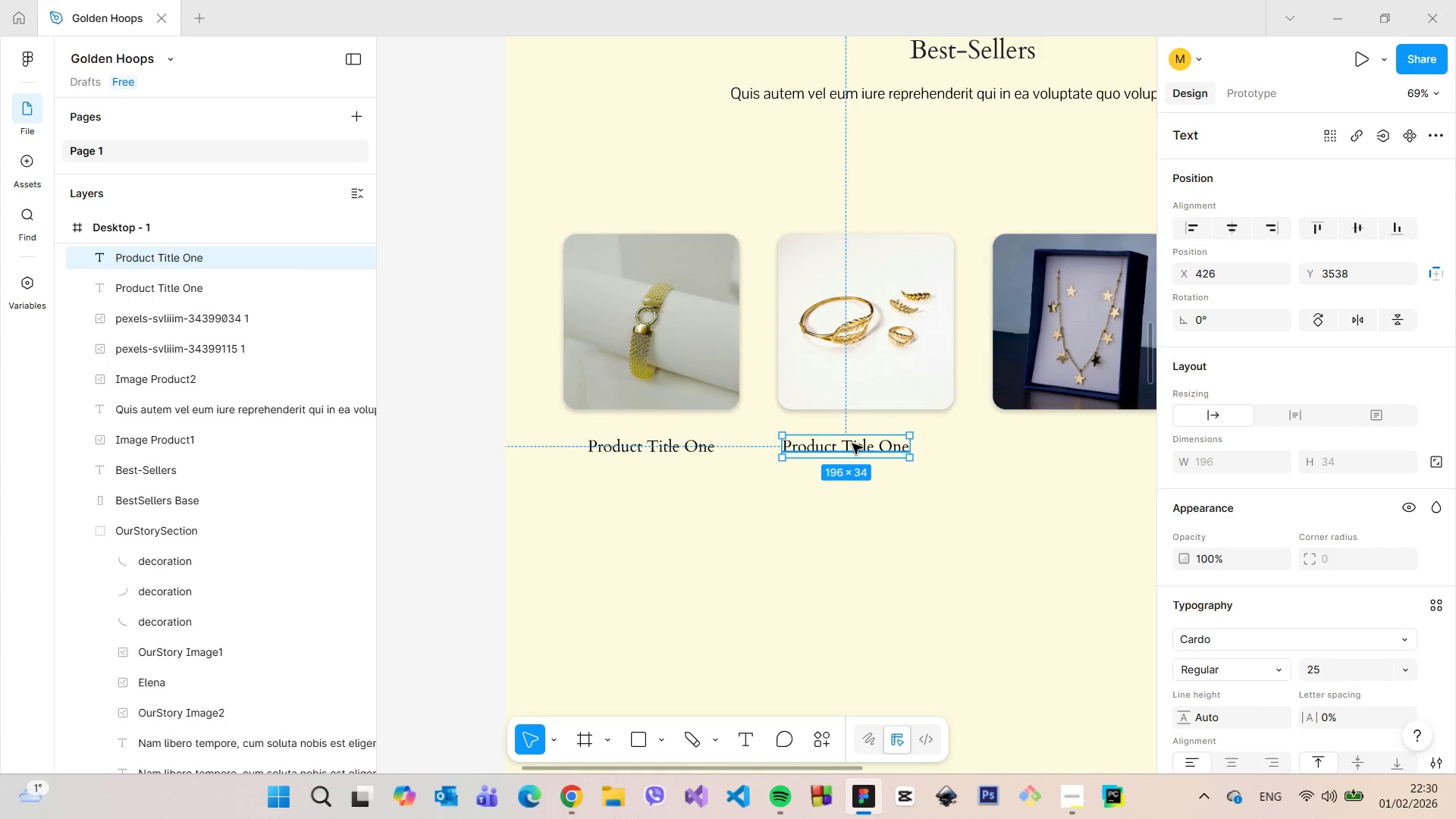 
key(Alt+AltLeft)
 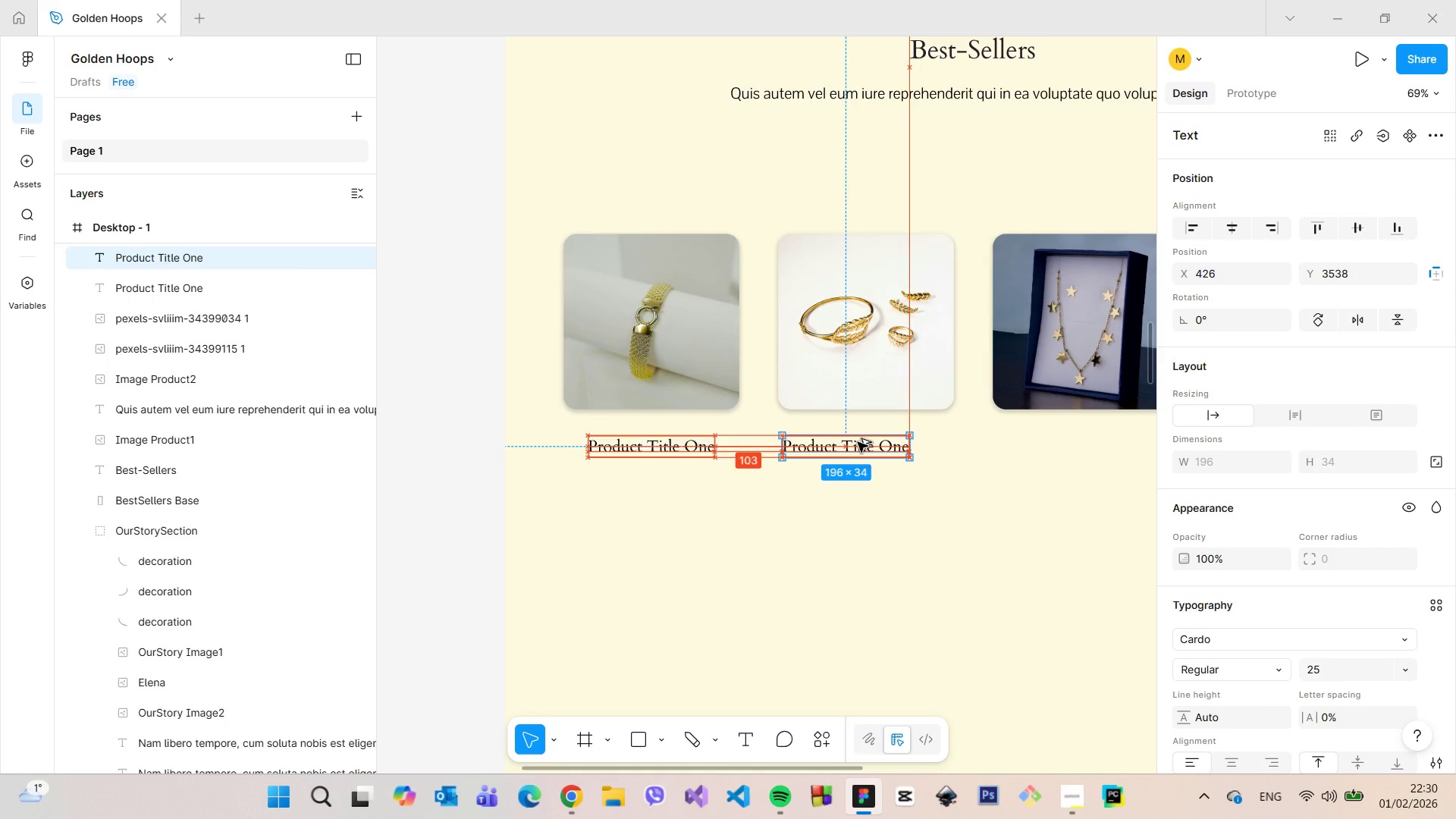 
key(Alt+AltLeft)
 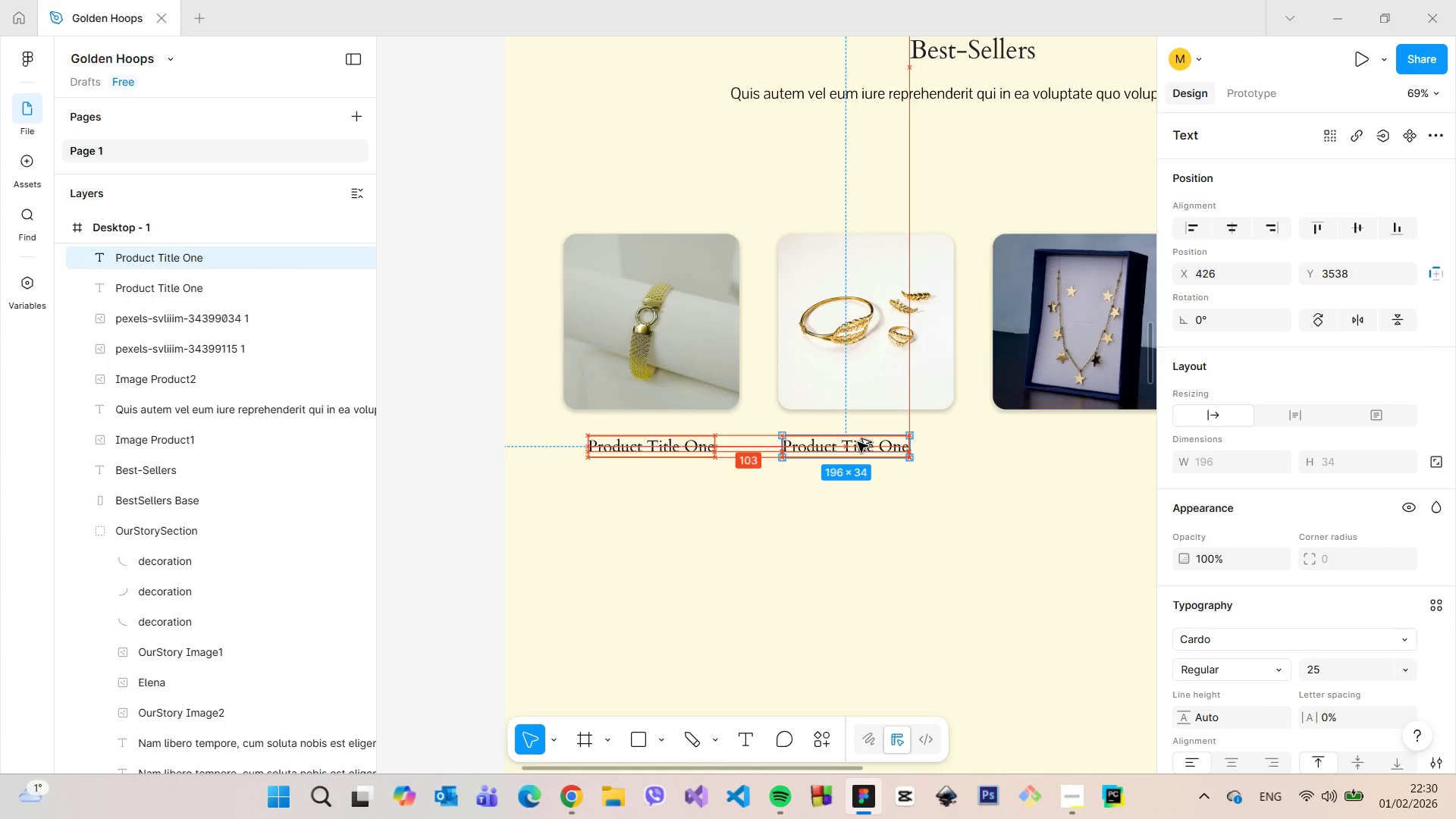 
key(Alt+AltLeft)
 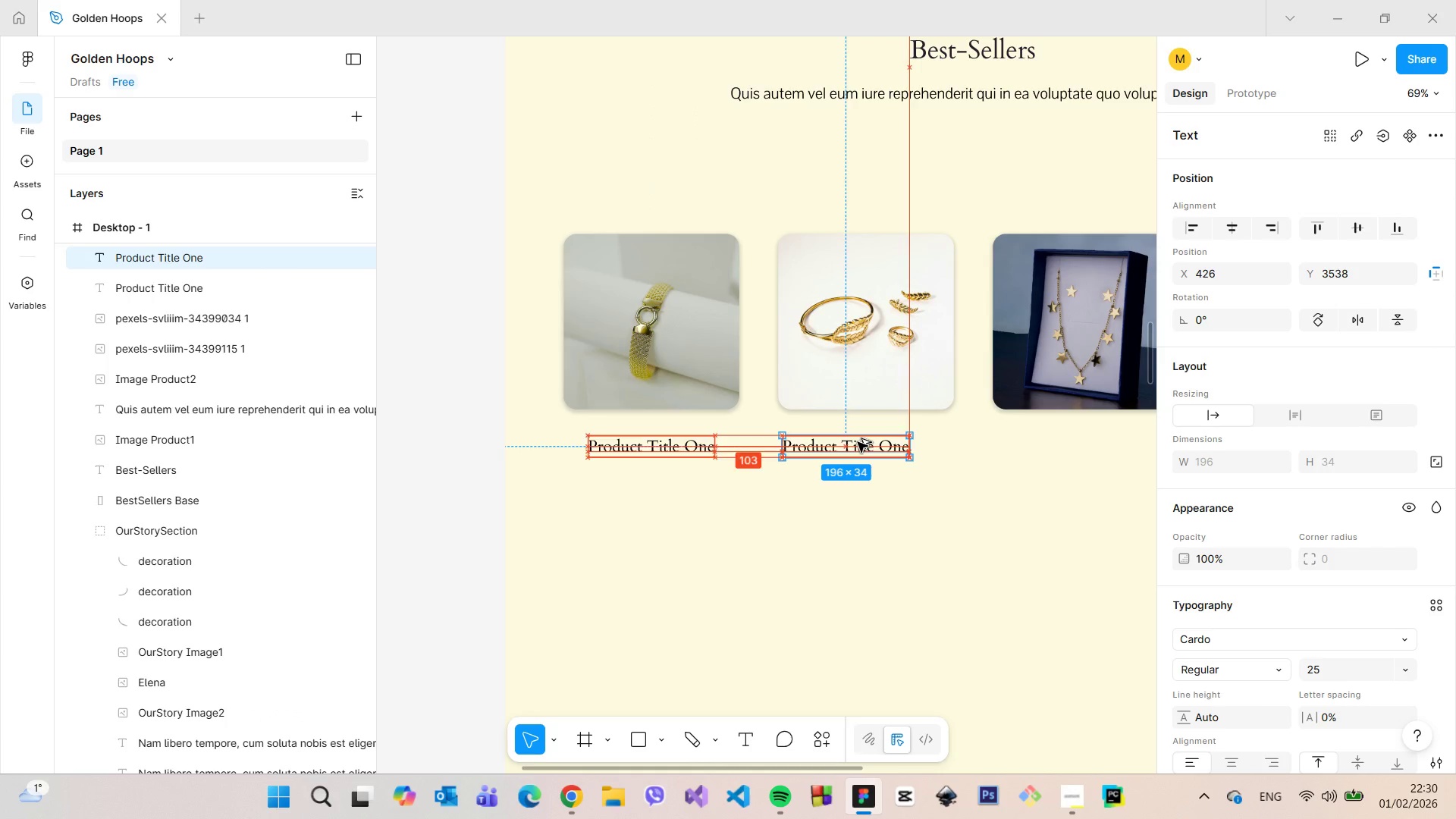 
key(Alt+AltLeft)
 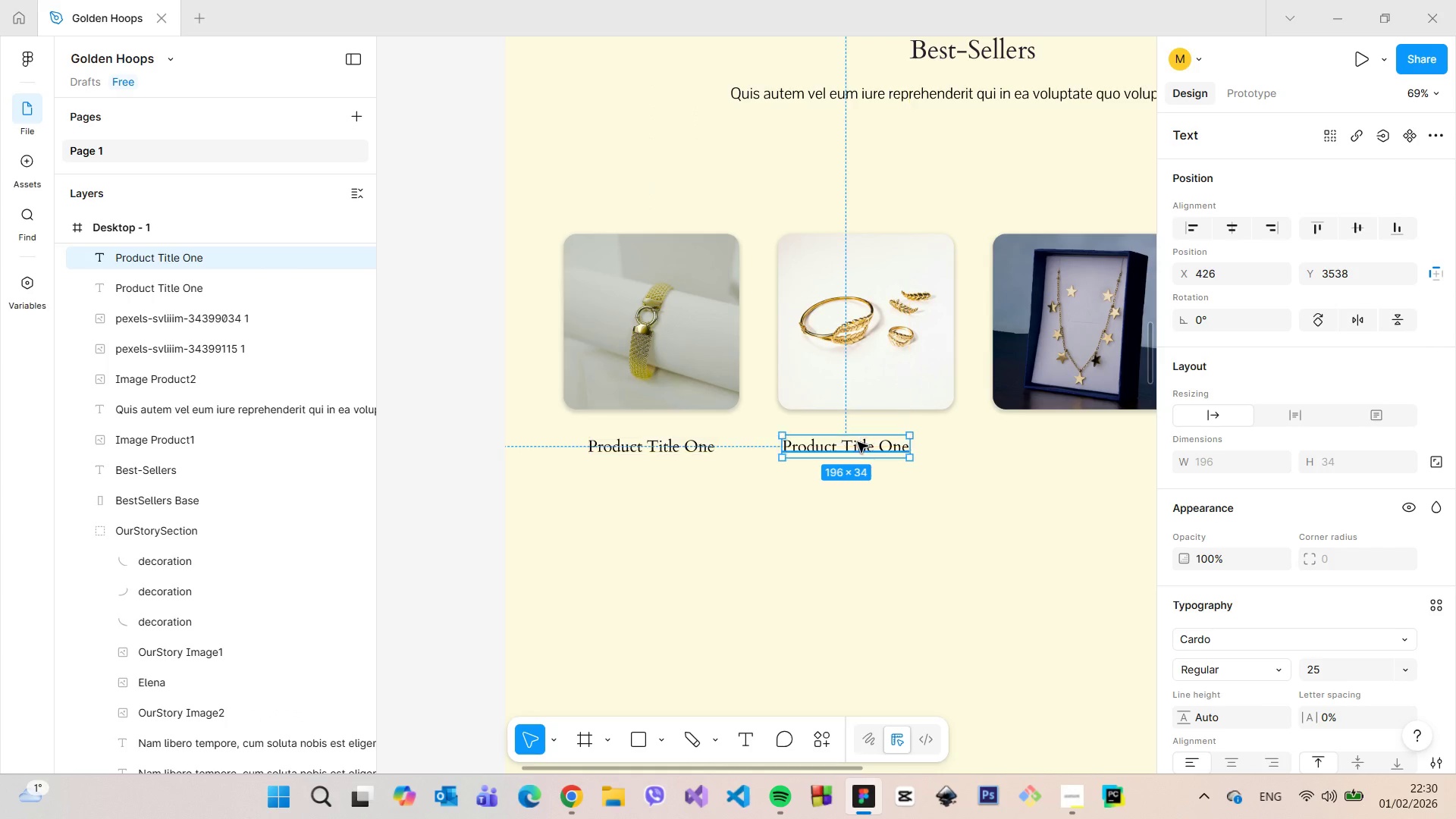 
key(Alt+AltLeft)
 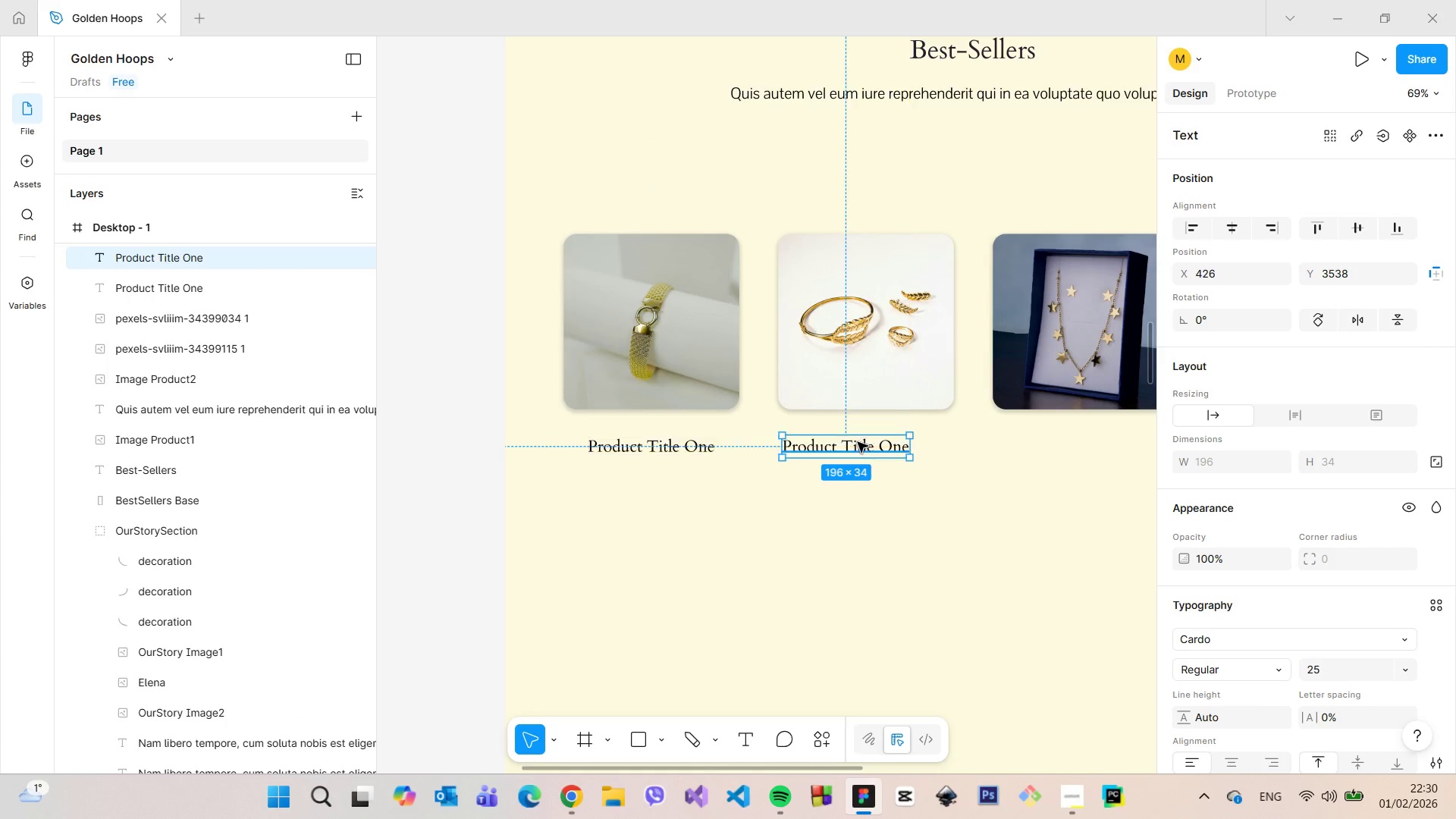 
key(Alt+AltLeft)
 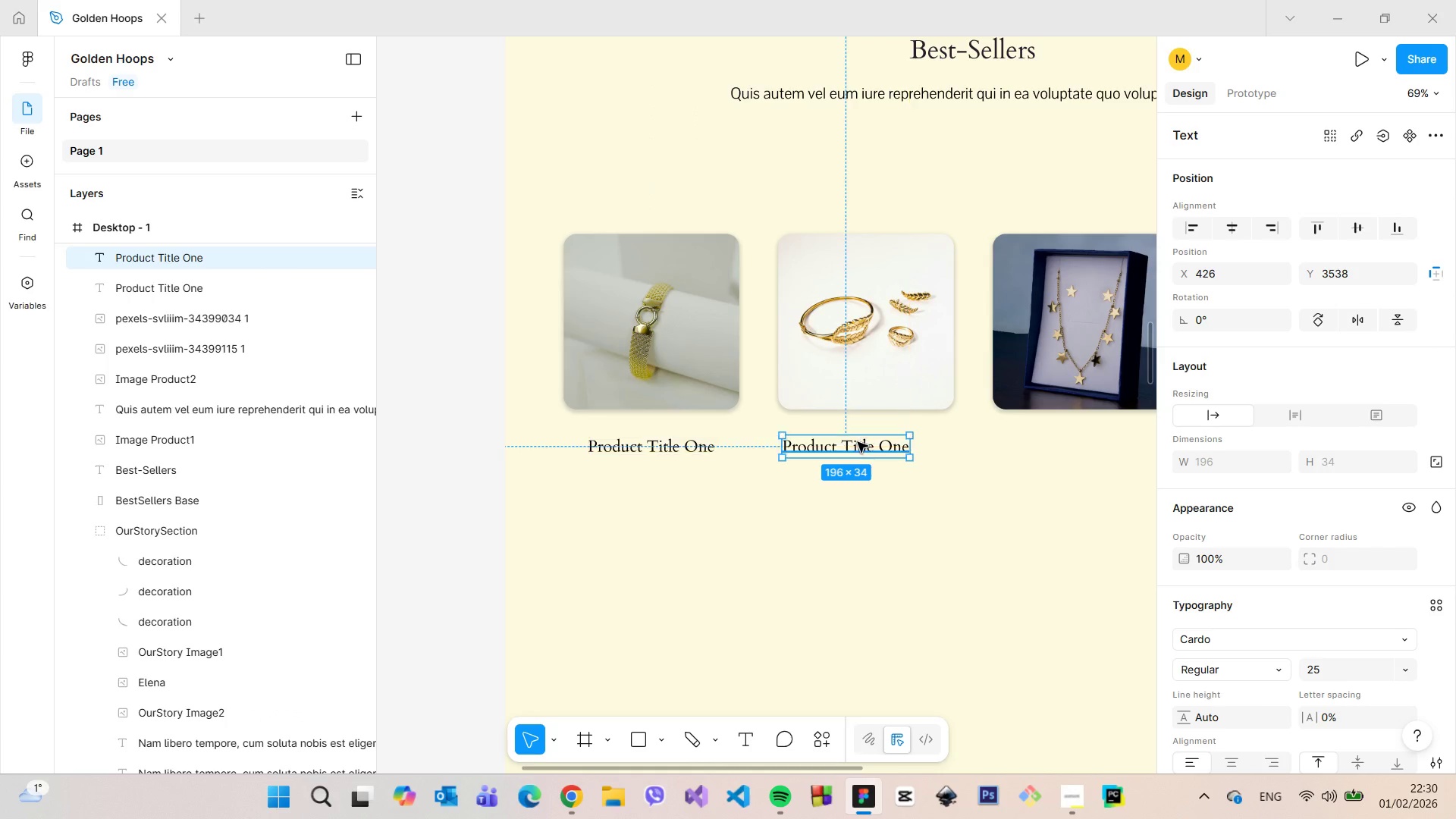 
key(Alt+AltLeft)
 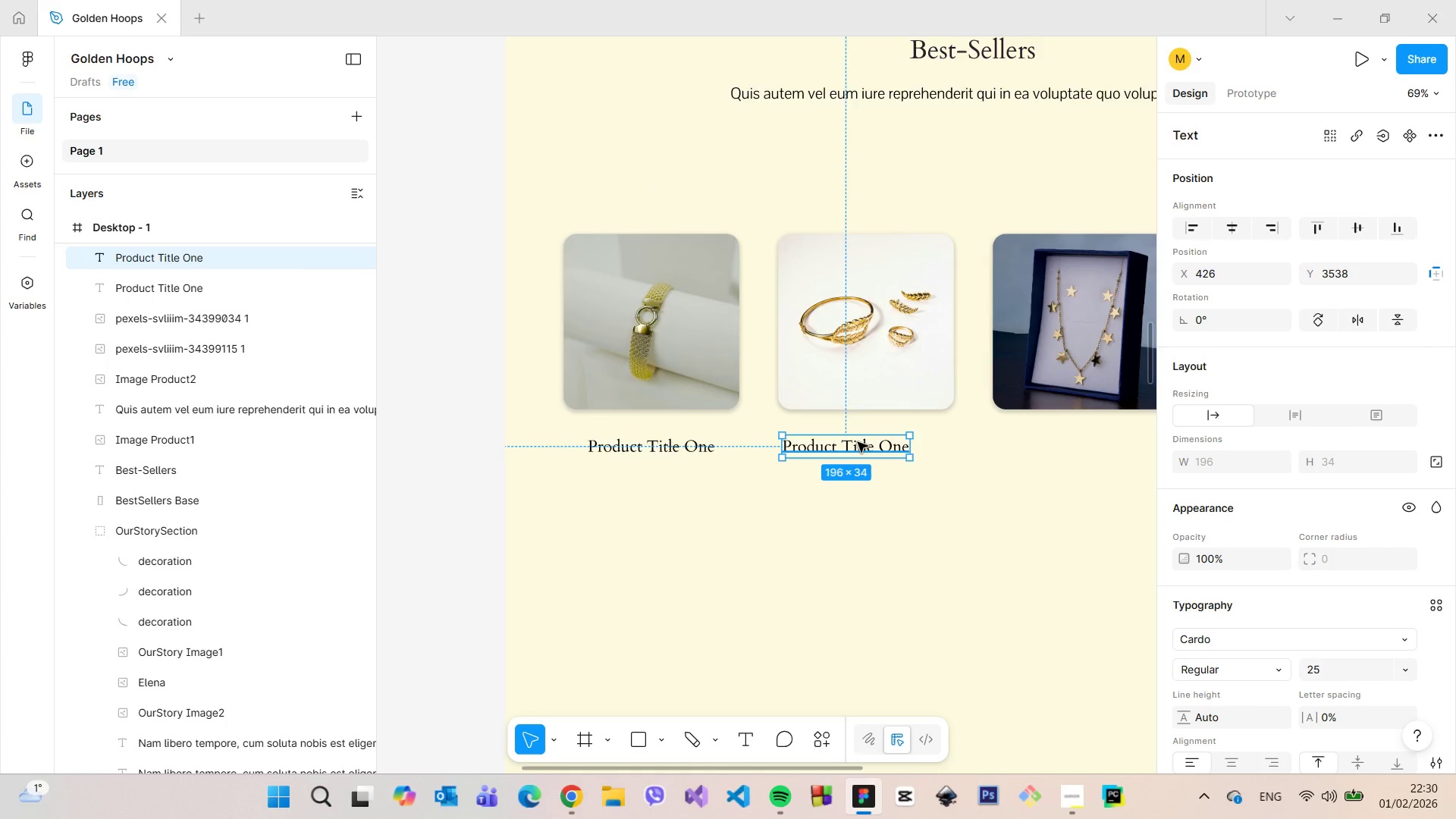 
hold_key(key=AltLeft, duration=2.31)
left_click_drag(start_coordinate=[849, 444], to_coordinate=[869, 442])
 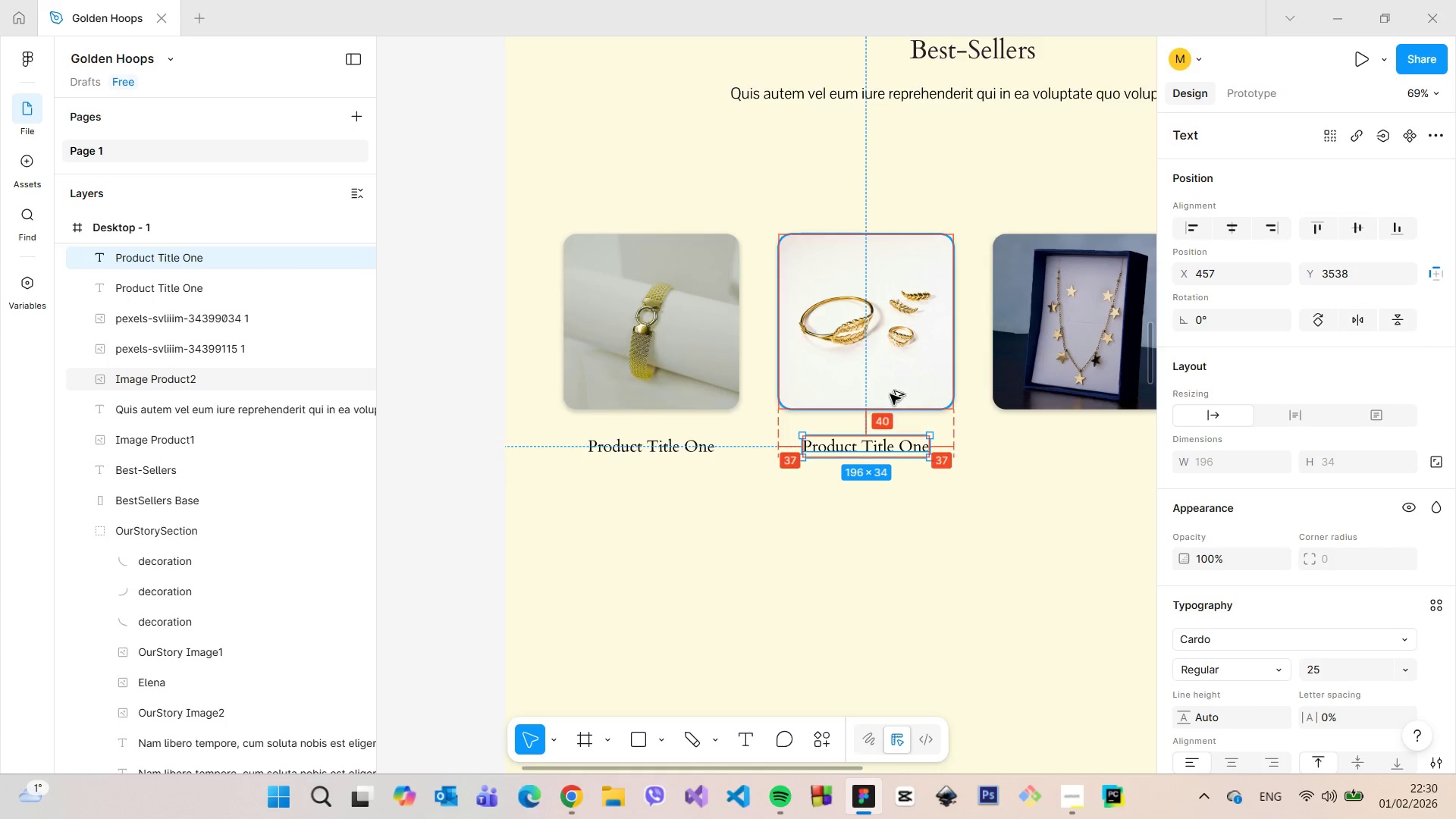 
hold_key(key=AltLeft, duration=0.56)
 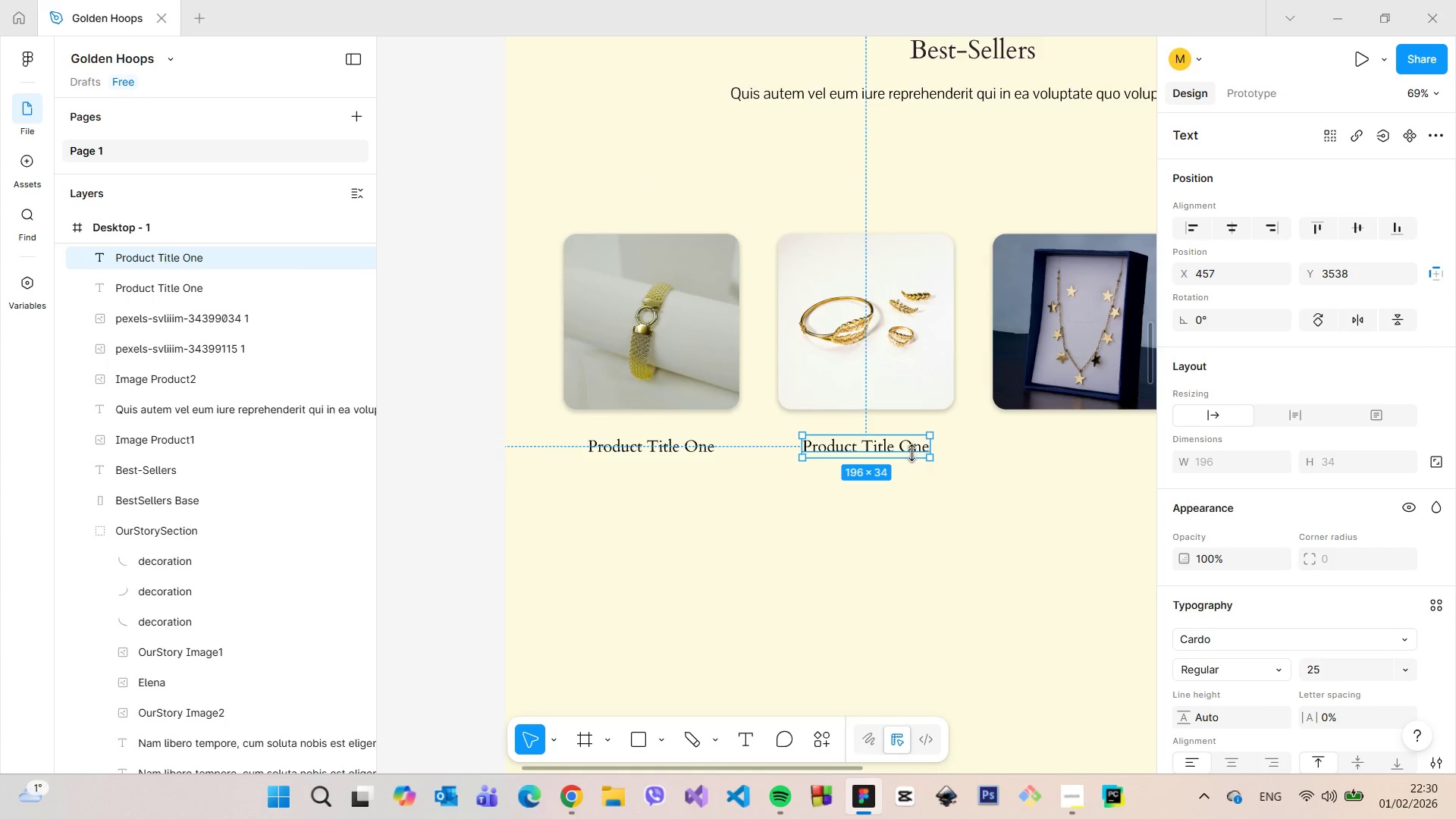 
double_click([911, 453])
 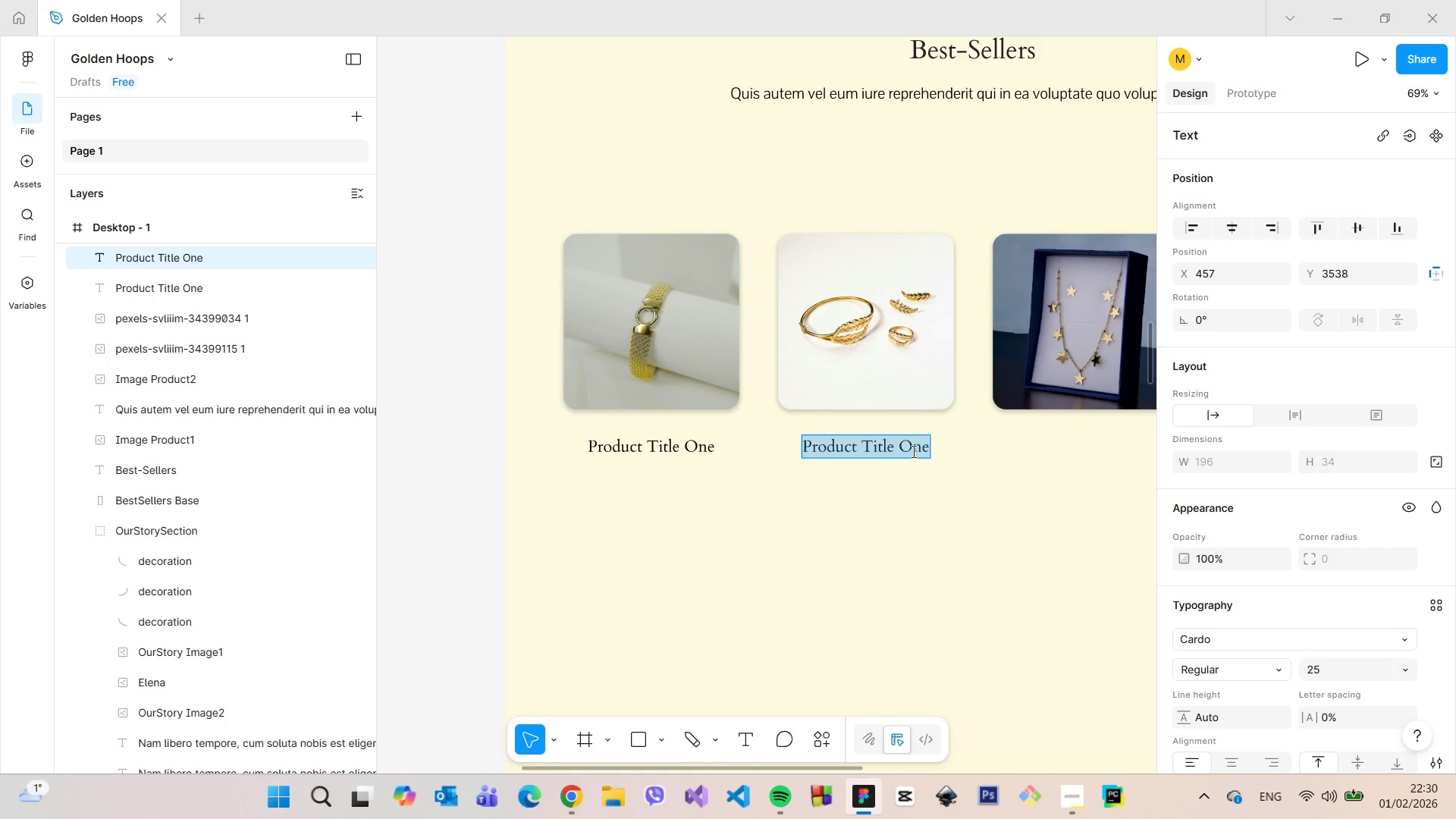 
triple_click([912, 451])
 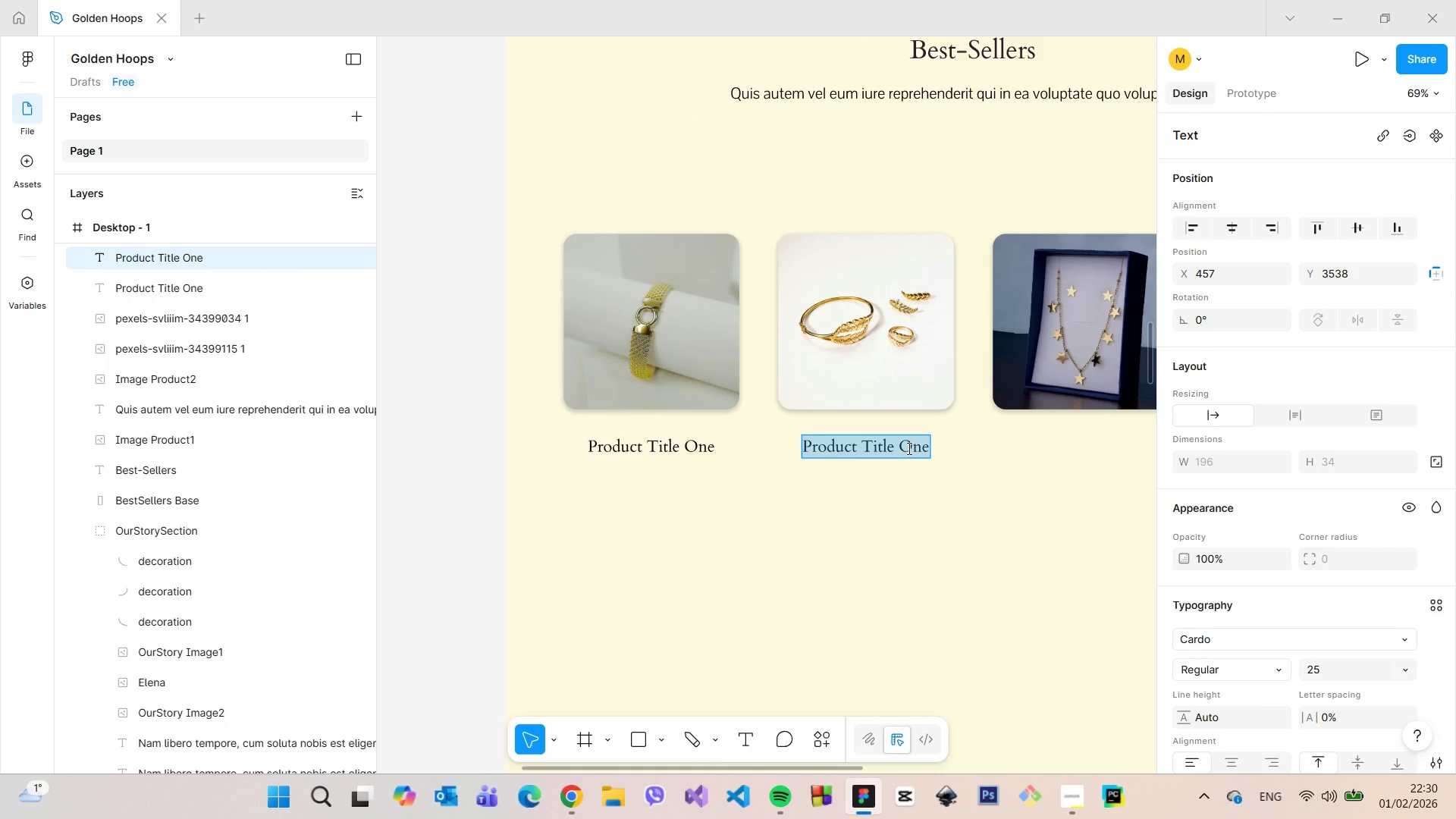 
triple_click([906, 448])
 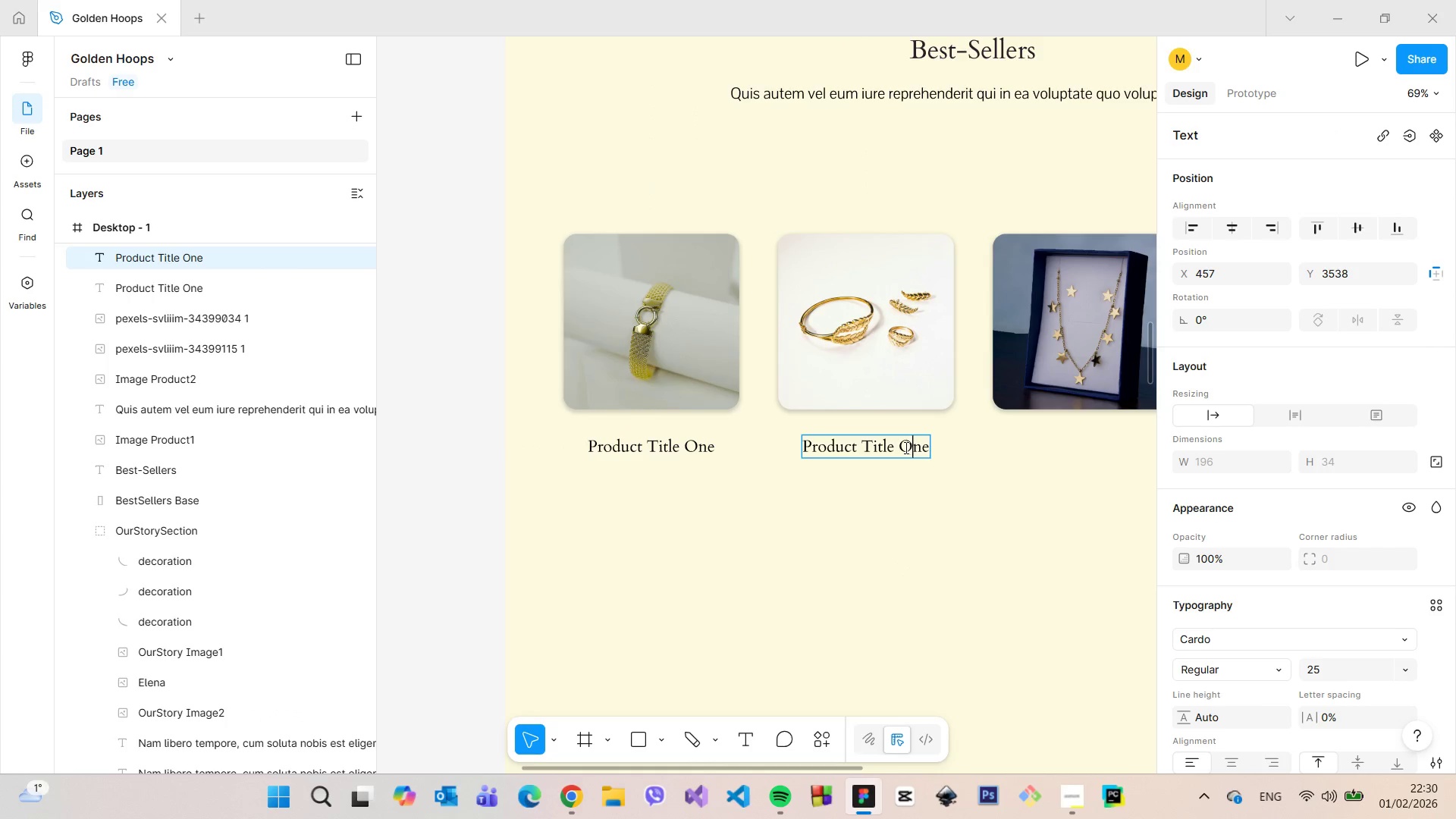 
left_click_drag(start_coordinate=[905, 447], to_coordinate=[927, 446])
 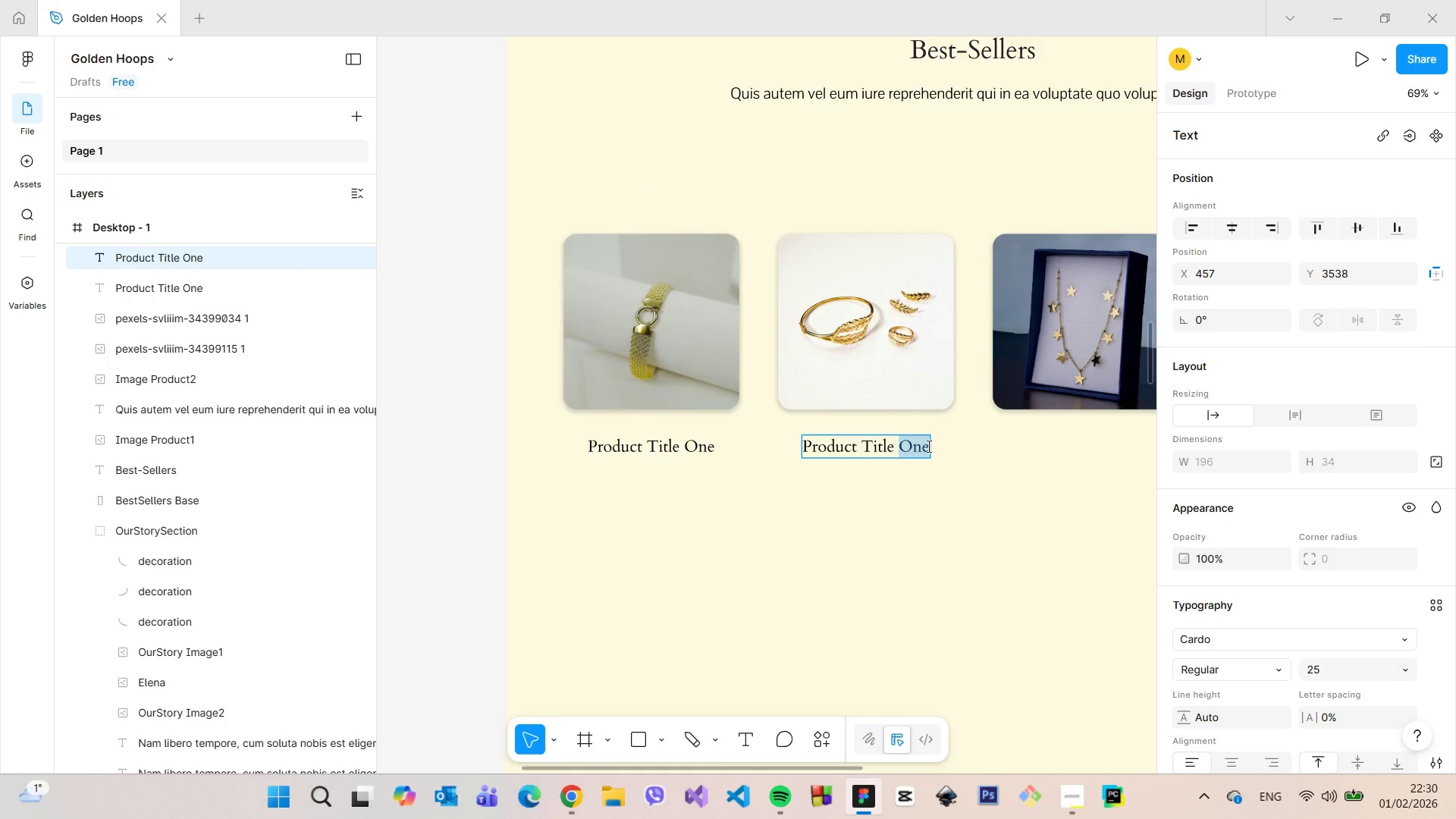 
type(Two)
 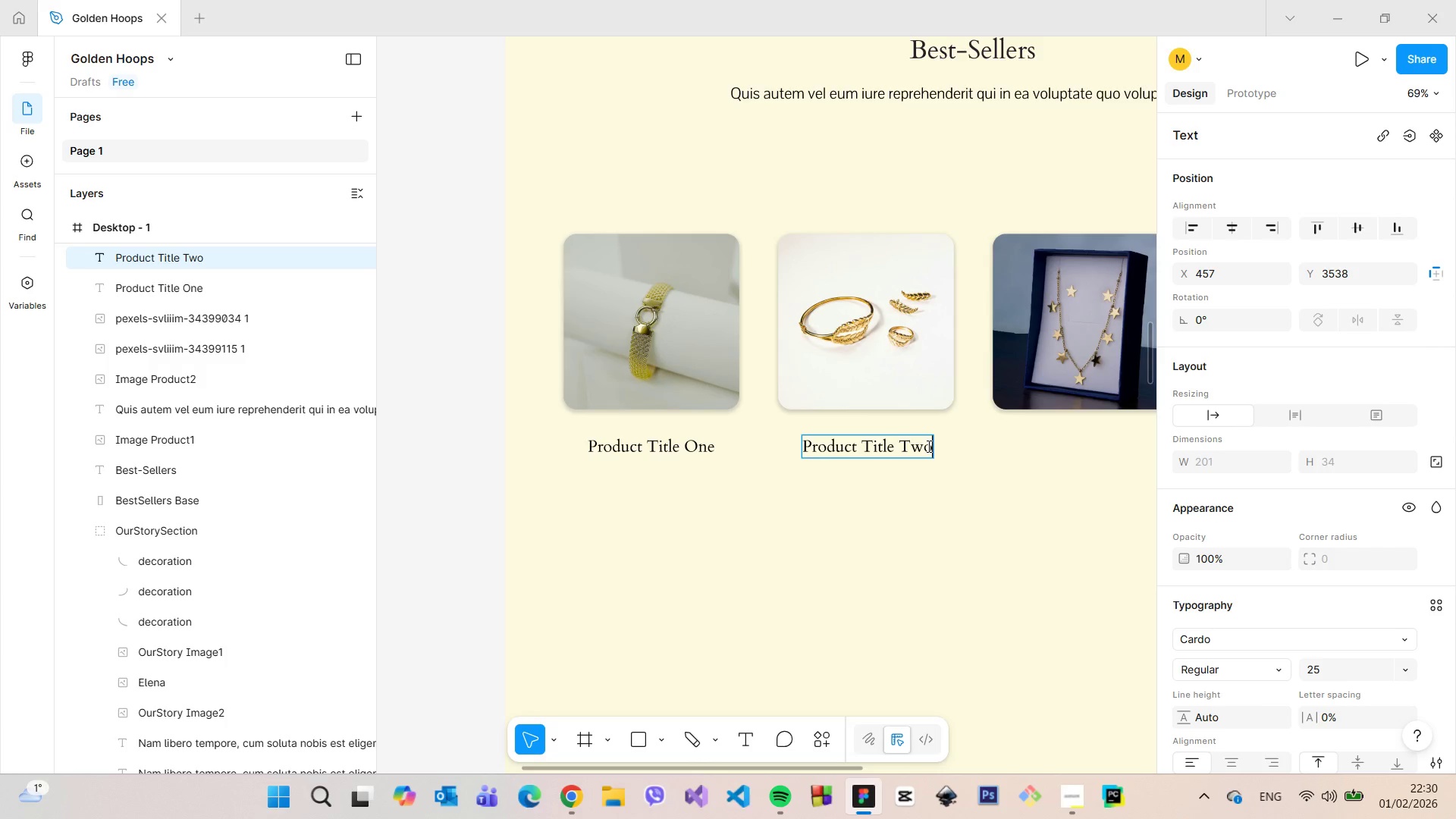 
key(Enter)
 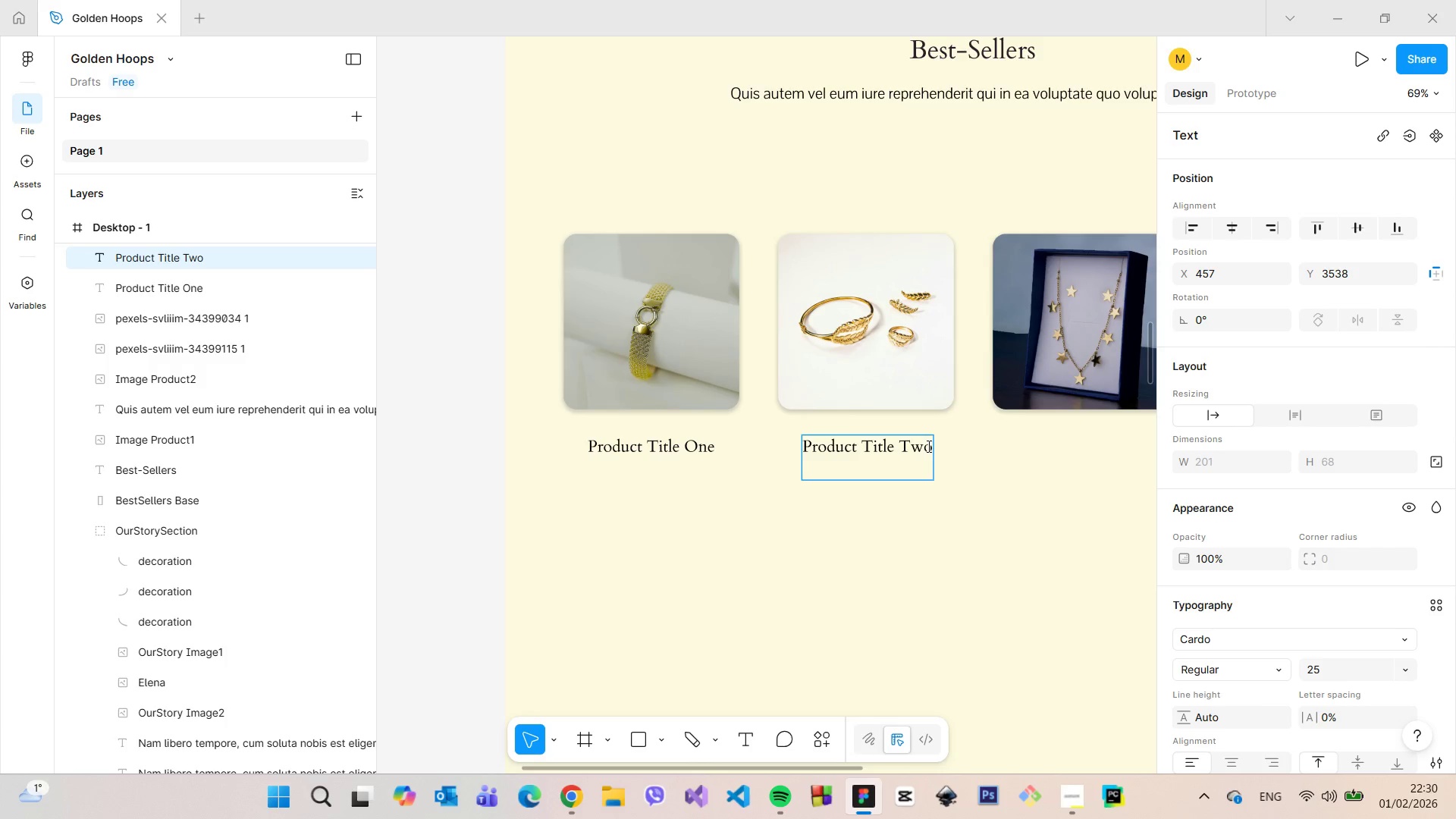 
key(Backspace)
 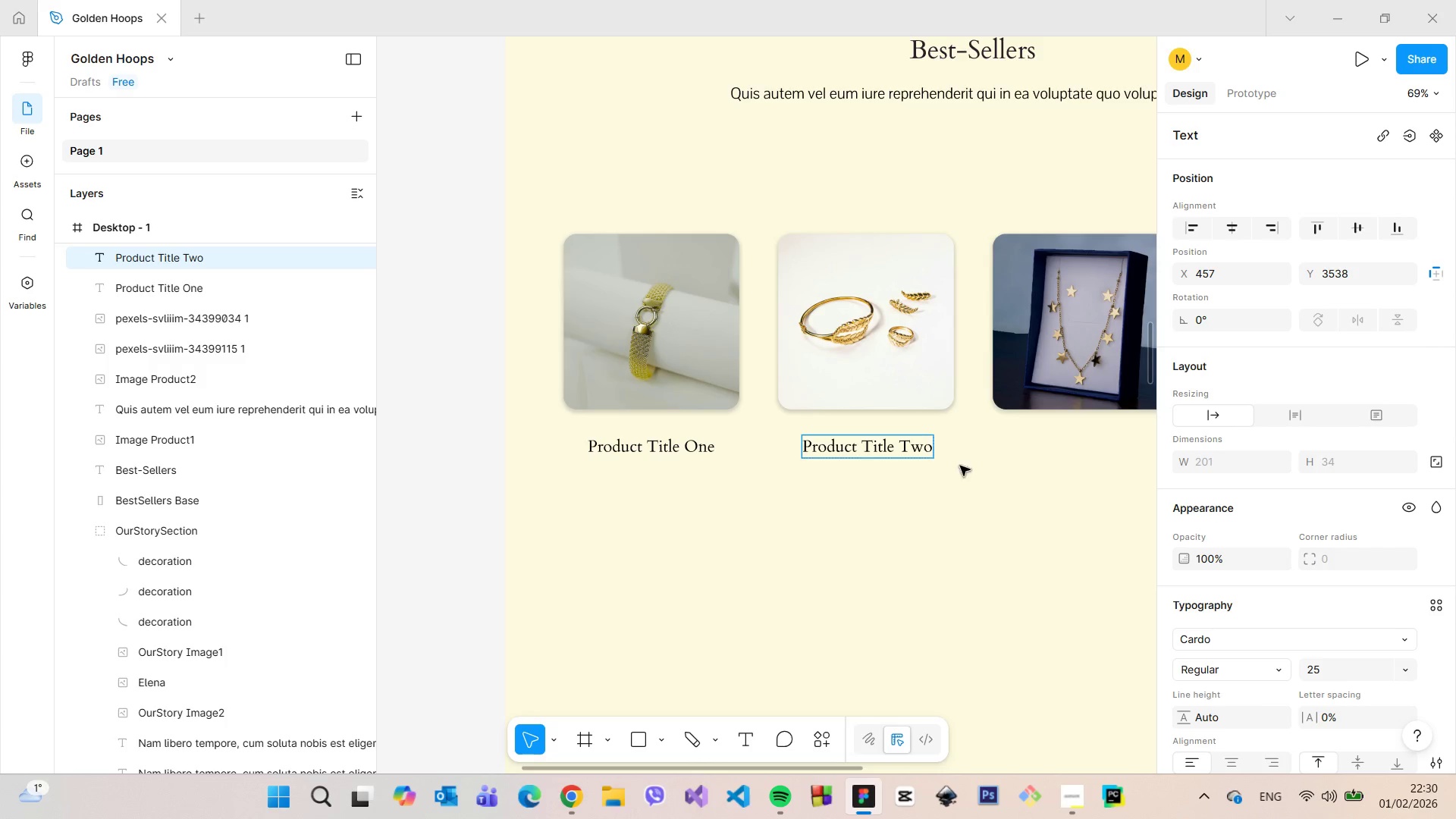 
left_click([984, 572])
 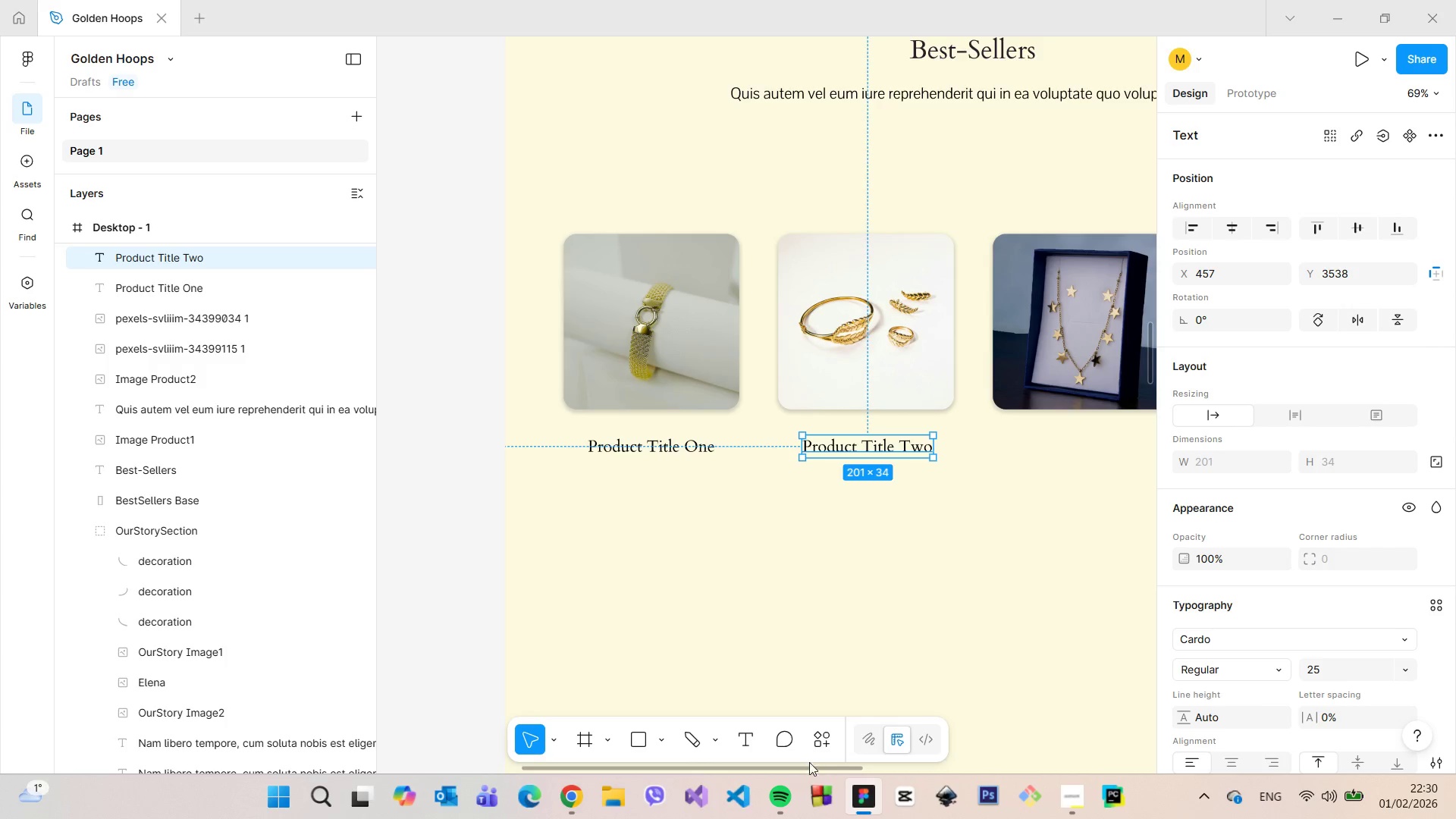 
left_click_drag(start_coordinate=[808, 766], to_coordinate=[896, 767])
 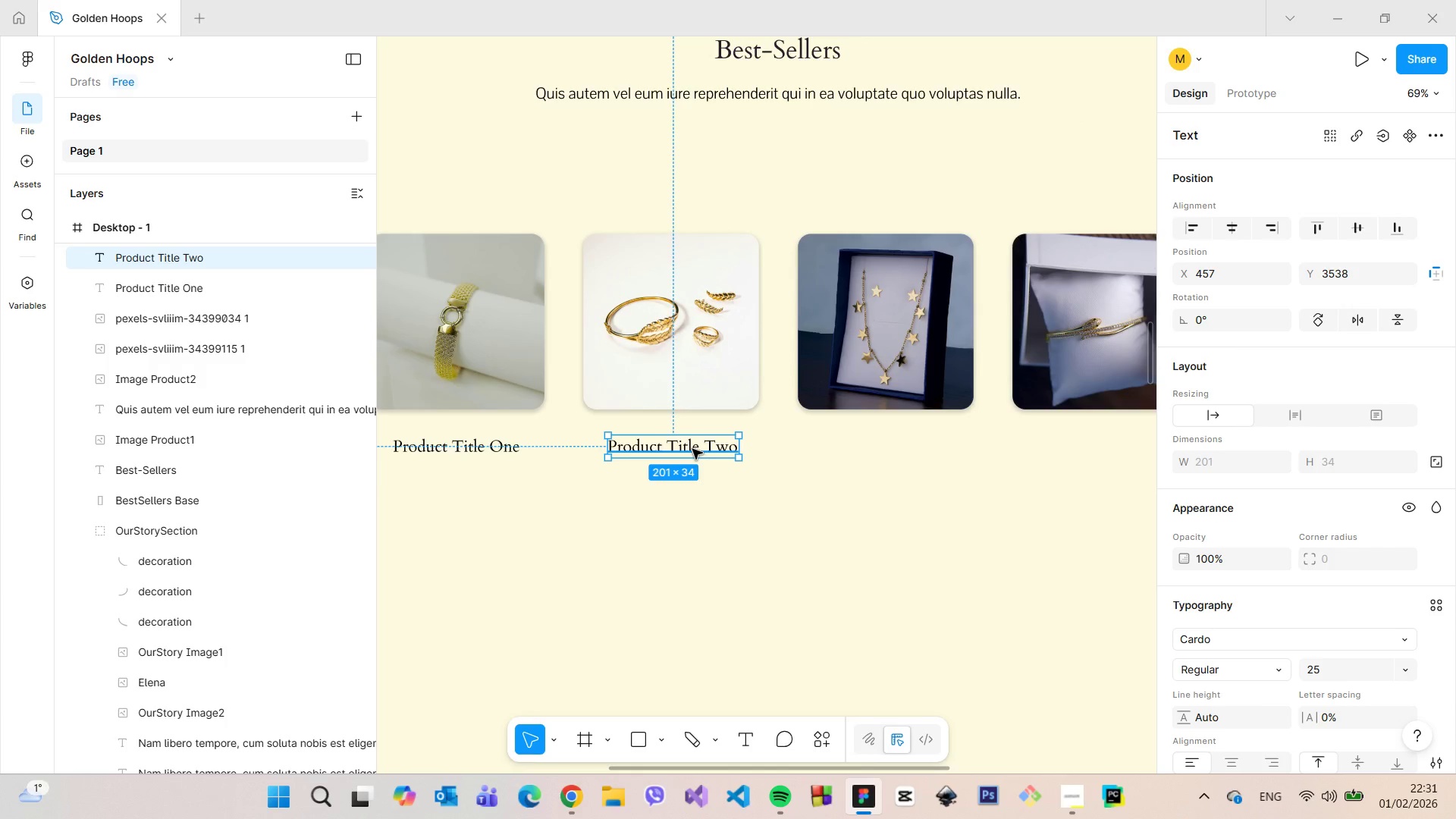 
hold_key(key=AltLeft, duration=1.28)
left_click_drag(start_coordinate=[692, 449], to_coordinate=[870, 448])
 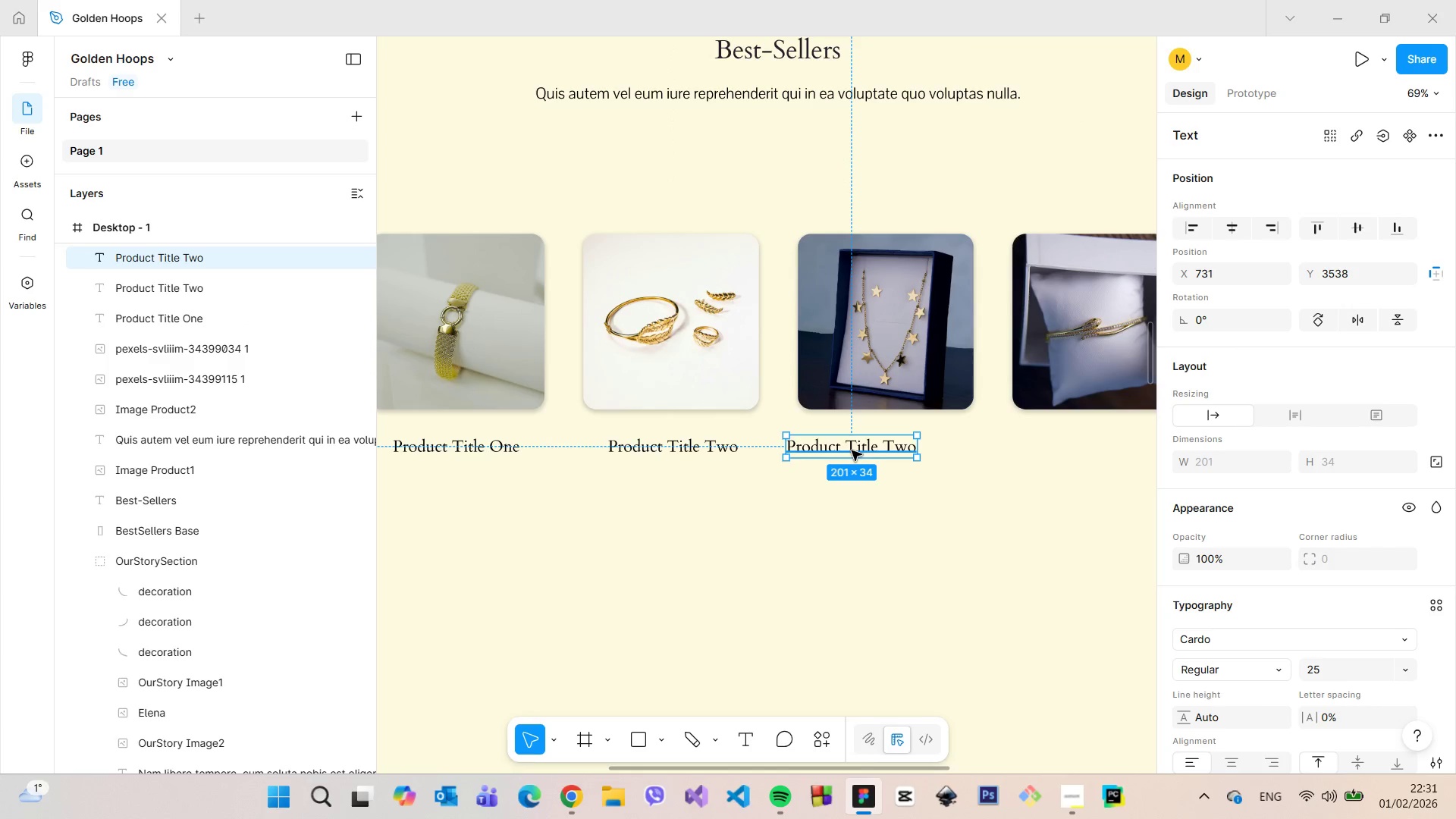 
left_click_drag(start_coordinate=[852, 450], to_coordinate=[886, 450])
 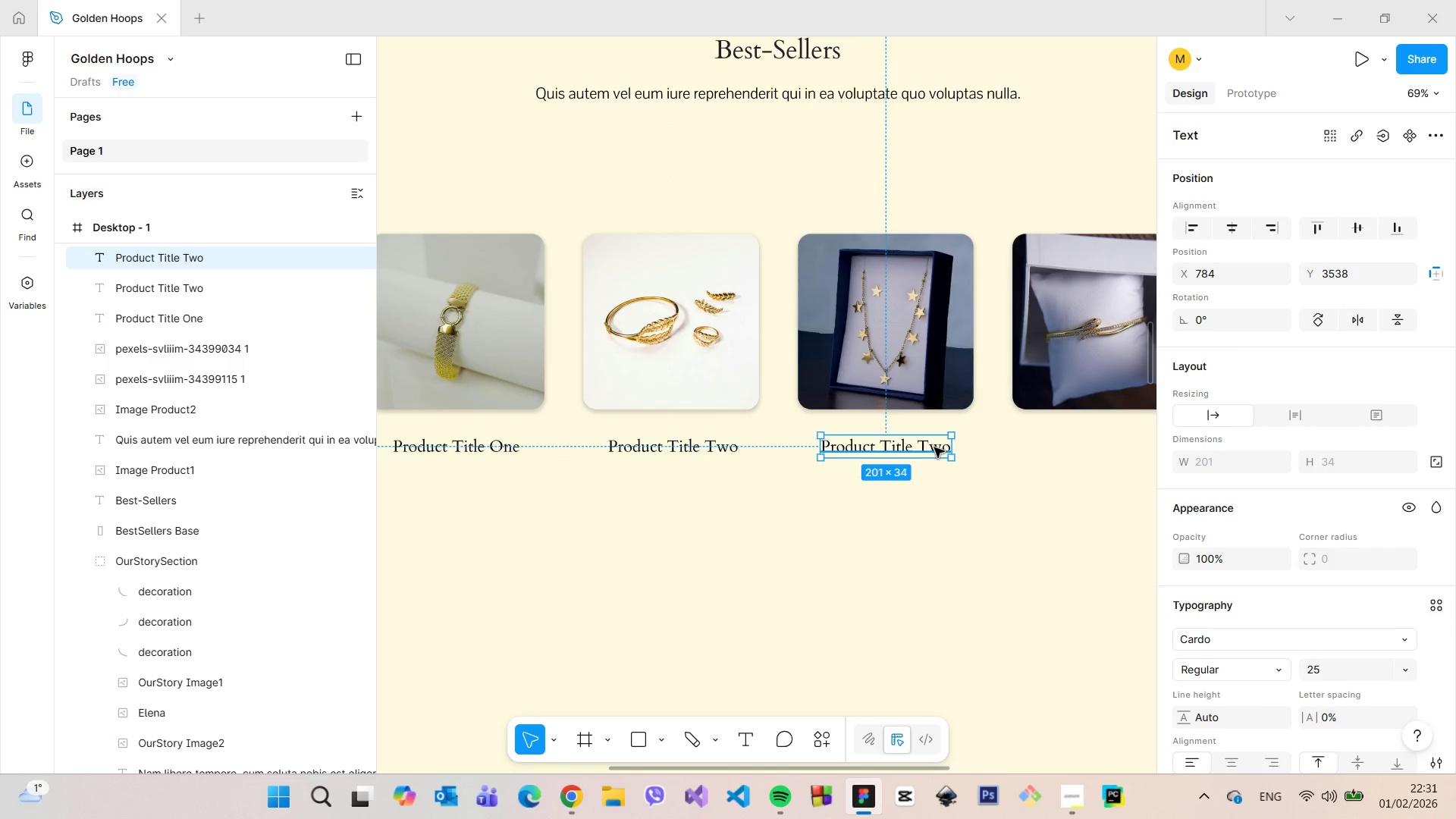 
double_click([934, 447])
 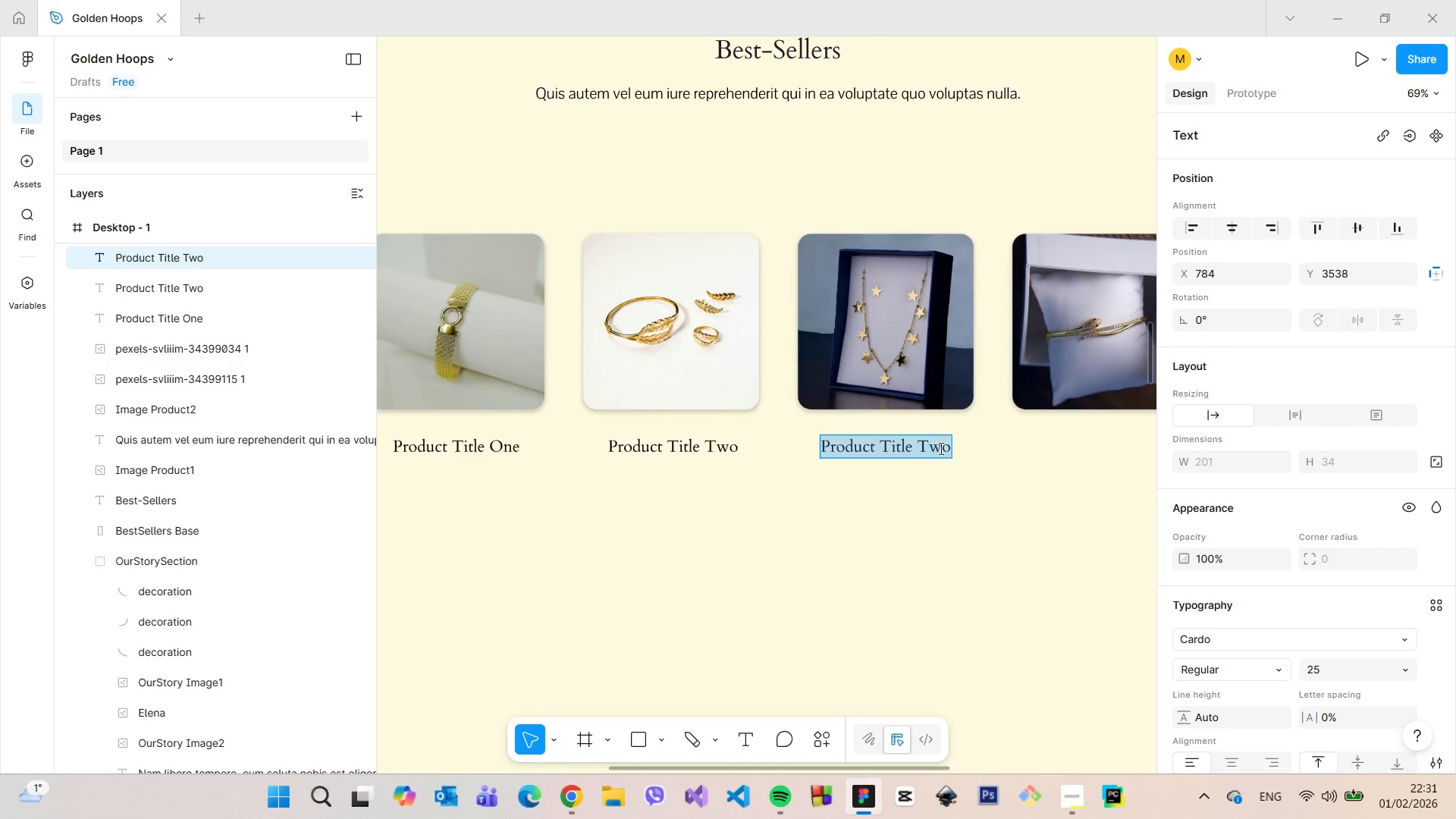 
triple_click([940, 448])
 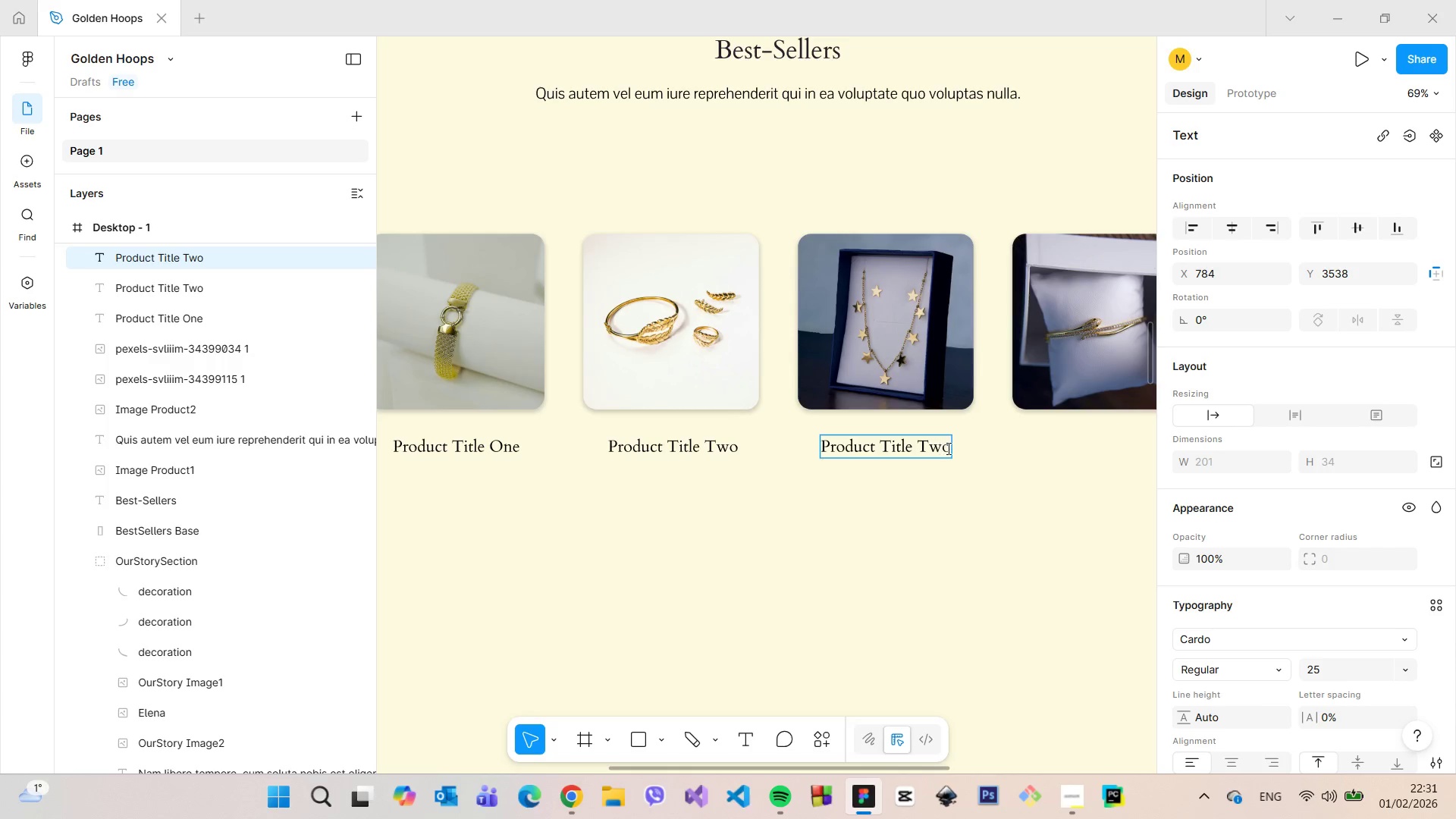 
left_click_drag(start_coordinate=[947, 448], to_coordinate=[935, 448])
 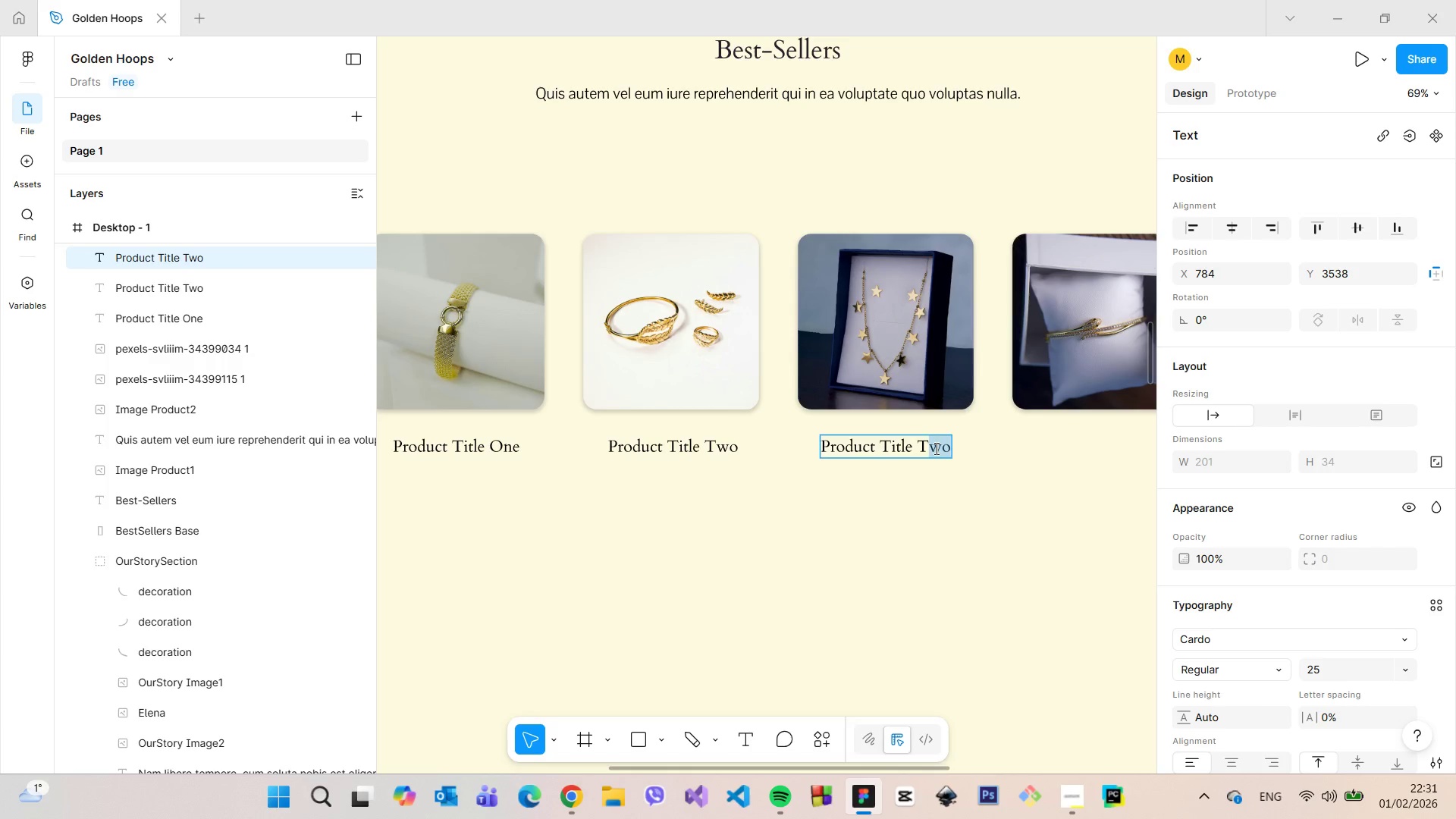 
type(hr)
 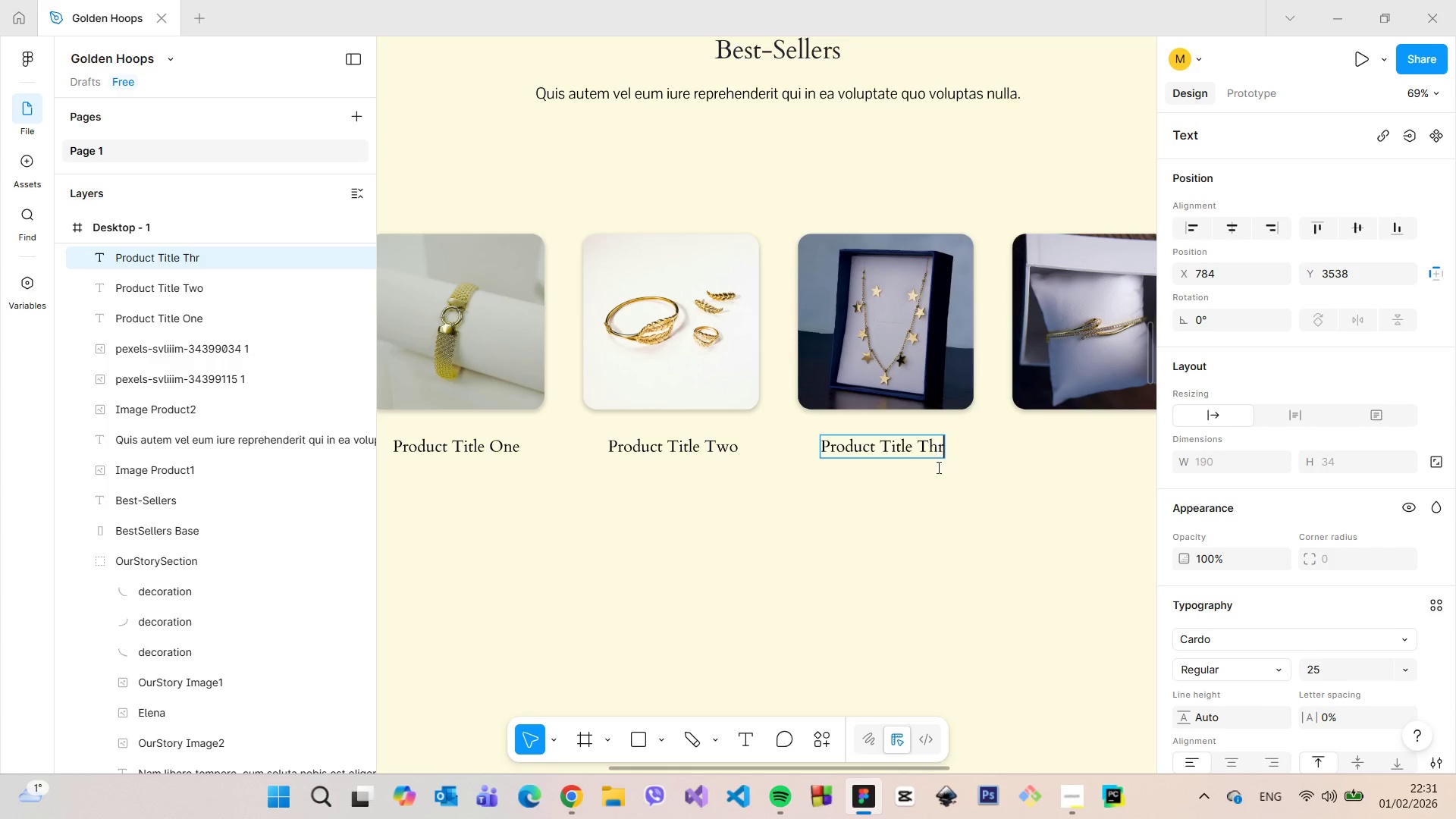 
type(ee)
 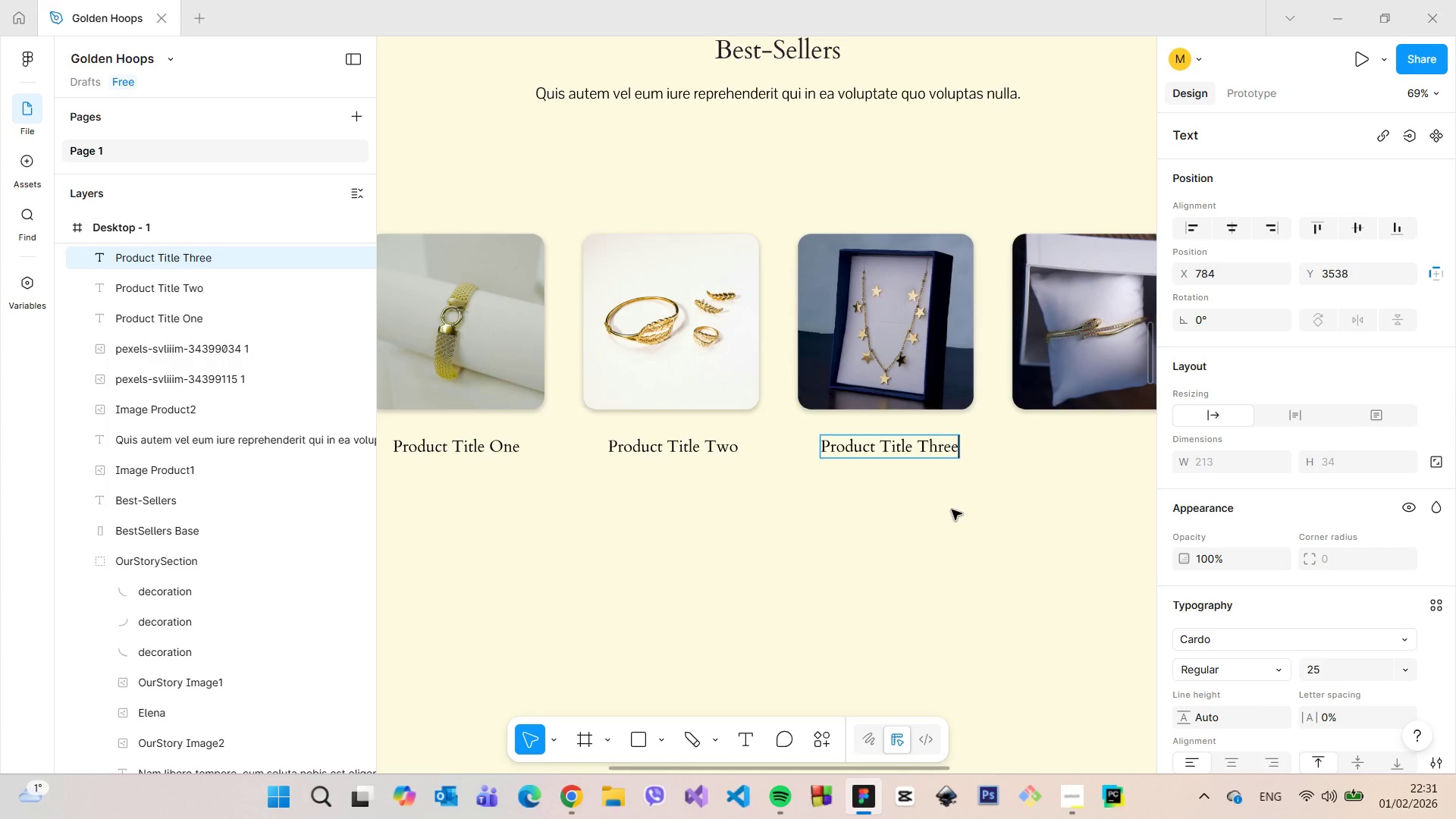 
left_click([952, 510])
 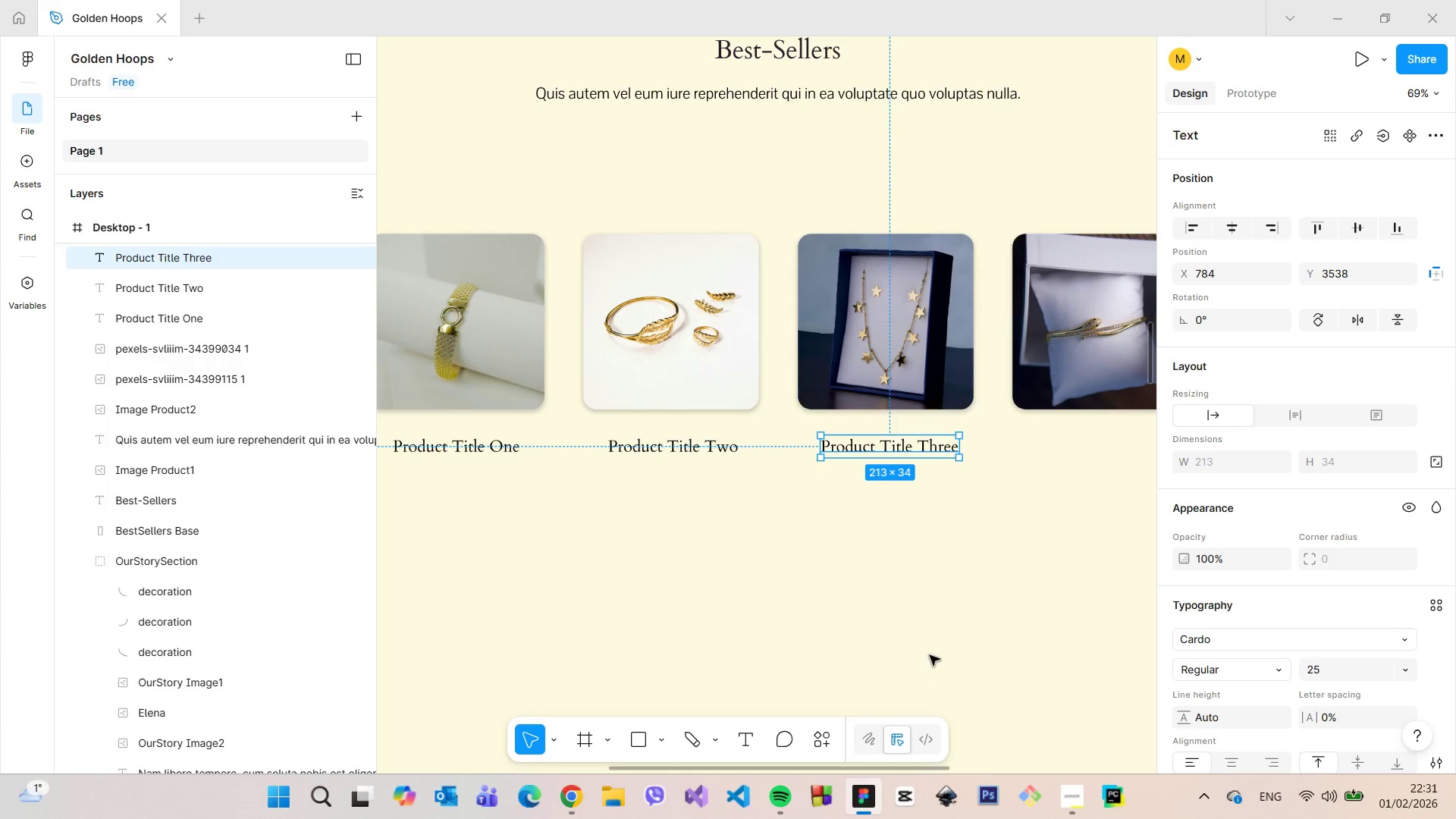 
left_click([928, 558])
 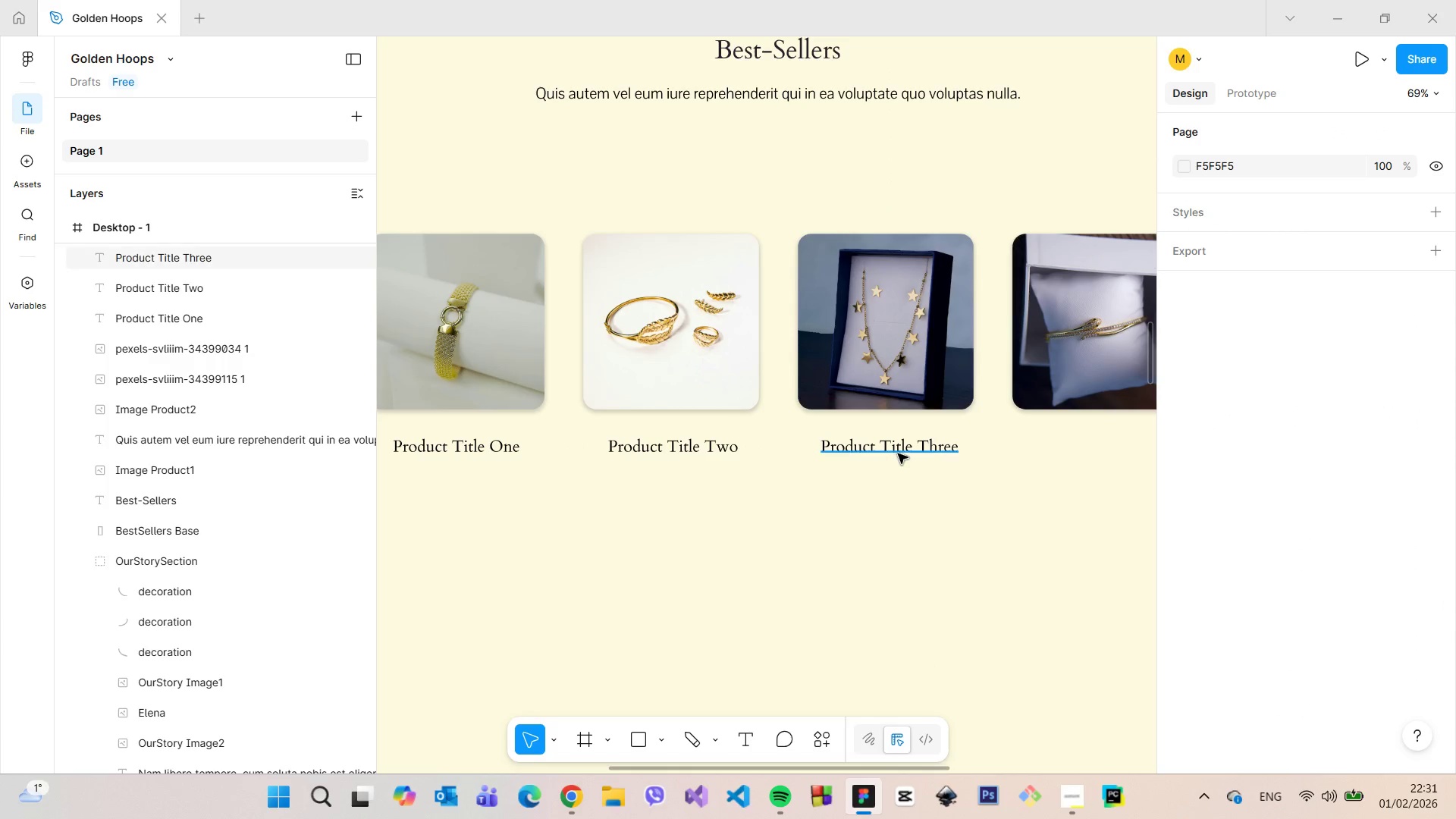 
left_click([898, 451])
 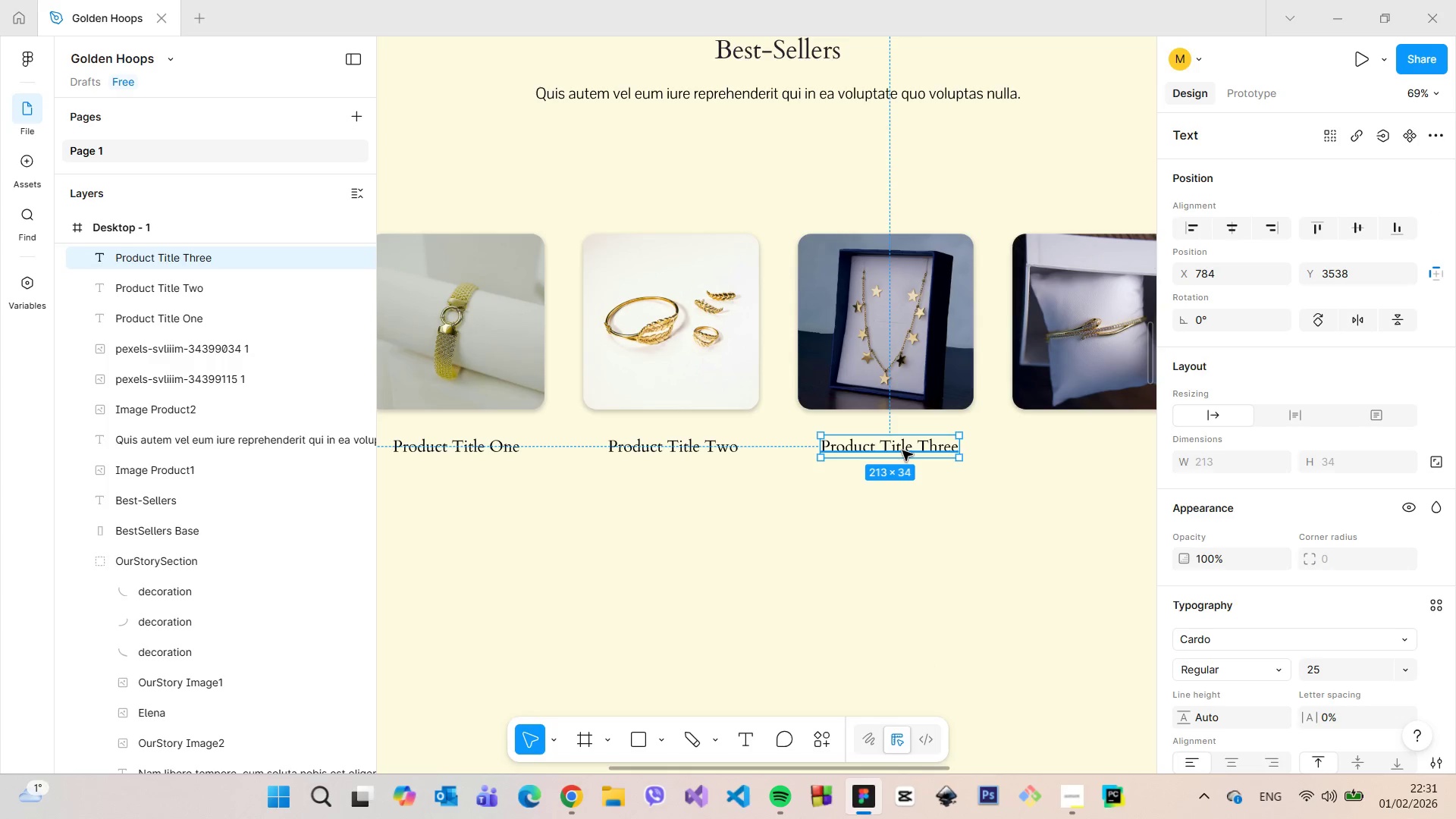 
left_click_drag(start_coordinate=[902, 450], to_coordinate=[895, 450])
 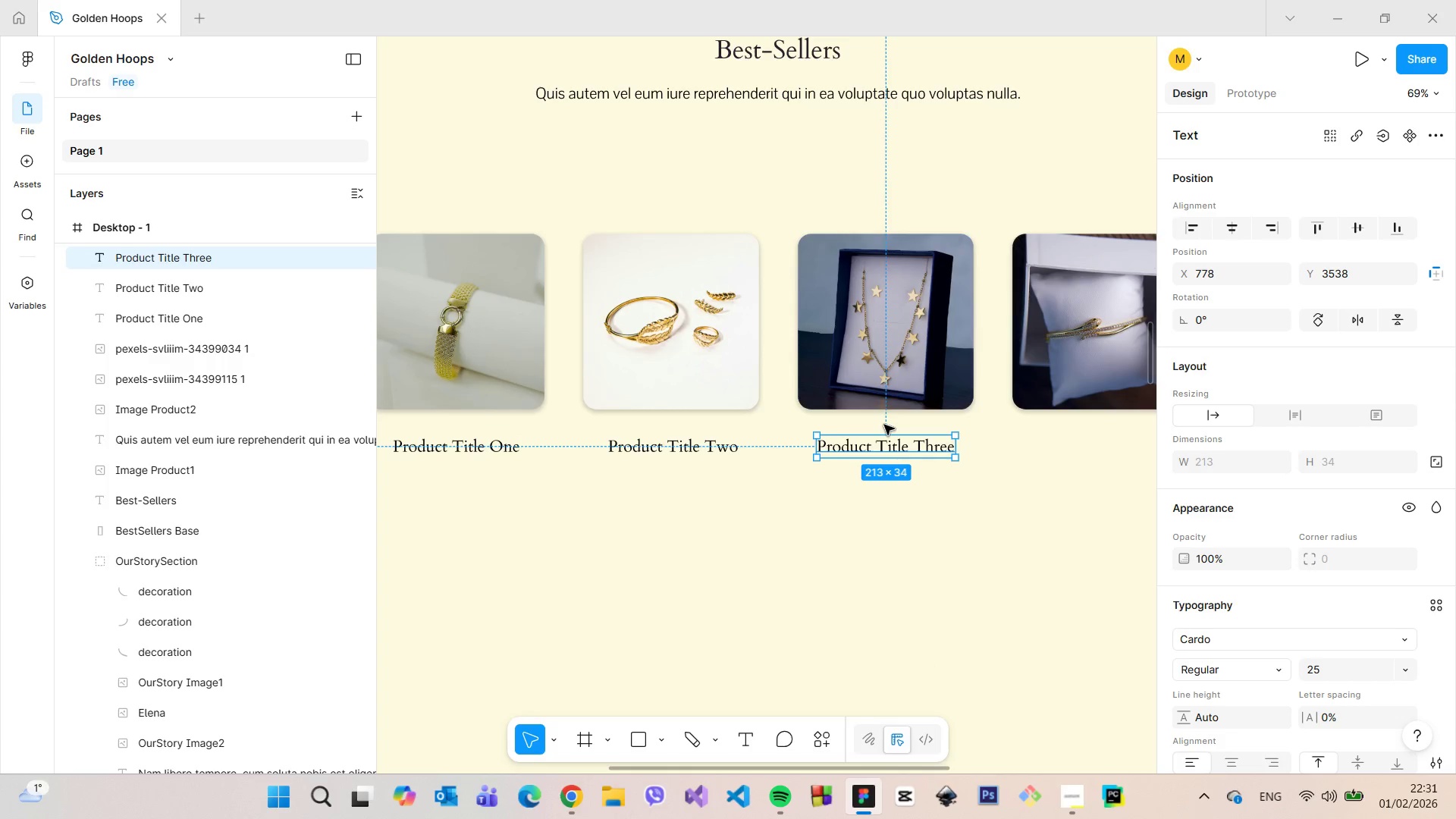 
hold_key(key=AltLeft, duration=1.42)
 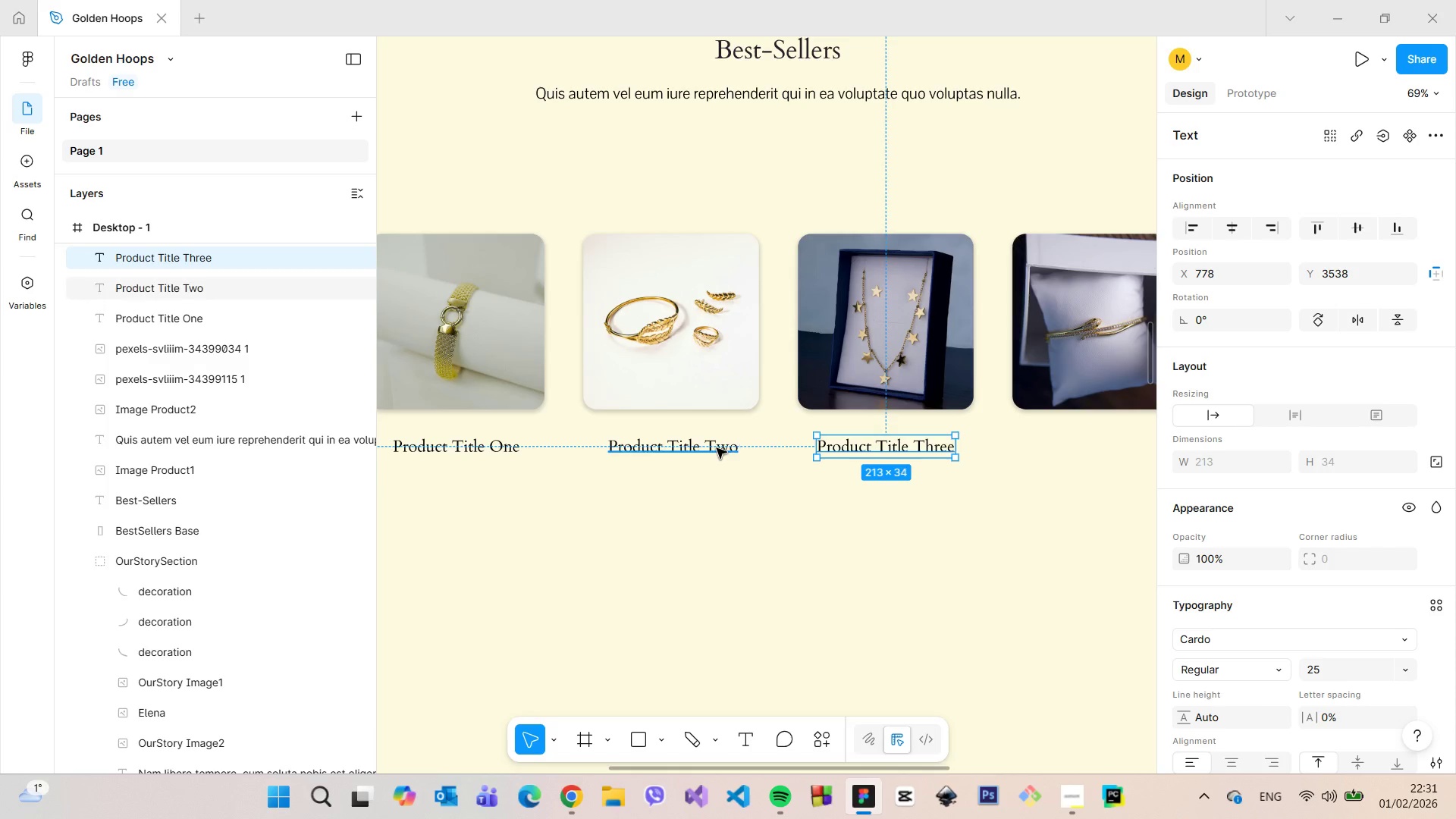 
left_click([717, 448])
 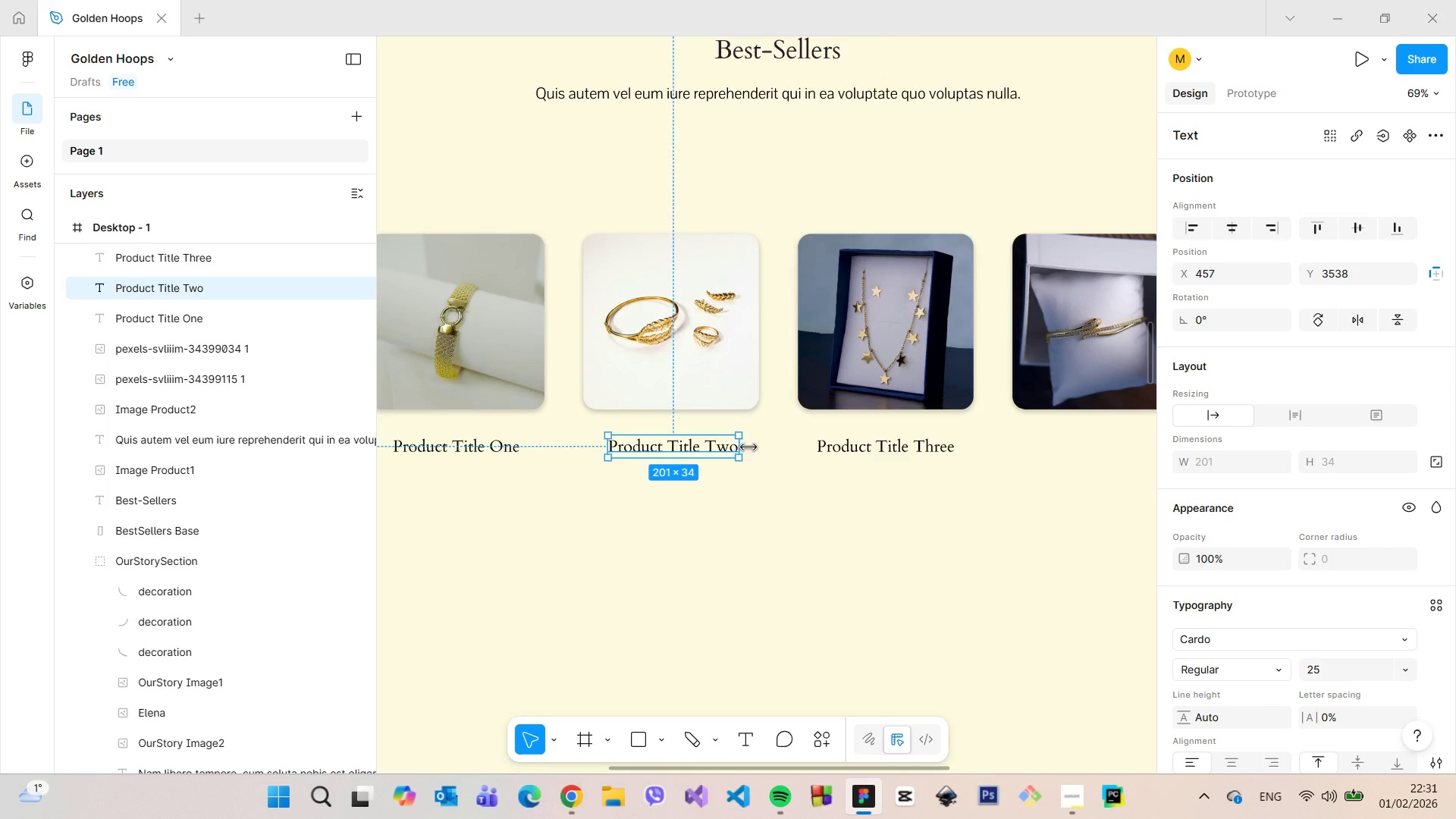 
hold_key(key=AltLeft, duration=1.52)
 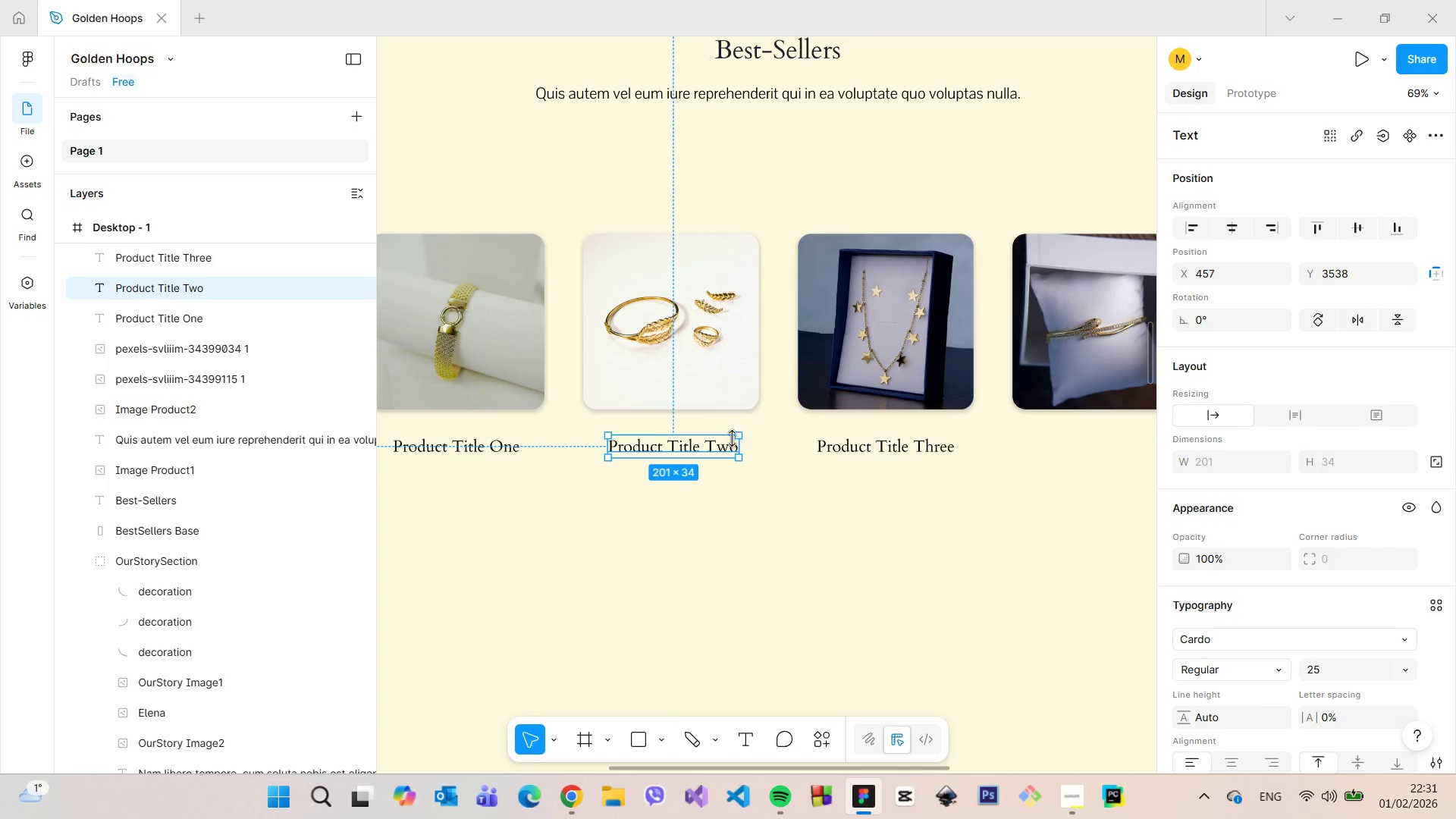 
hold_key(key=AltLeft, duration=0.44)
 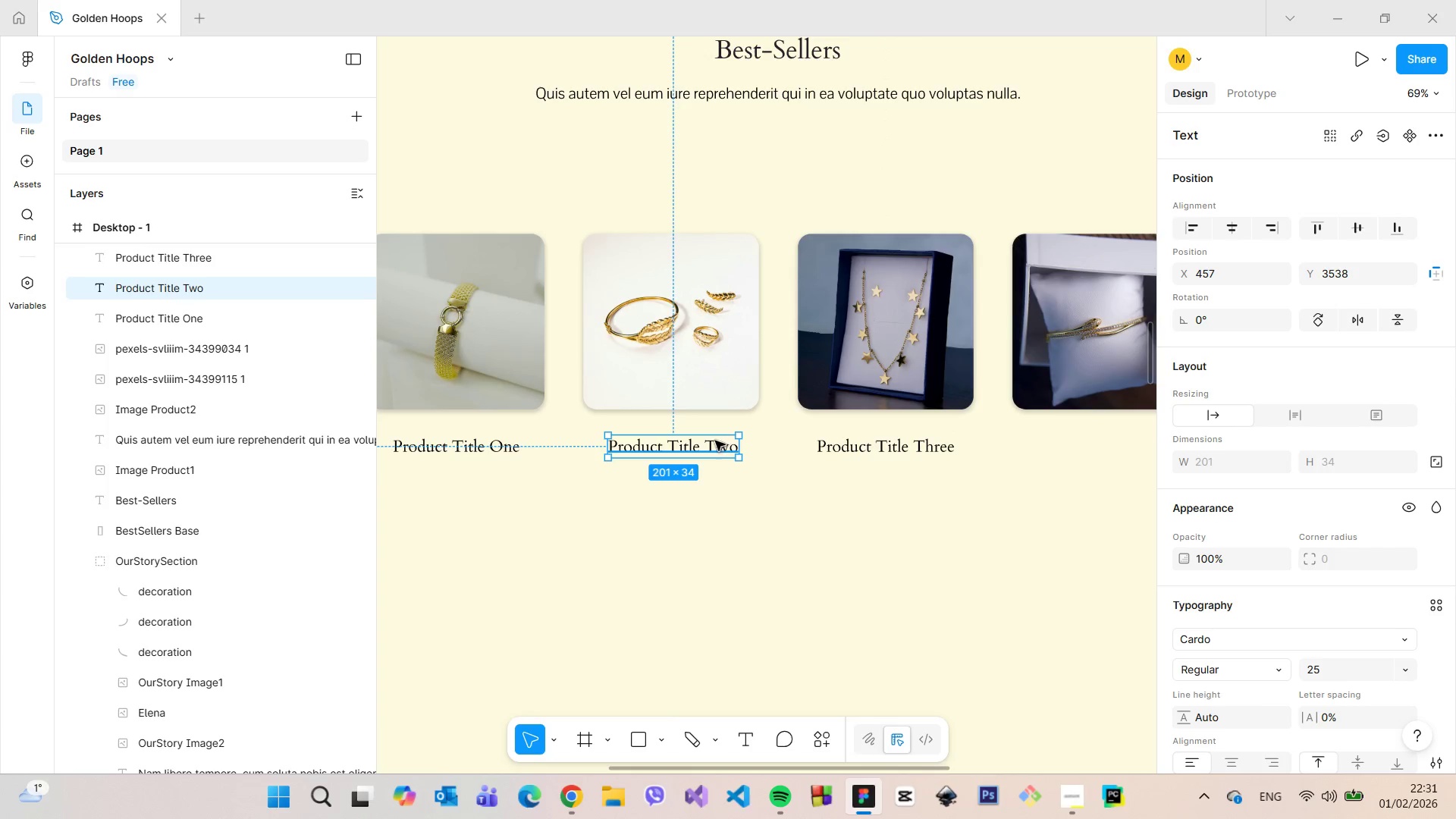 
hold_key(key=AltLeft, duration=4.34)
 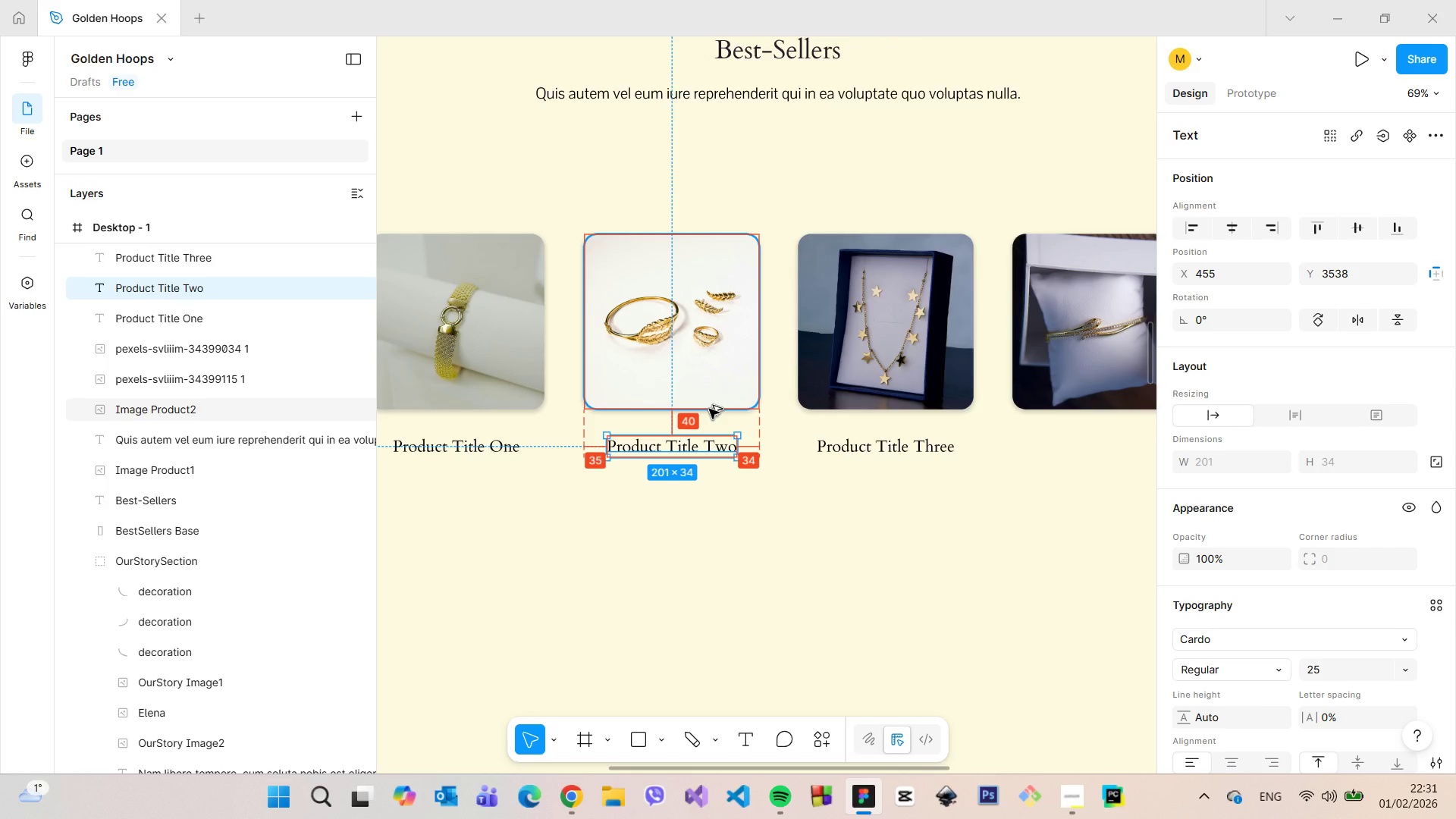 
hold_key(key=AltLeft, duration=1.08)
 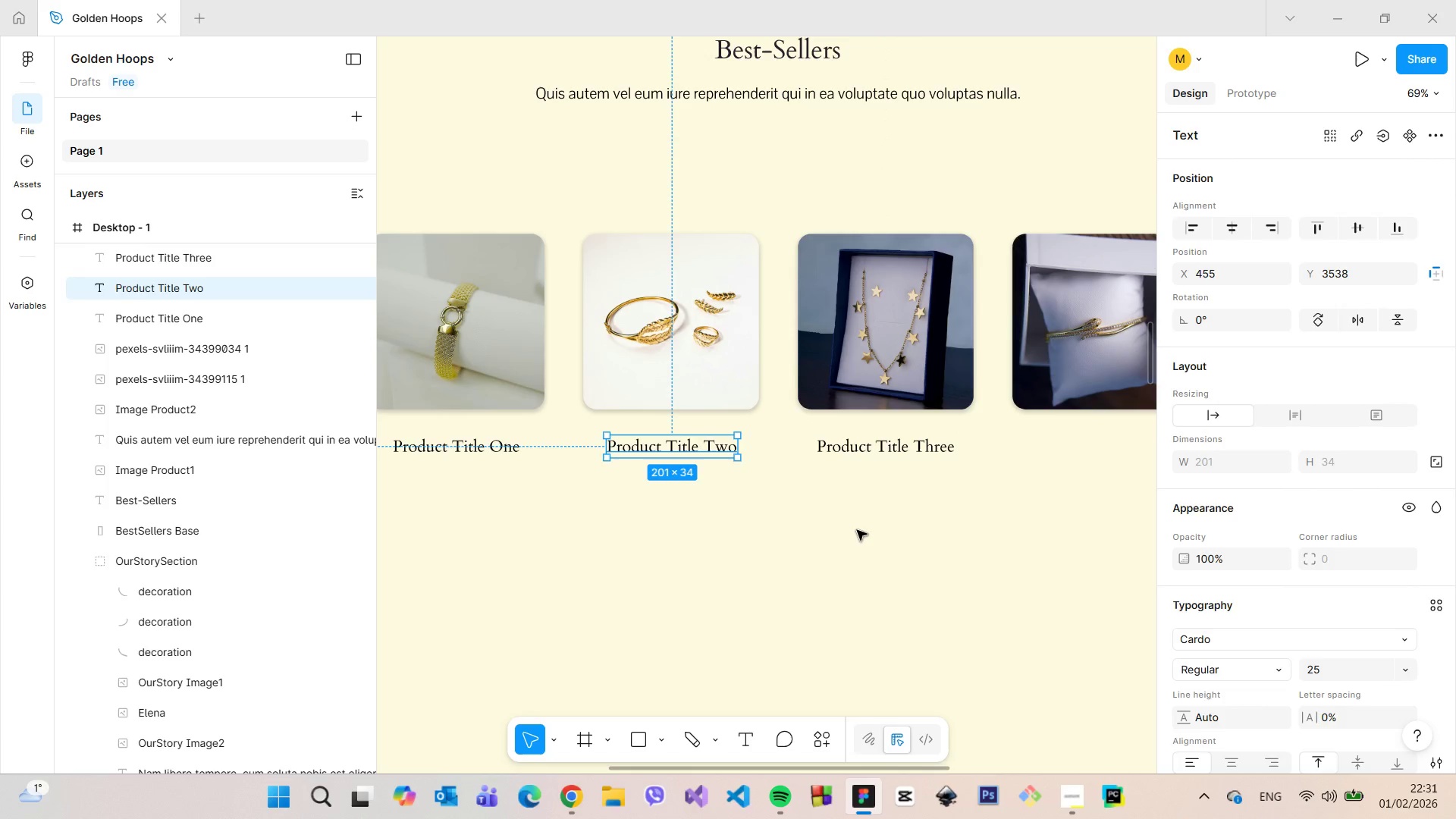 
hold_key(key=AltLeft, duration=2.89)
left_click([857, 530])
 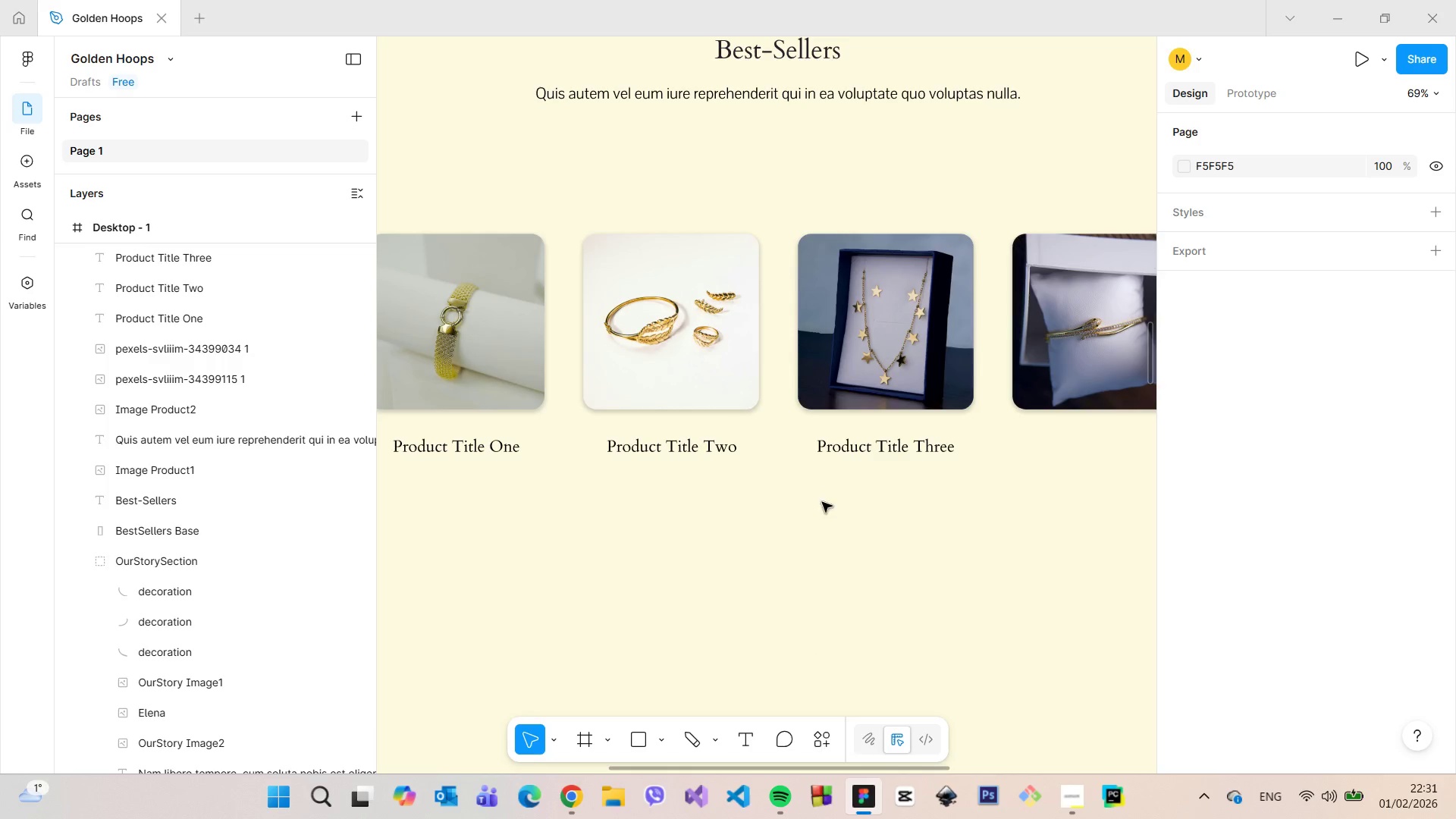 
left_click([843, 447])
 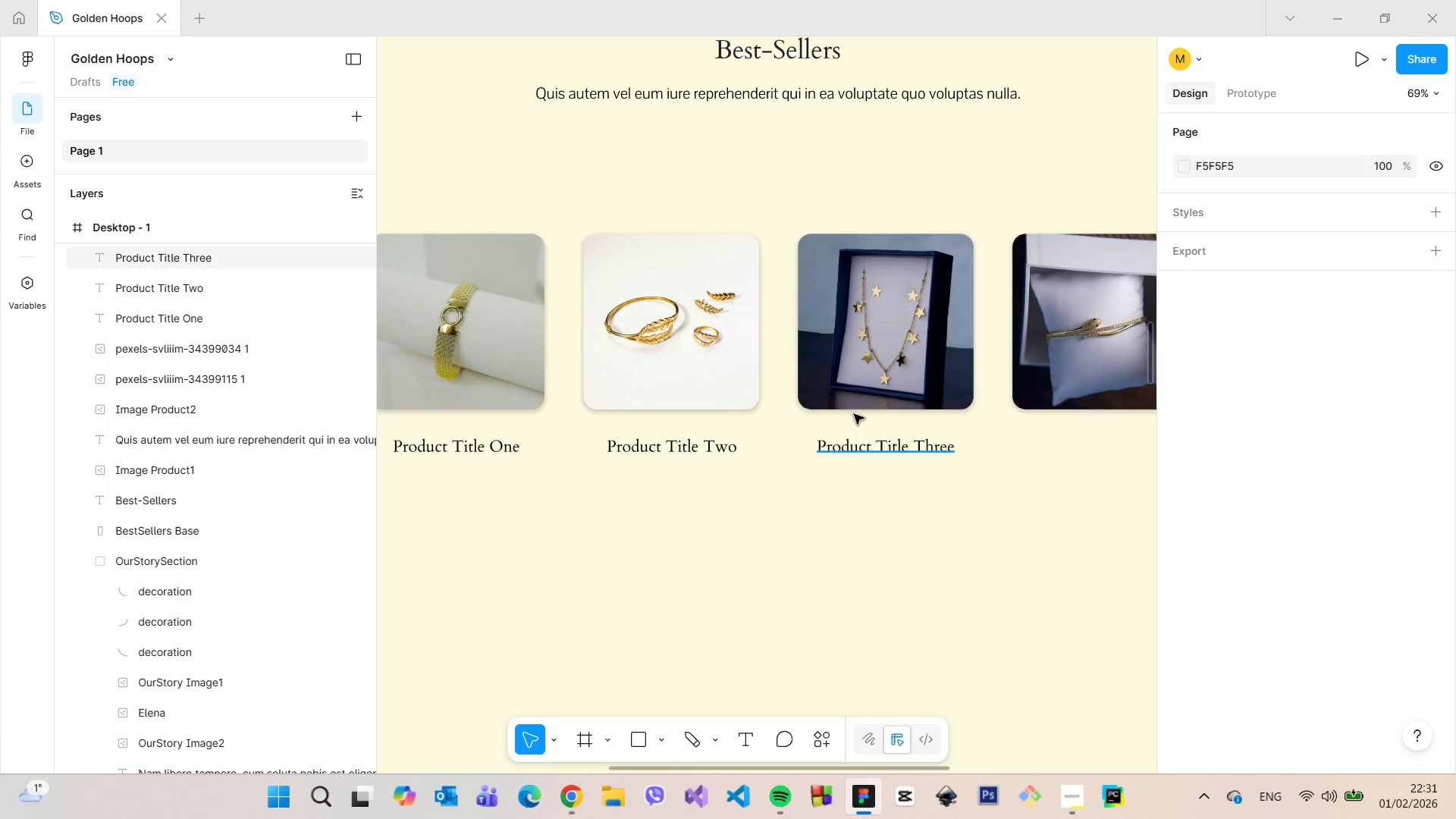 
hold_key(key=AltLeft, duration=0.47)
 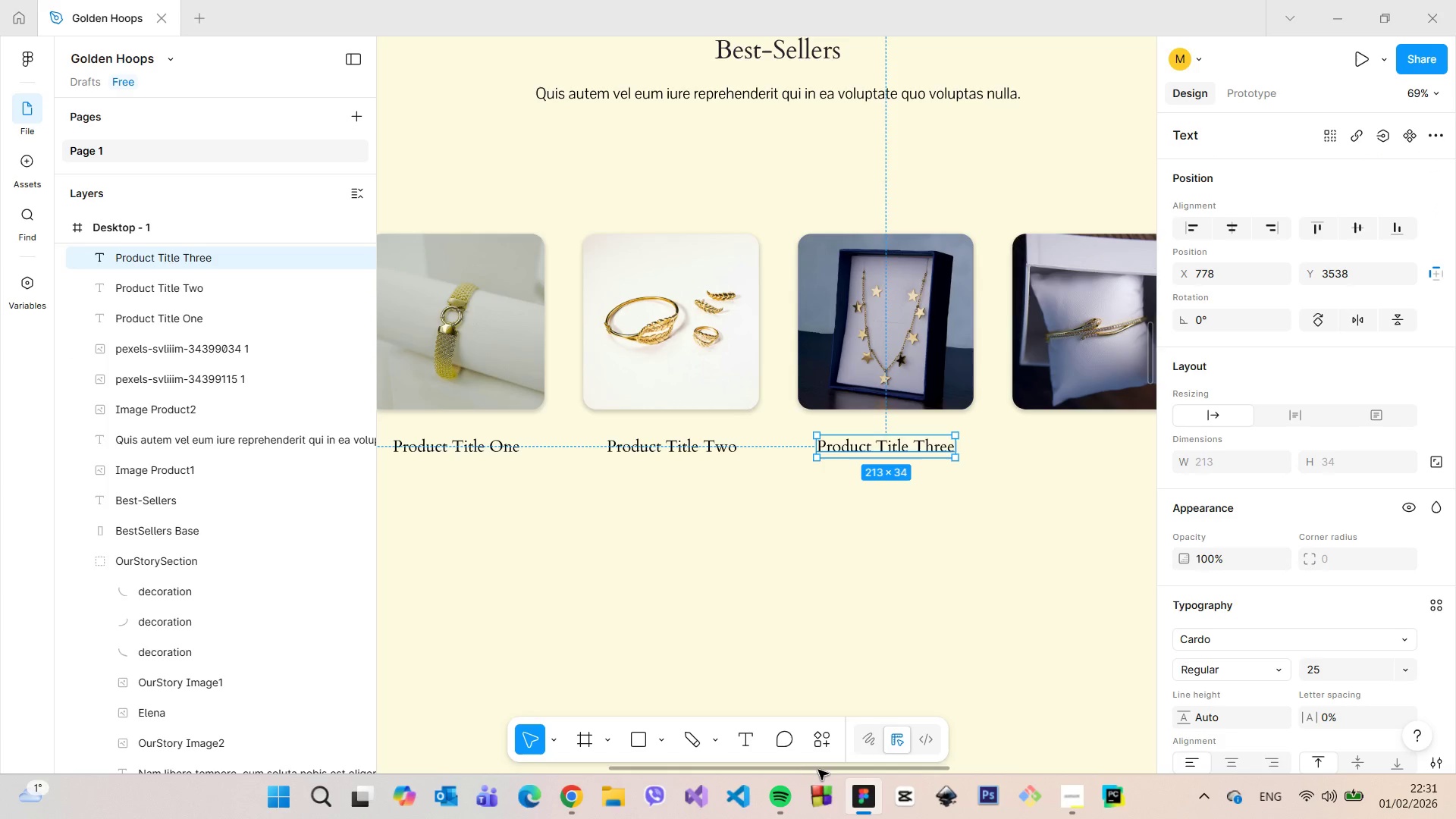 
left_click_drag(start_coordinate=[818, 770], to_coordinate=[898, 764])
 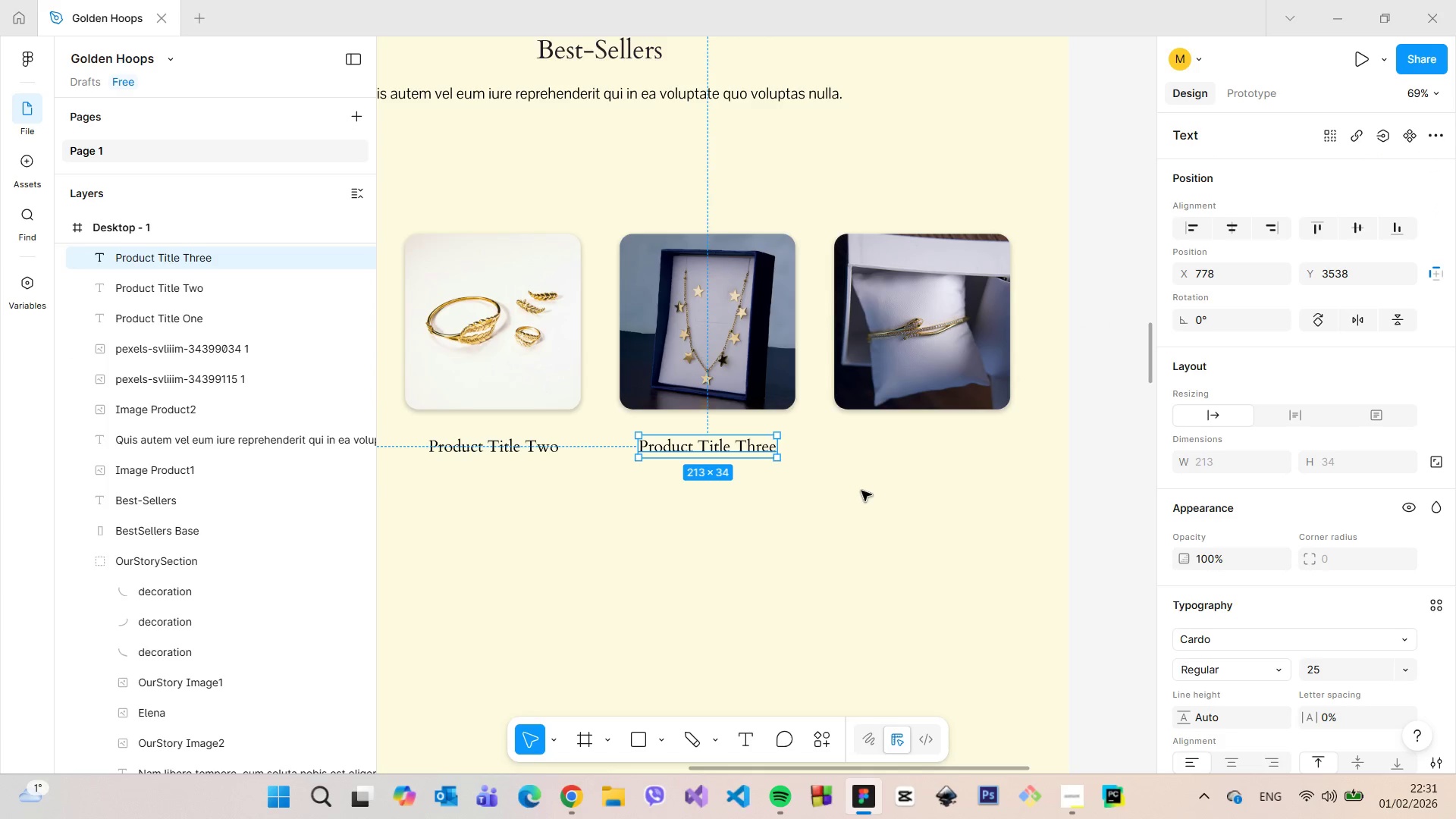 
left_click([861, 491])
 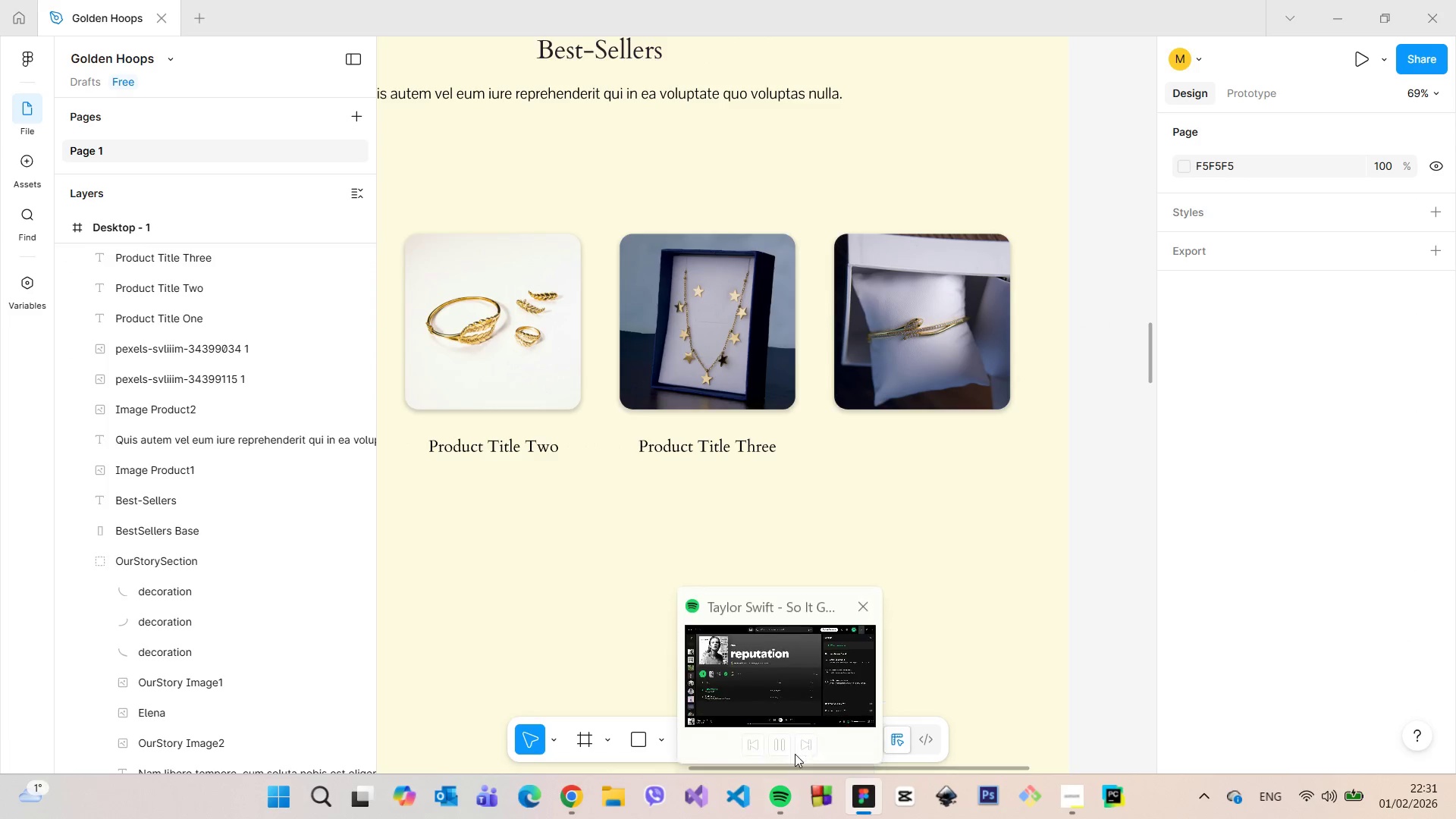 
left_click([786, 742])
 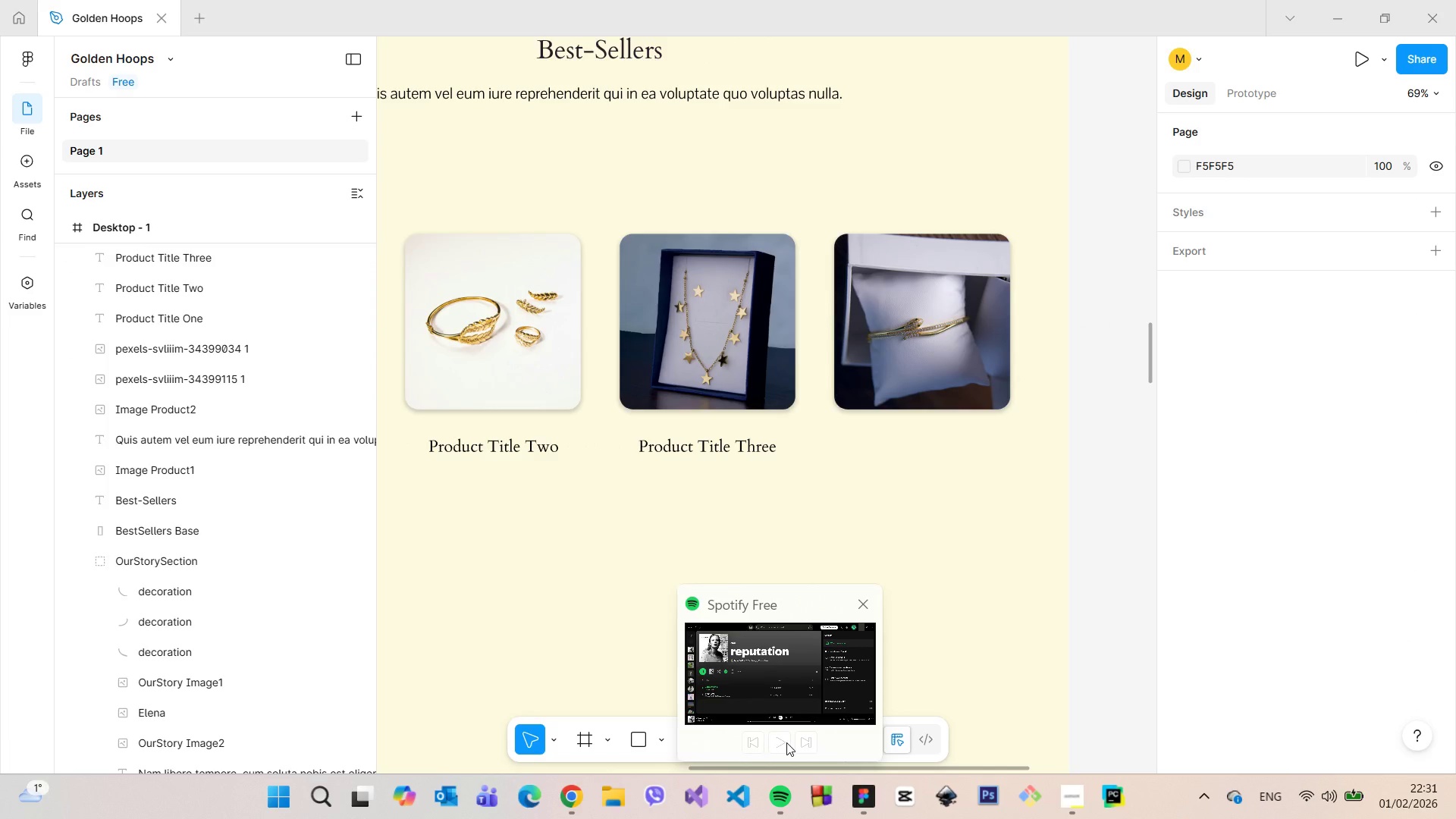 
left_click([786, 742])
 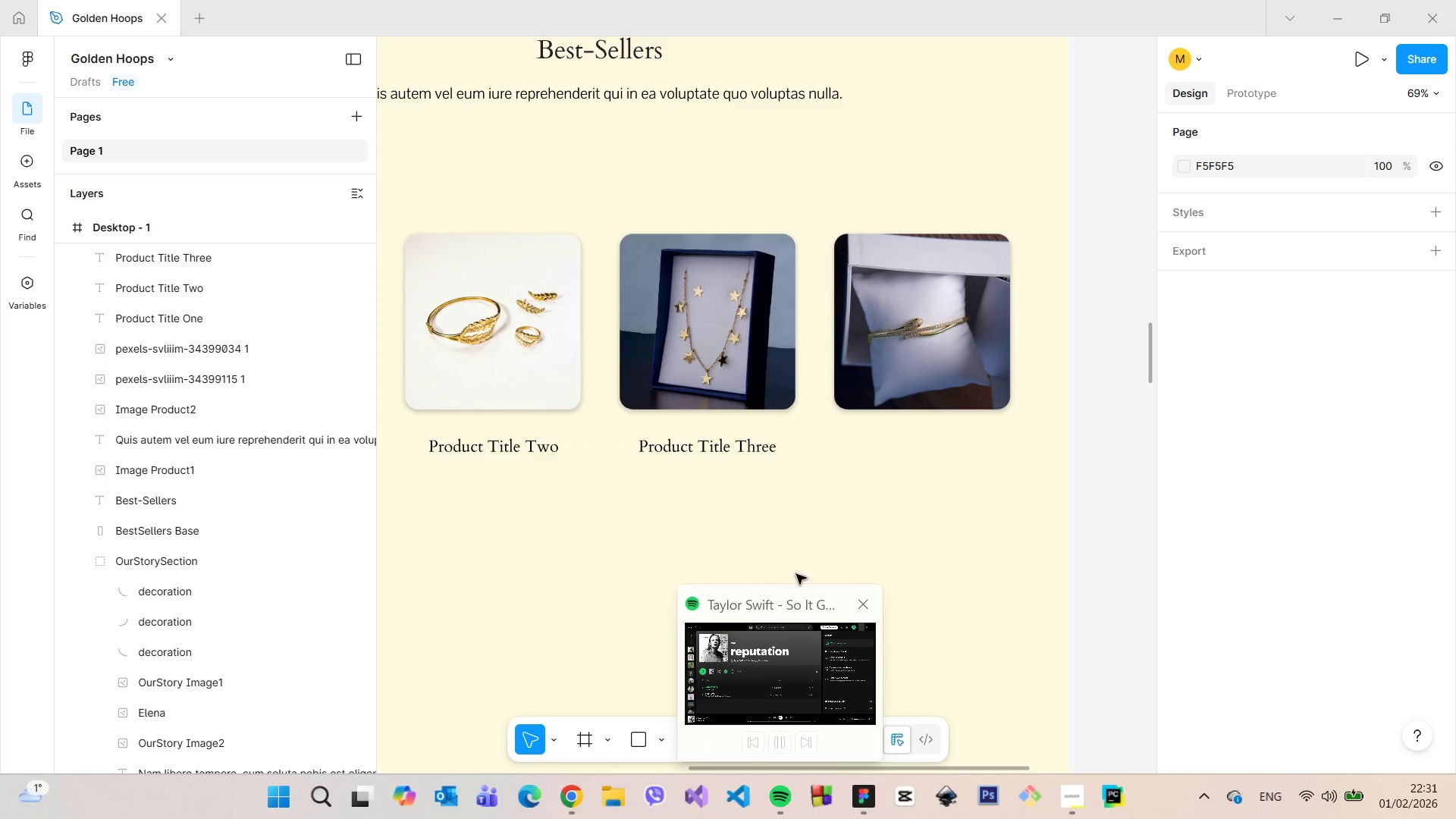 
left_click([796, 546])
 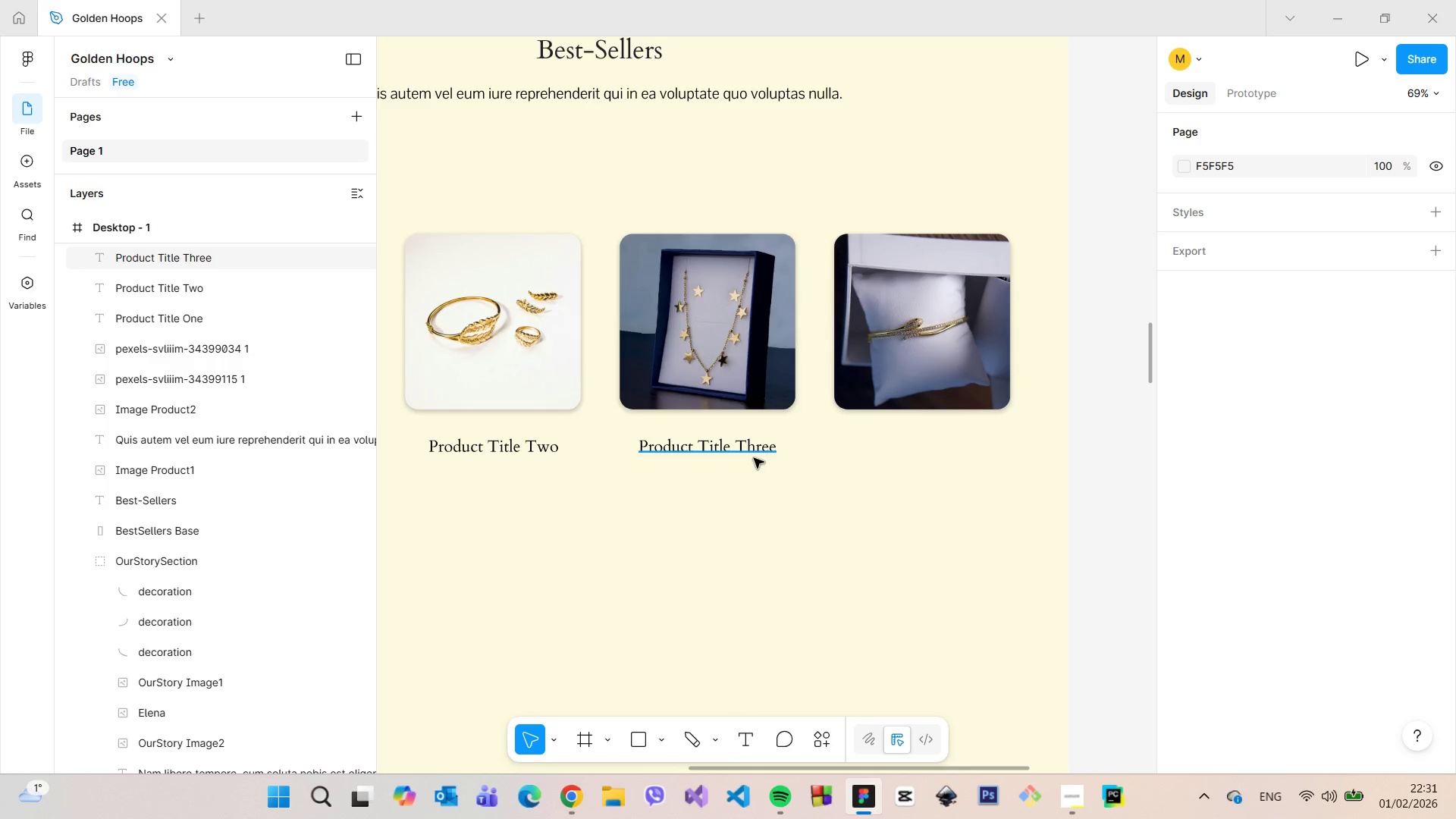 
left_click([752, 453])
 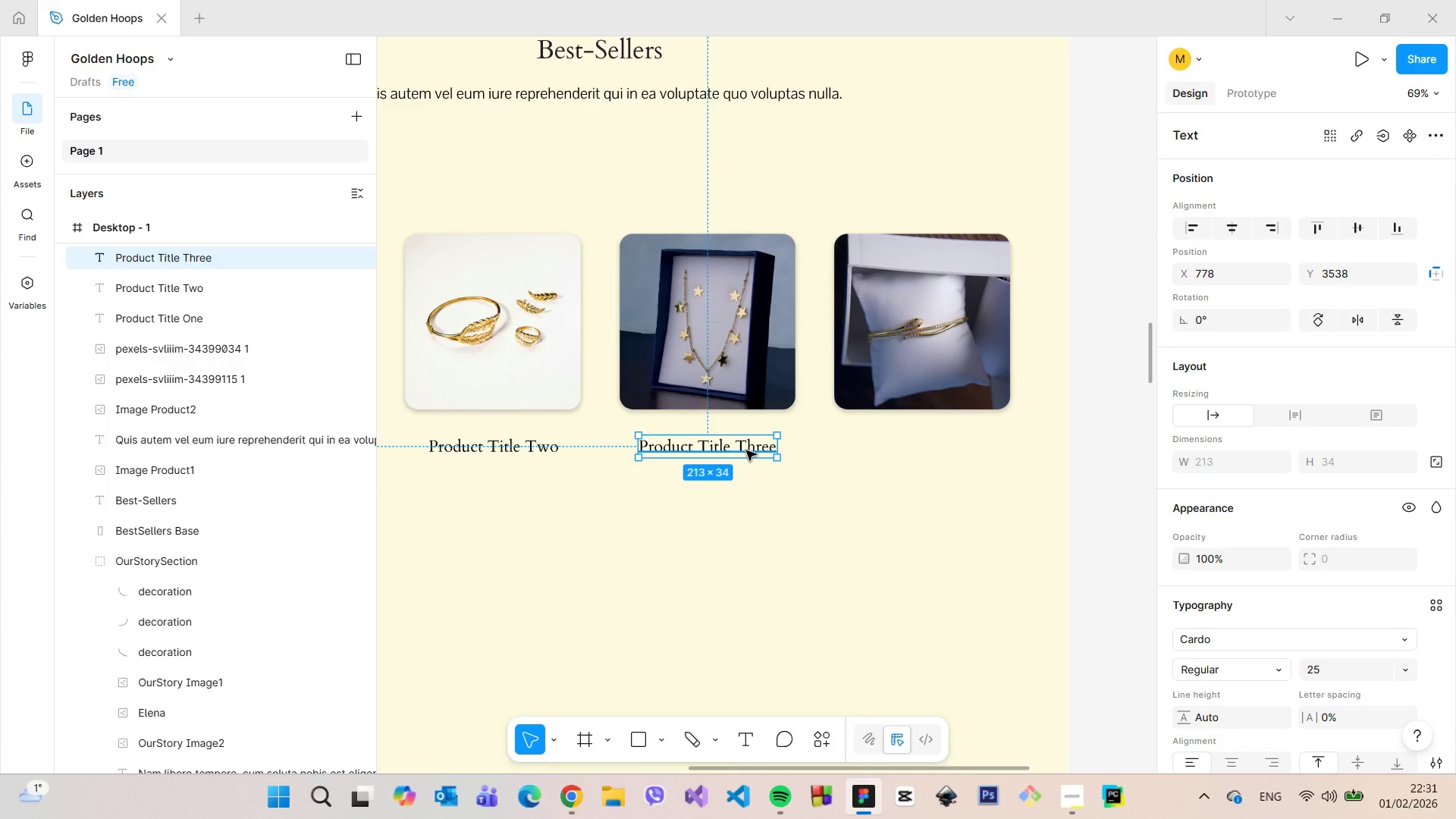 
hold_key(key=AltLeft, duration=1.02)
left_click_drag(start_coordinate=[746, 450], to_coordinate=[940, 462])
 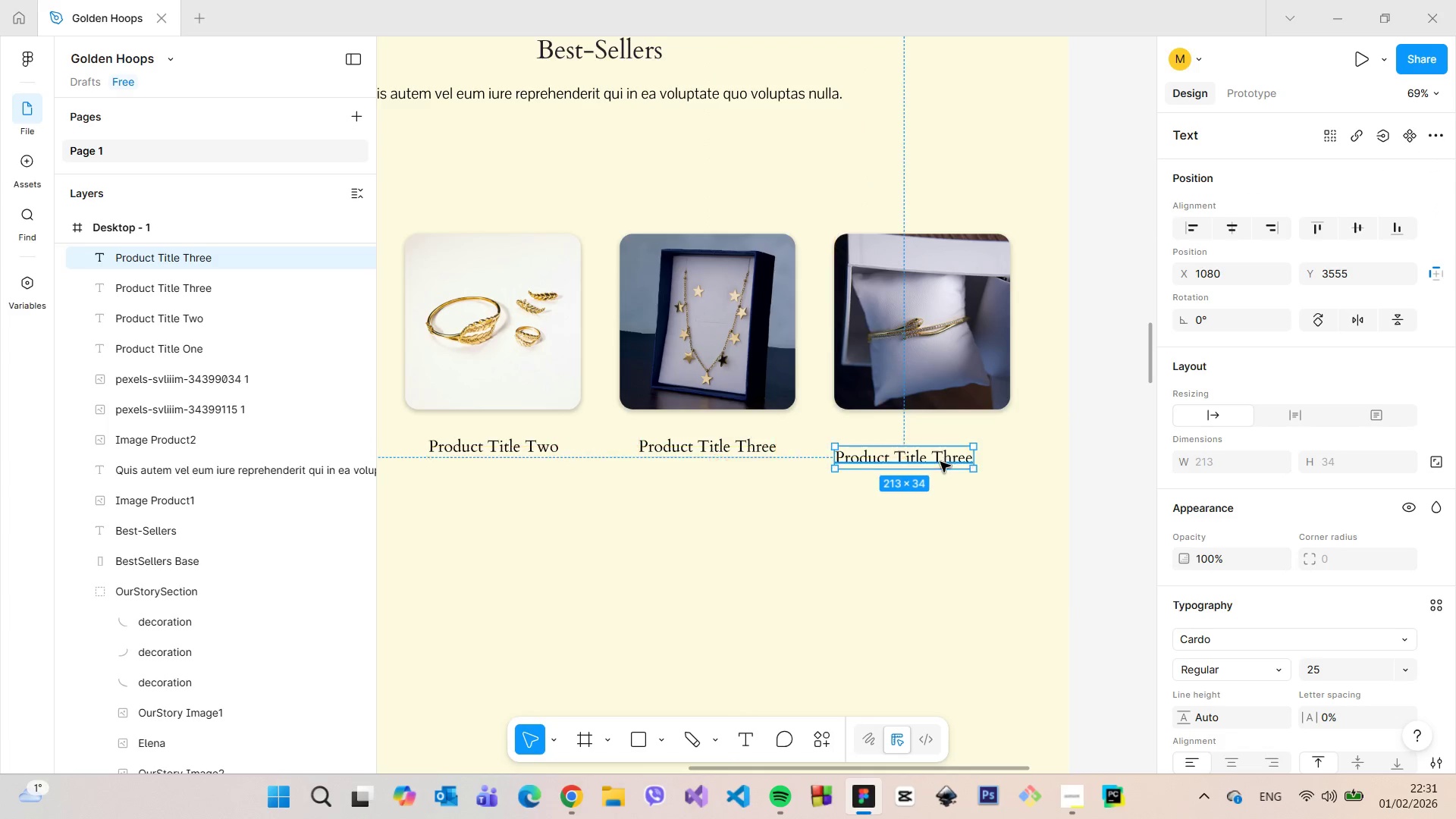 
left_click([940, 462])
 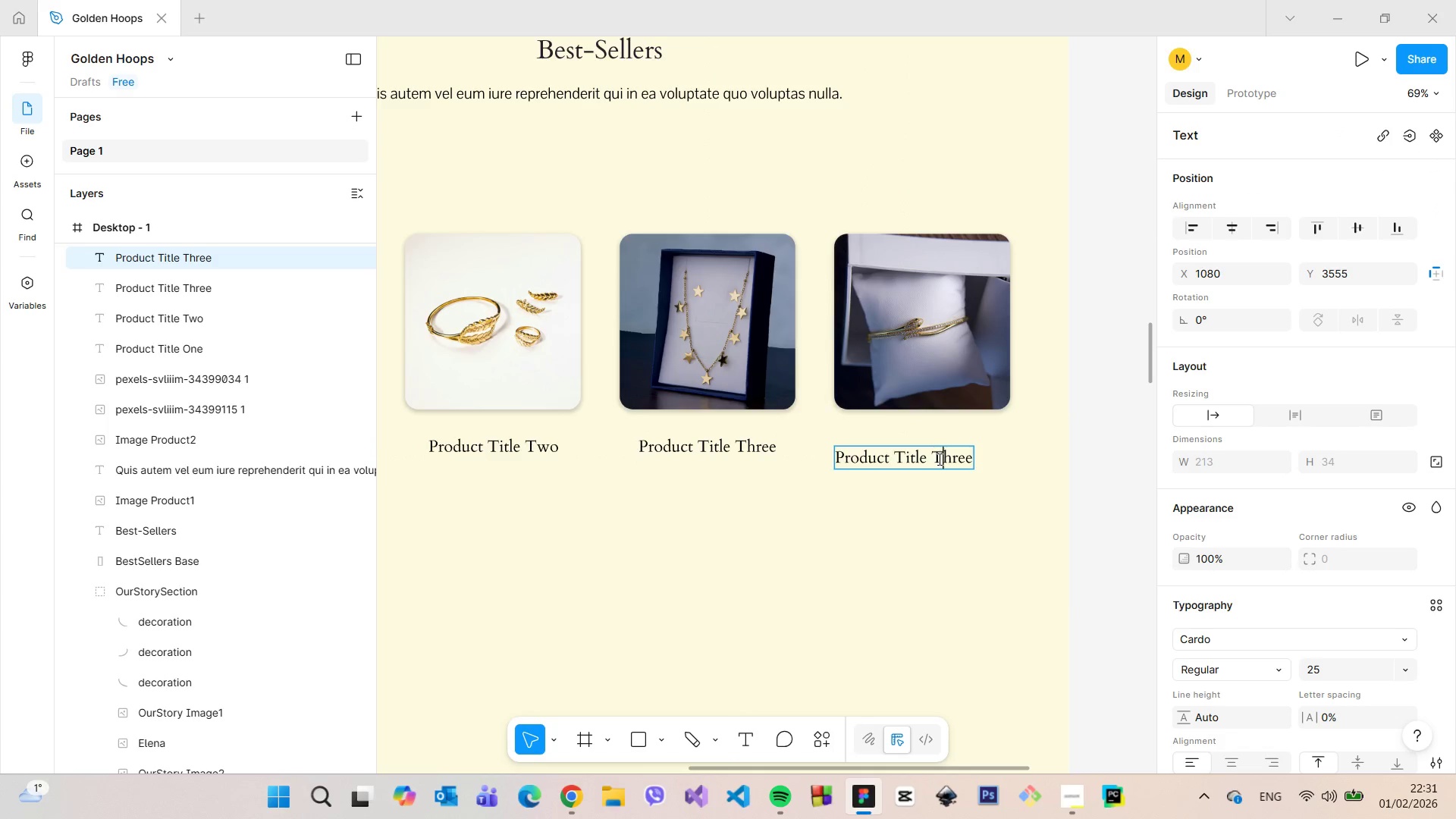 
left_click_drag(start_coordinate=[936, 458], to_coordinate=[979, 462])
 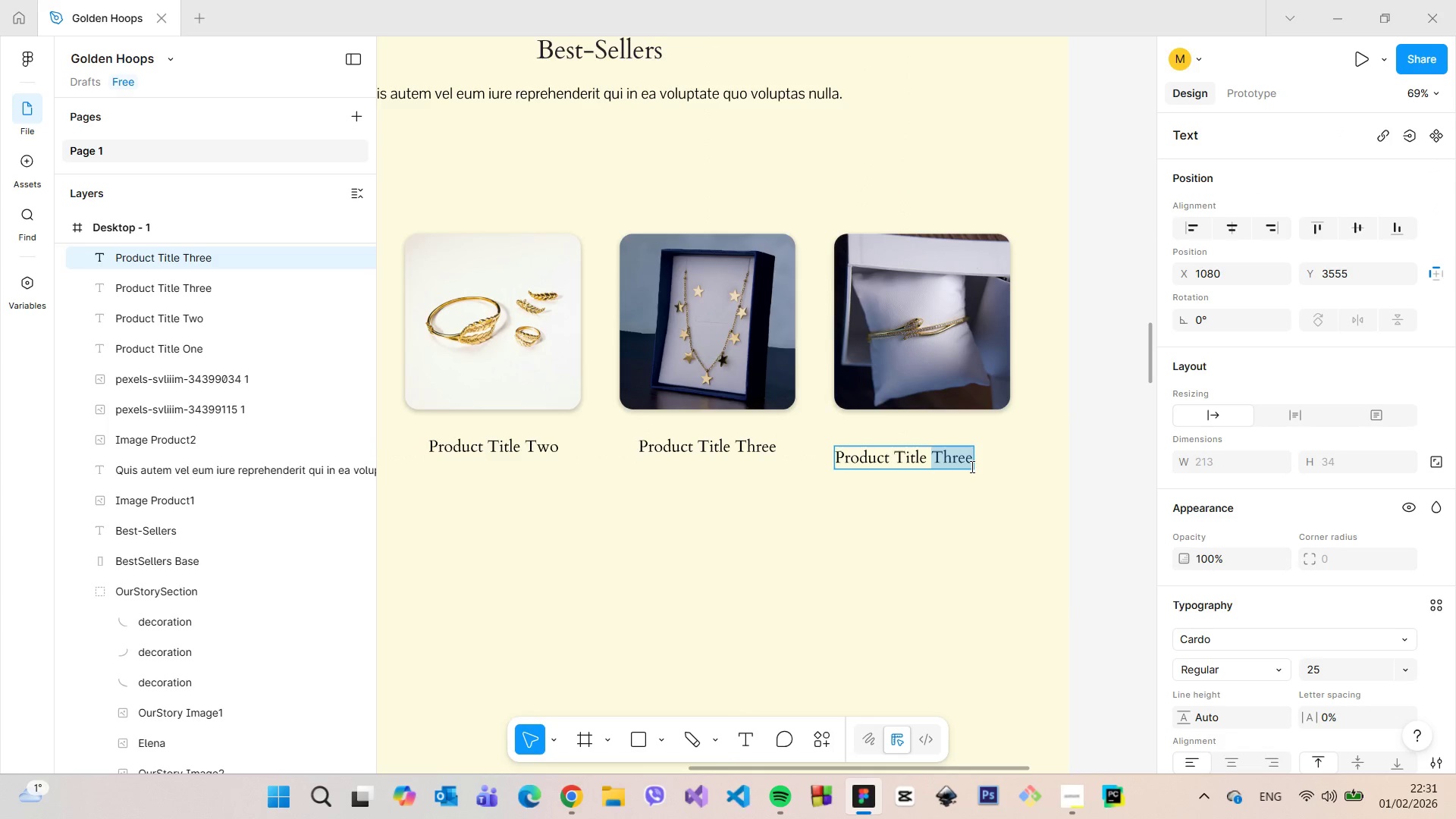 
type(Four)
 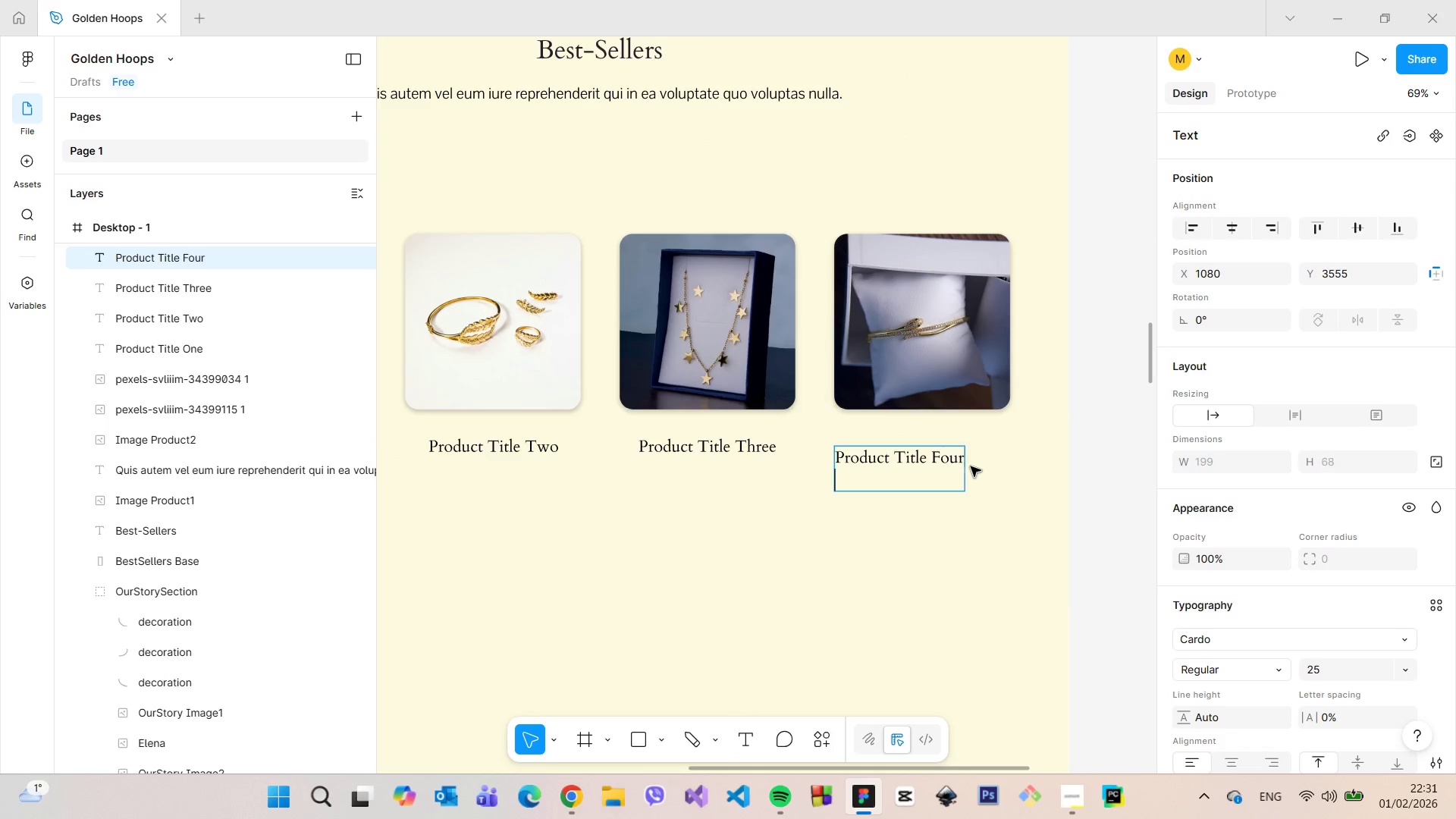 
key(Enter)
 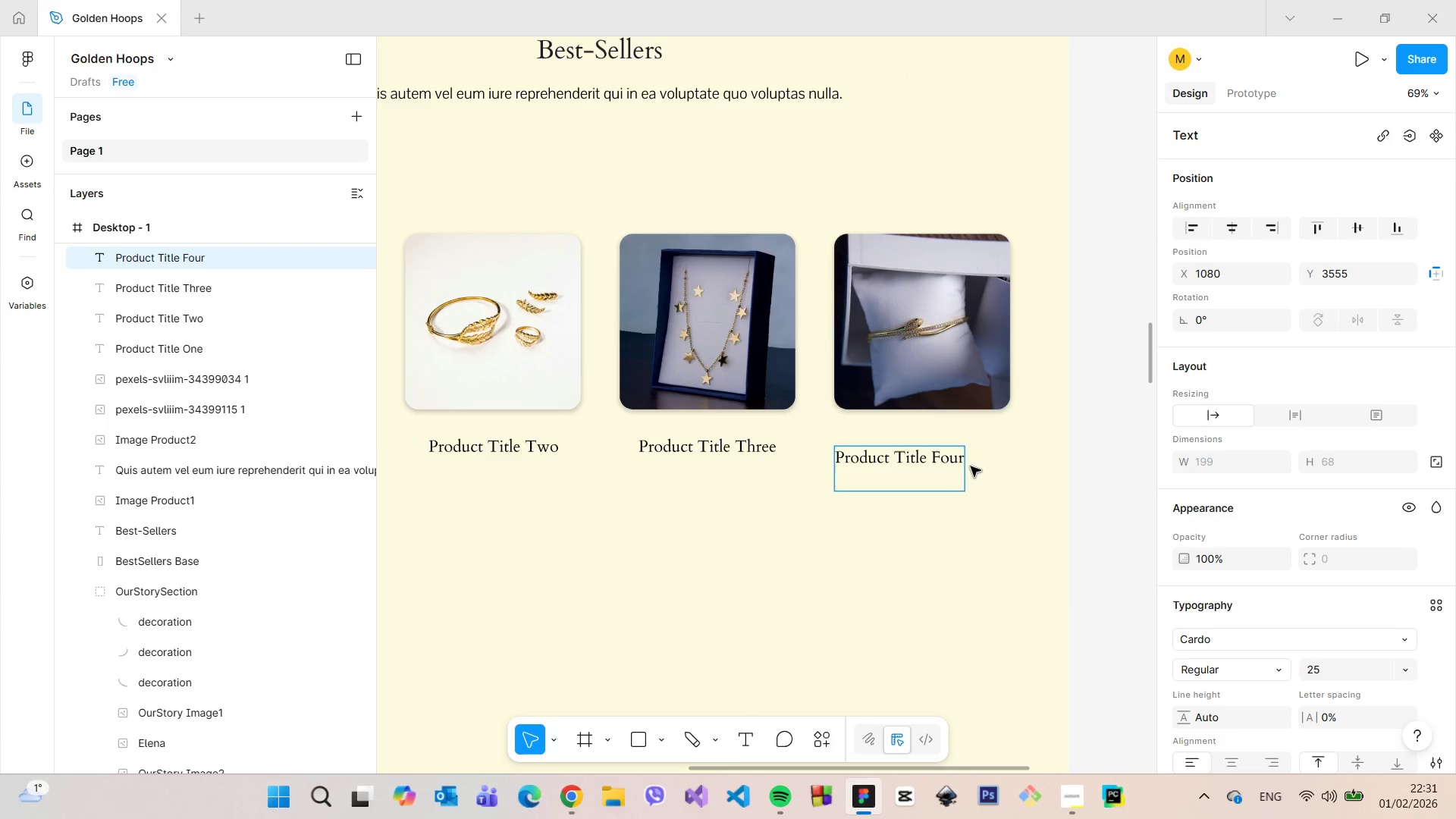 
key(Backspace)
 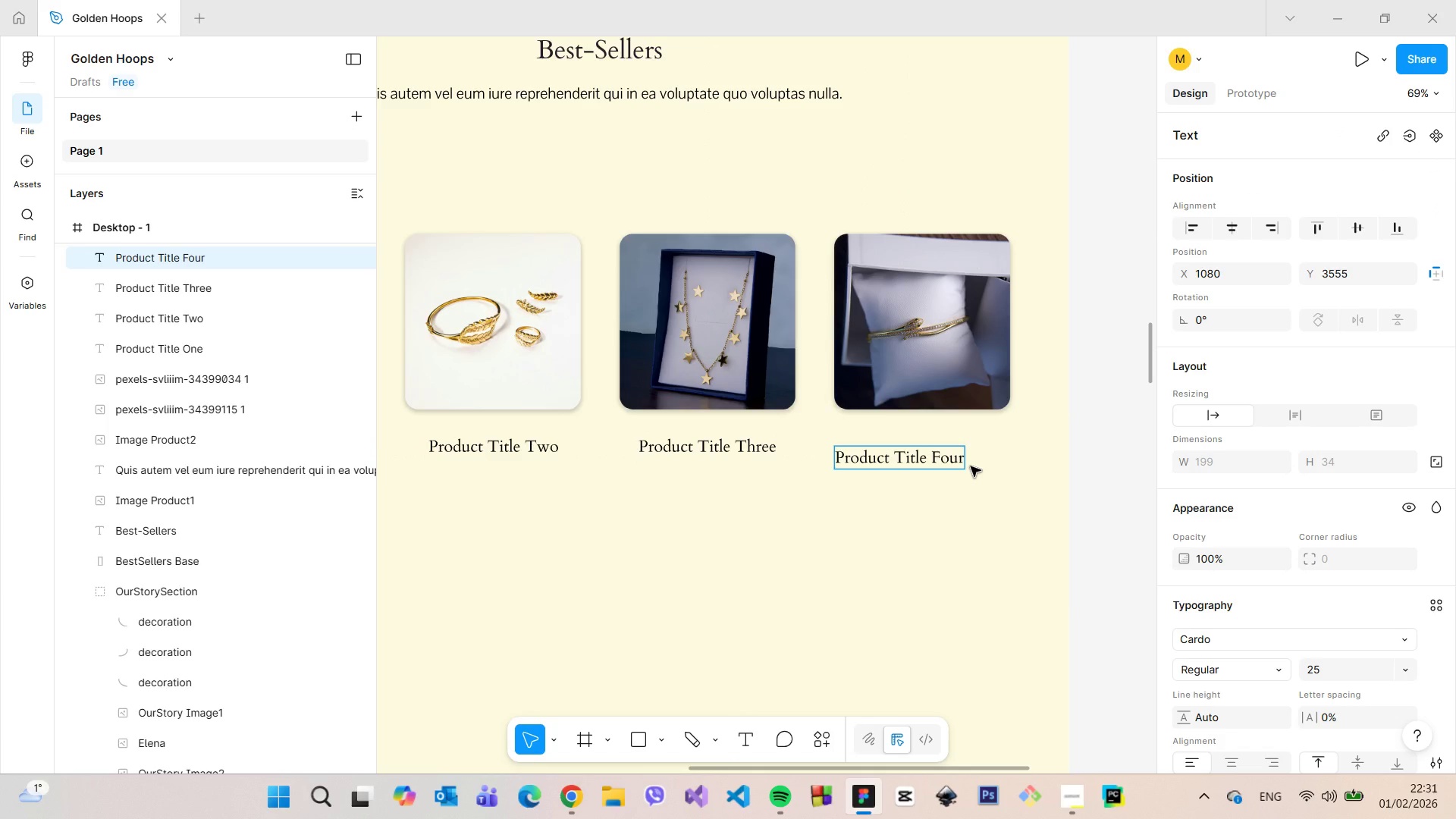 
left_click([971, 466])
 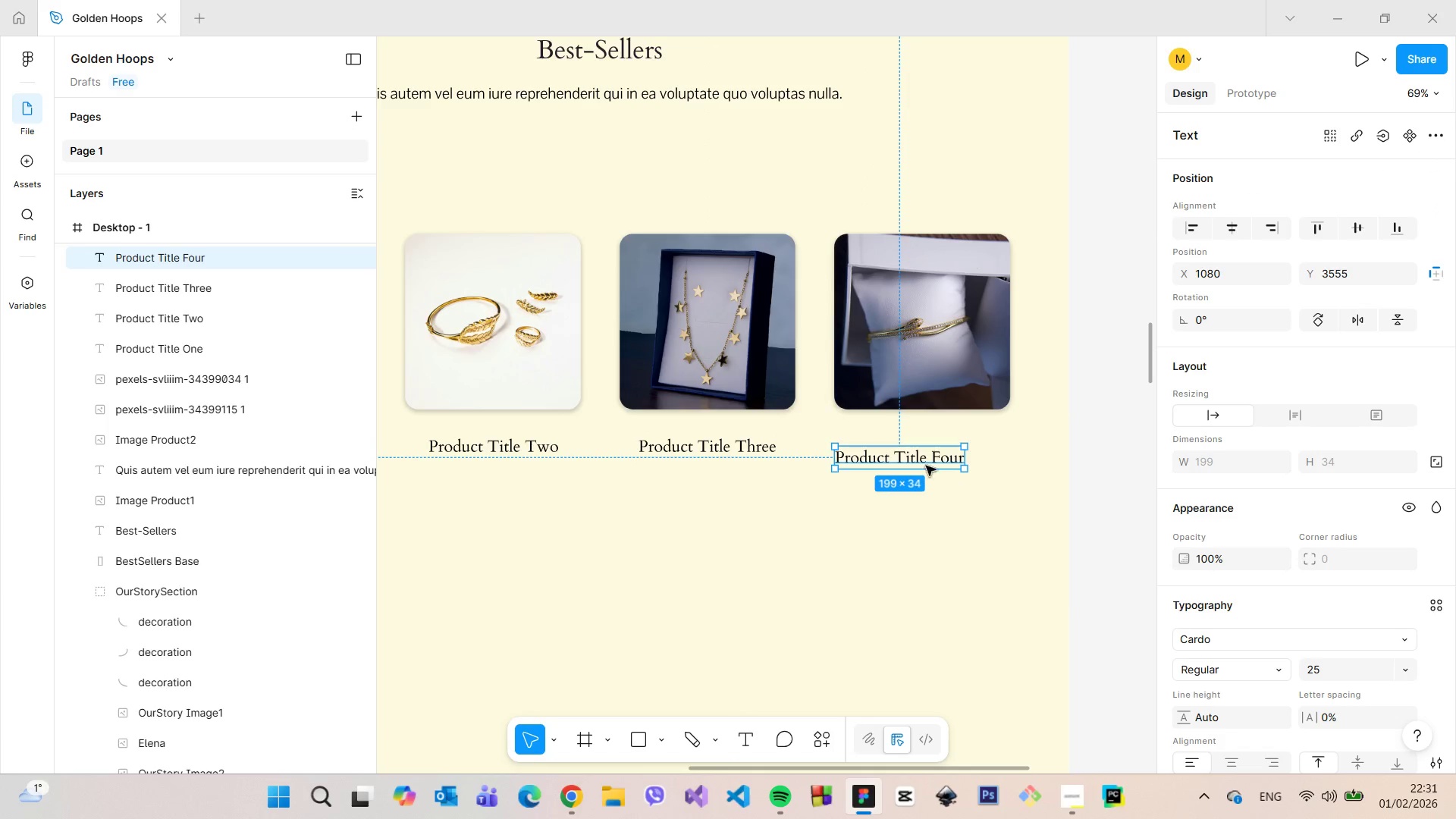 
left_click_drag(start_coordinate=[919, 463], to_coordinate=[946, 453])
 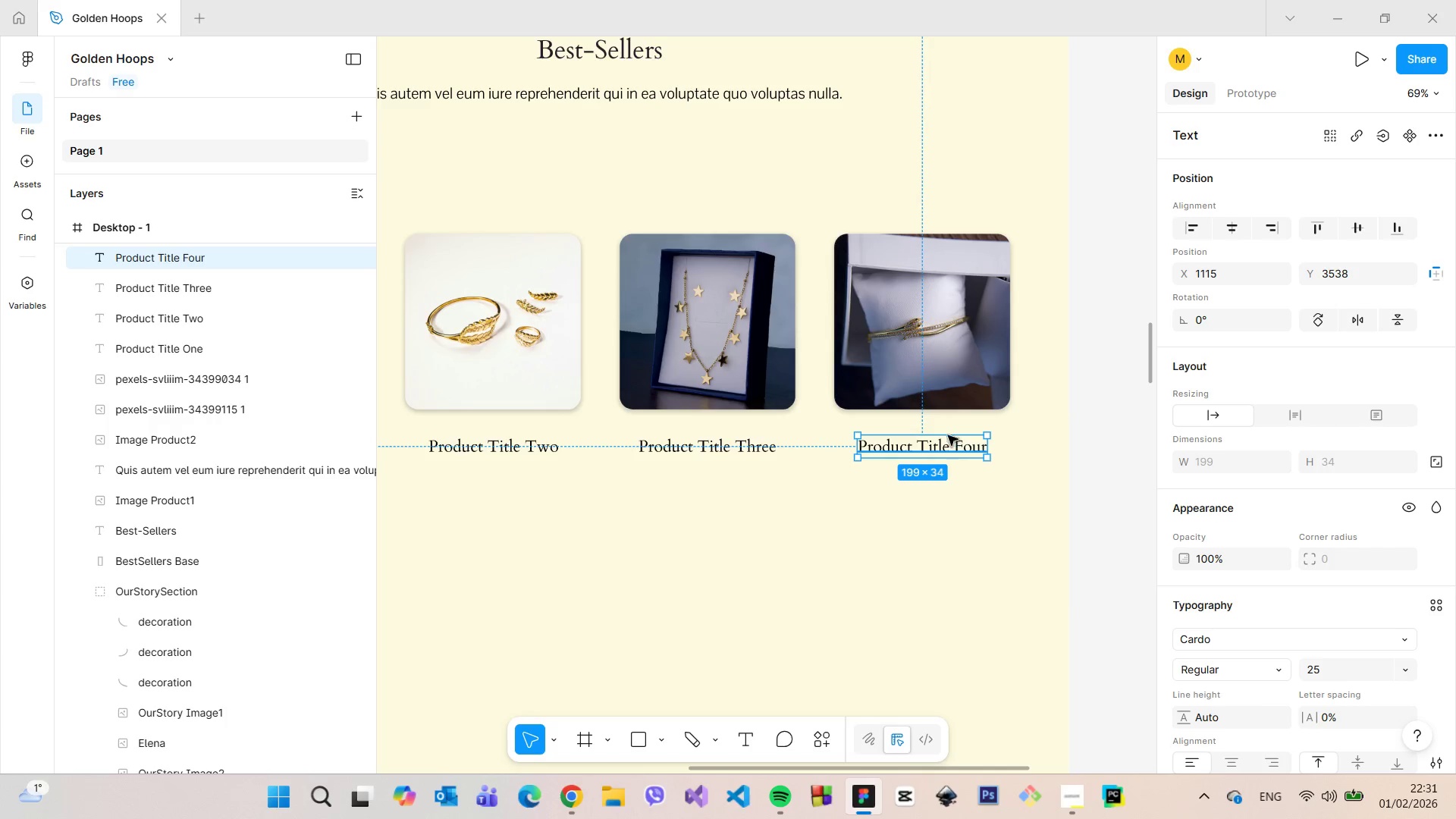 
hold_key(key=AltLeft, duration=1.52)
 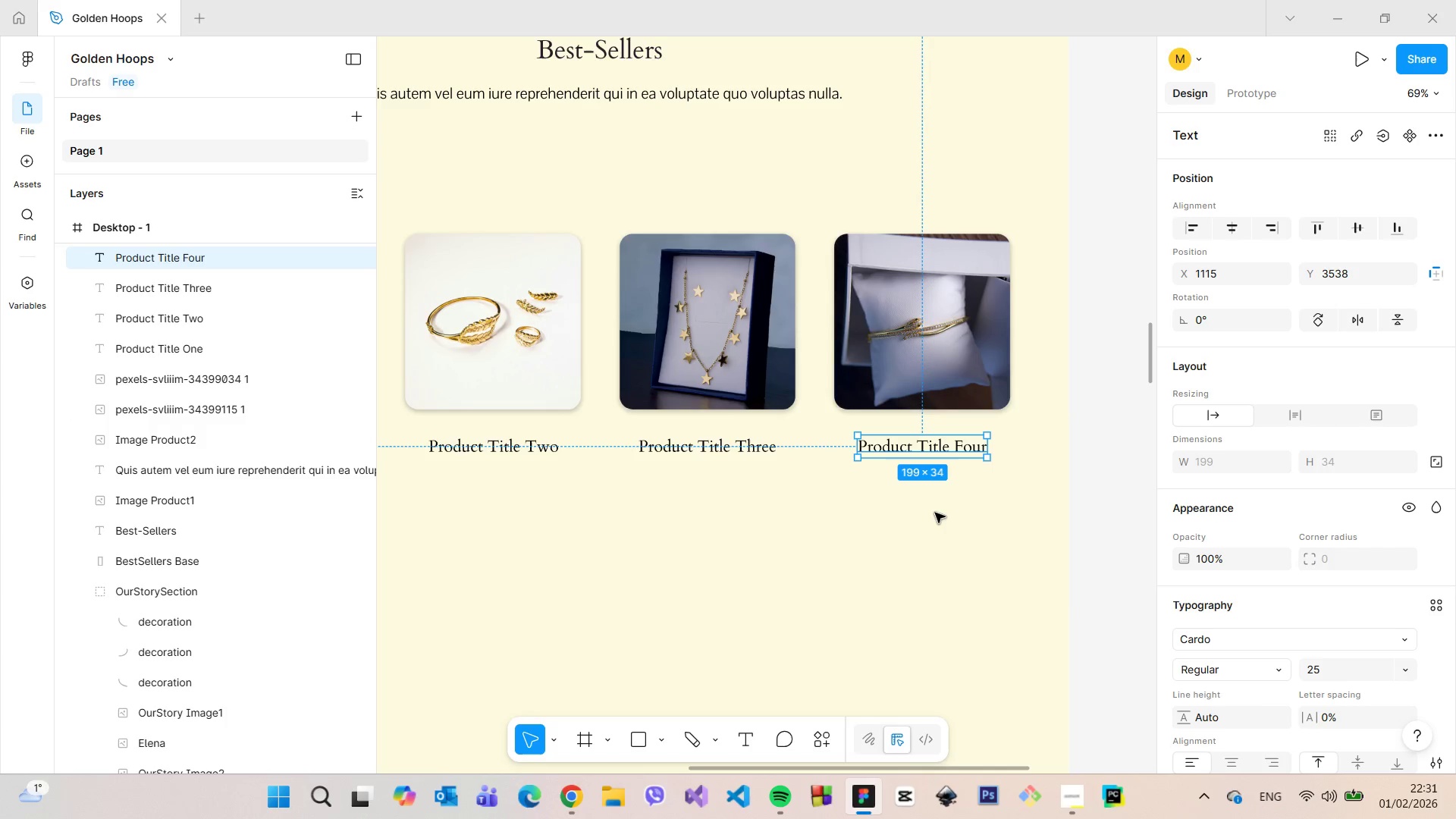 
key(Alt+AltLeft)
 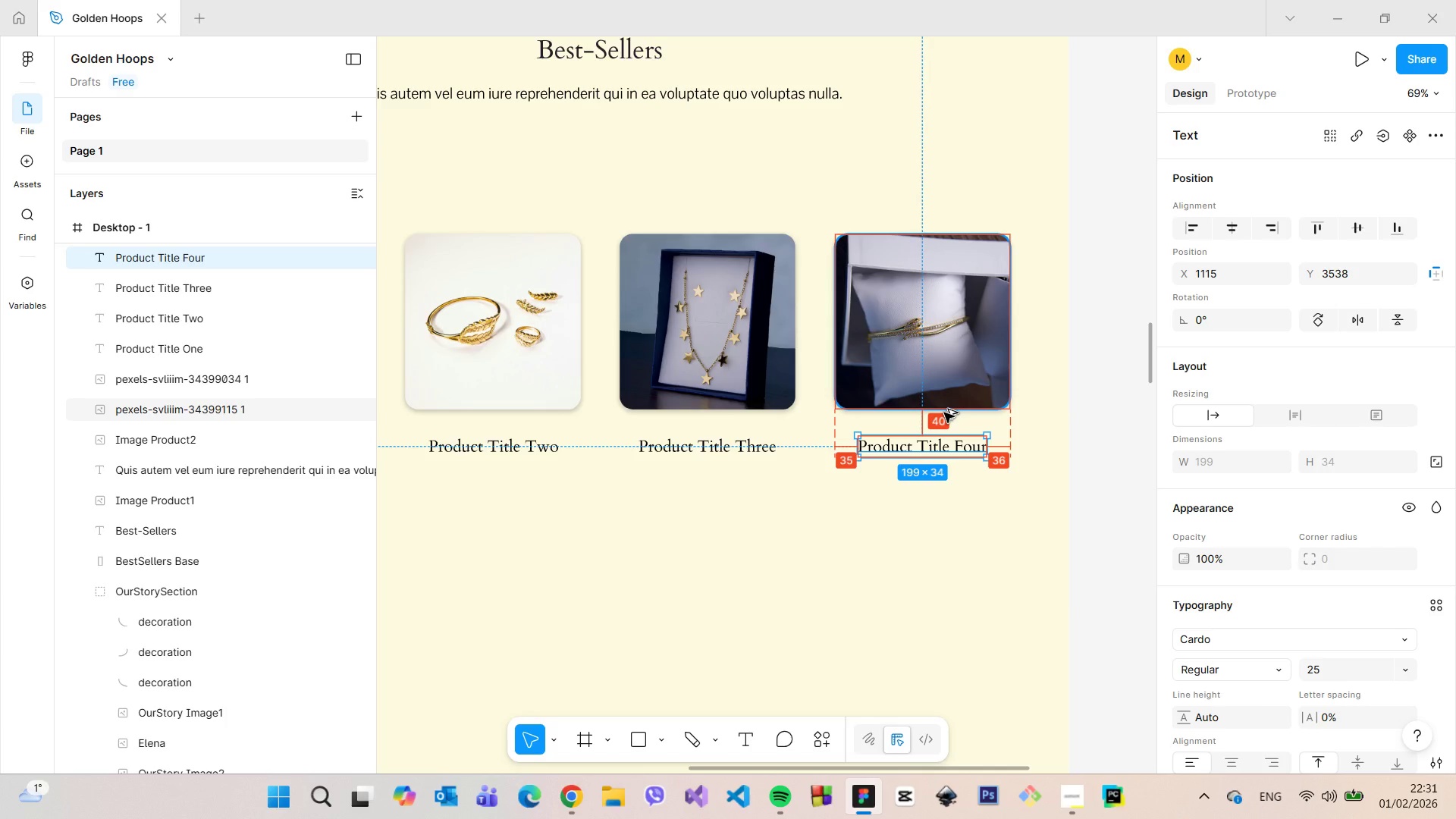 
key(Alt+AltLeft)
 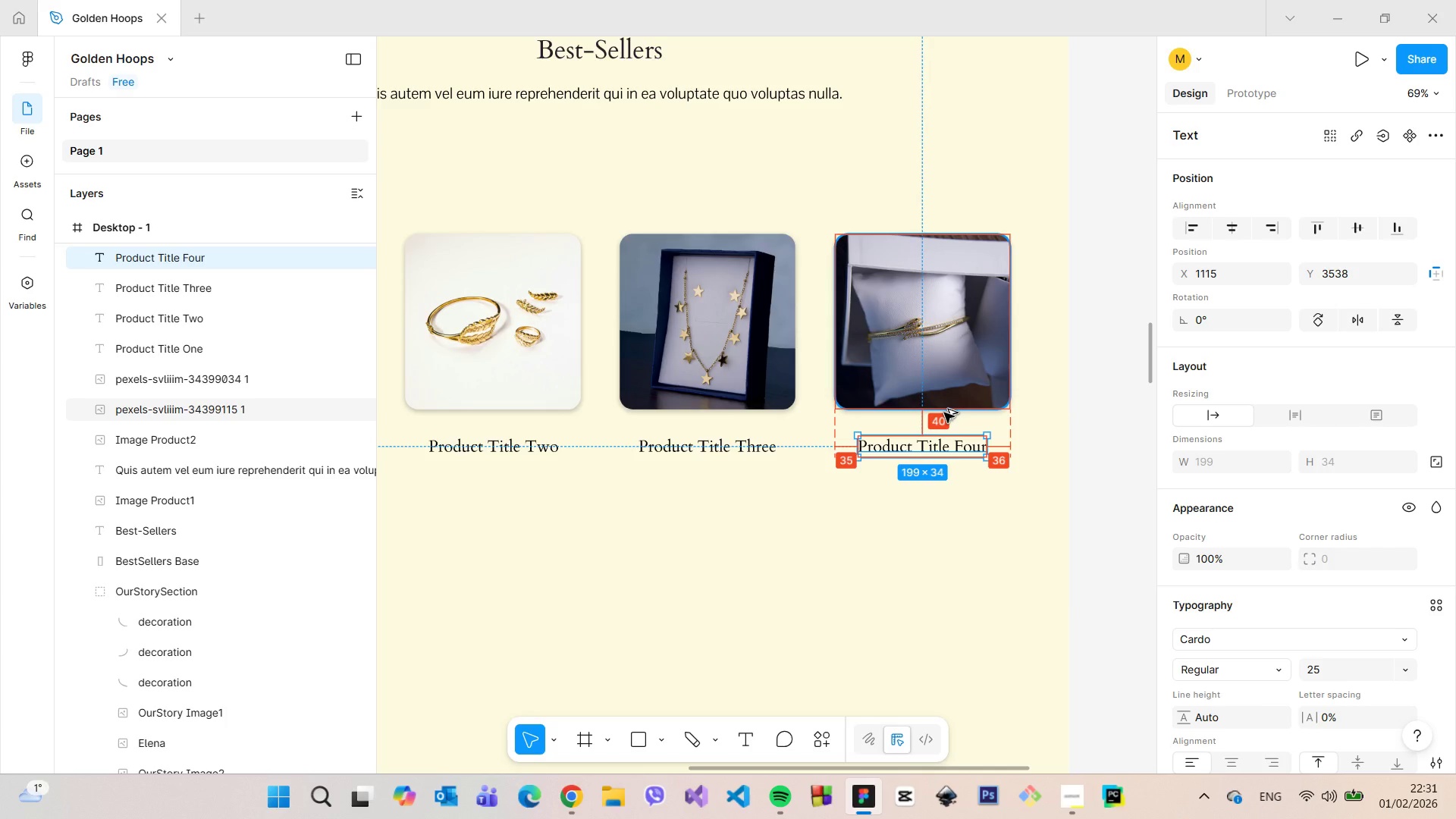 
key(Alt+AltLeft)
 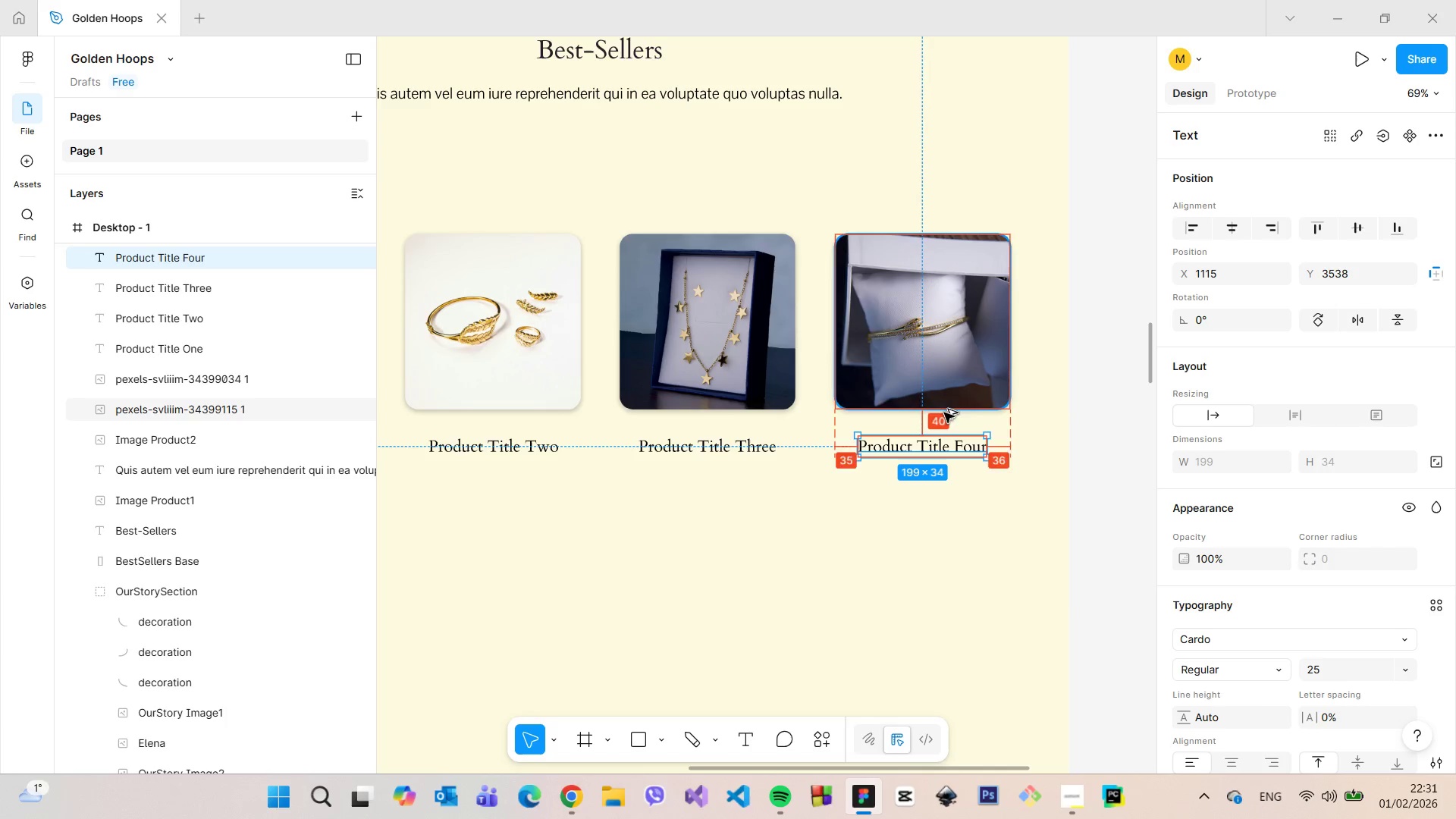 
key(Alt+AltLeft)
 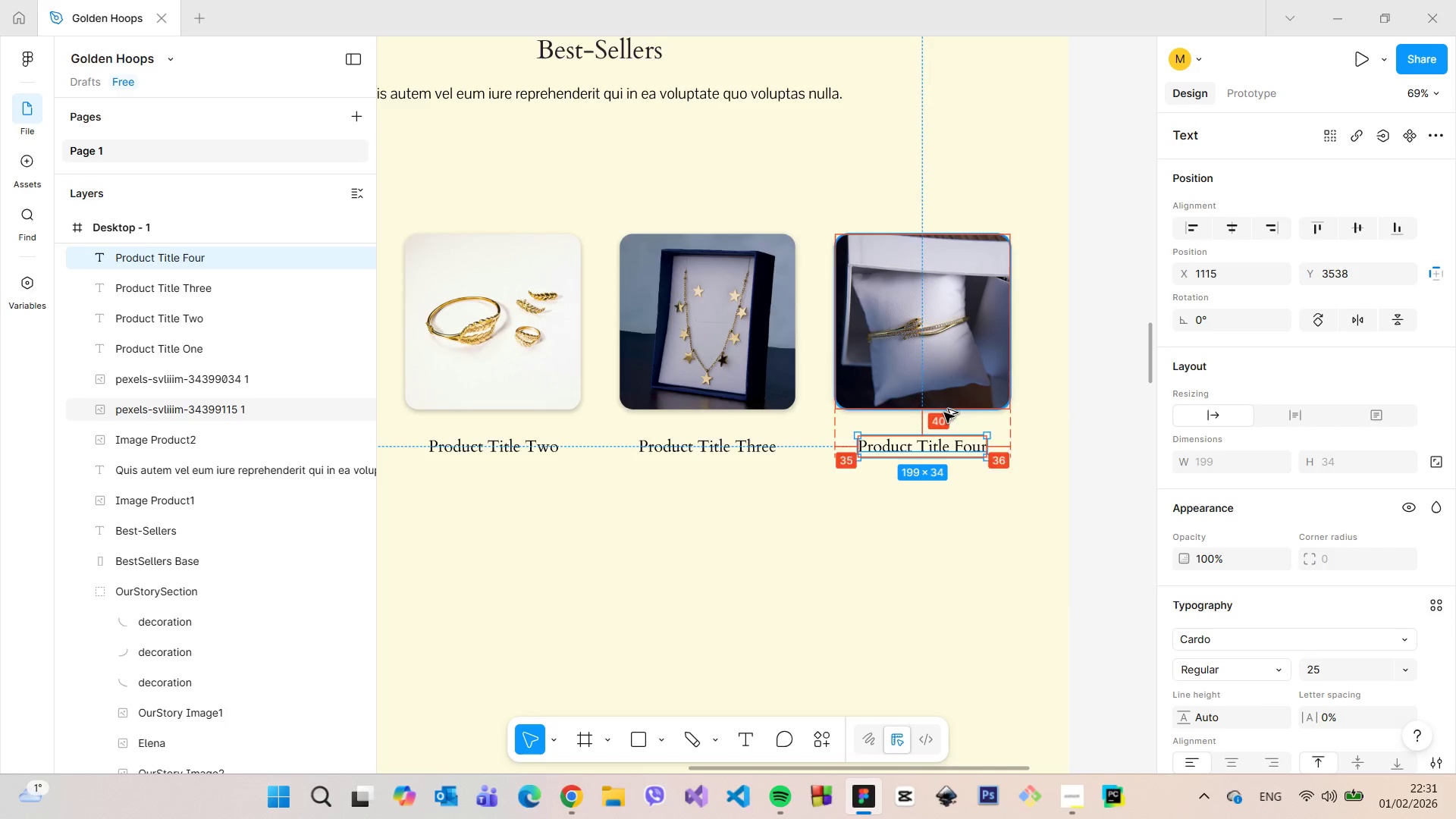 
key(Alt+AltLeft)
 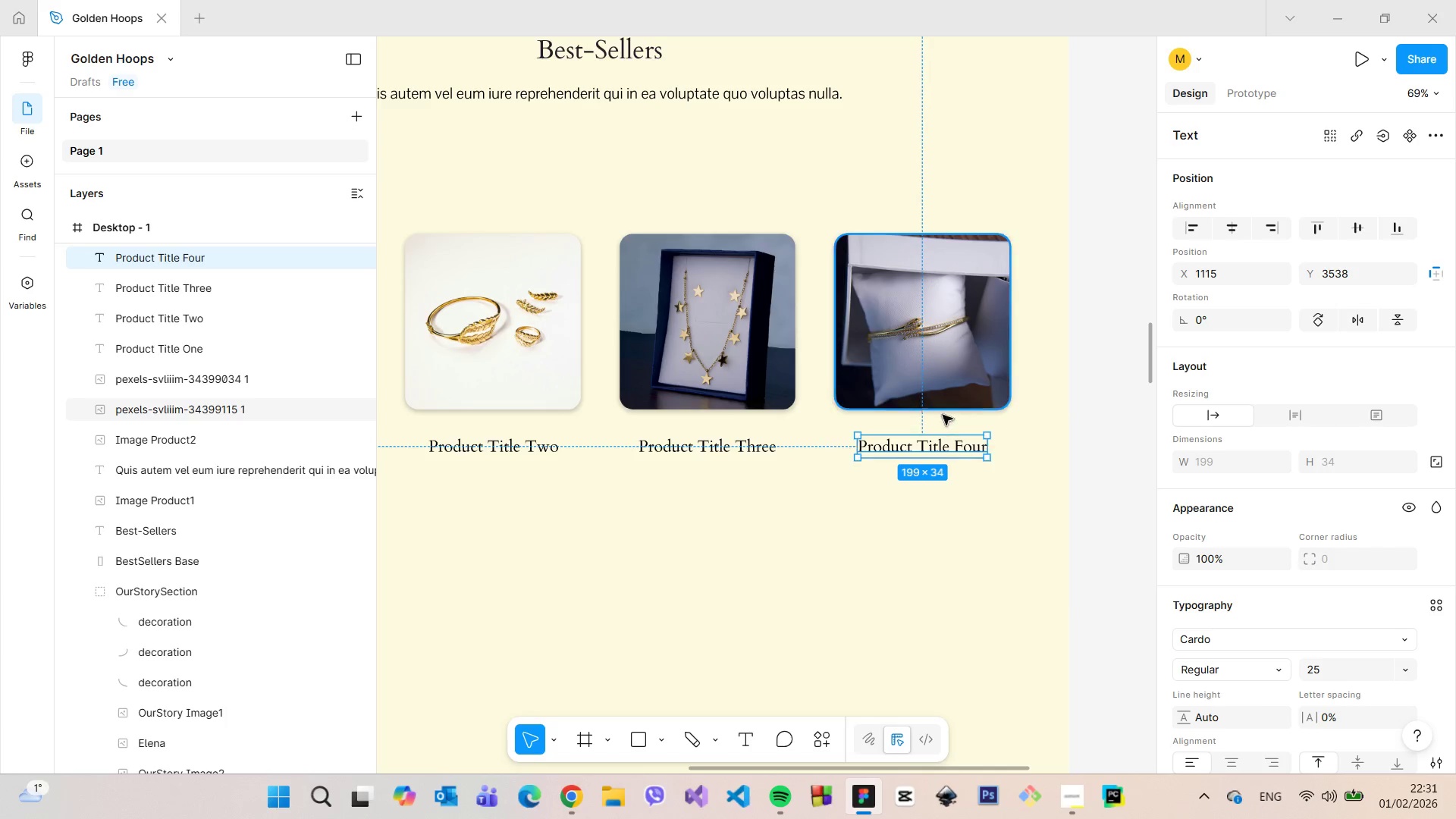 
key(Alt+AltLeft)
 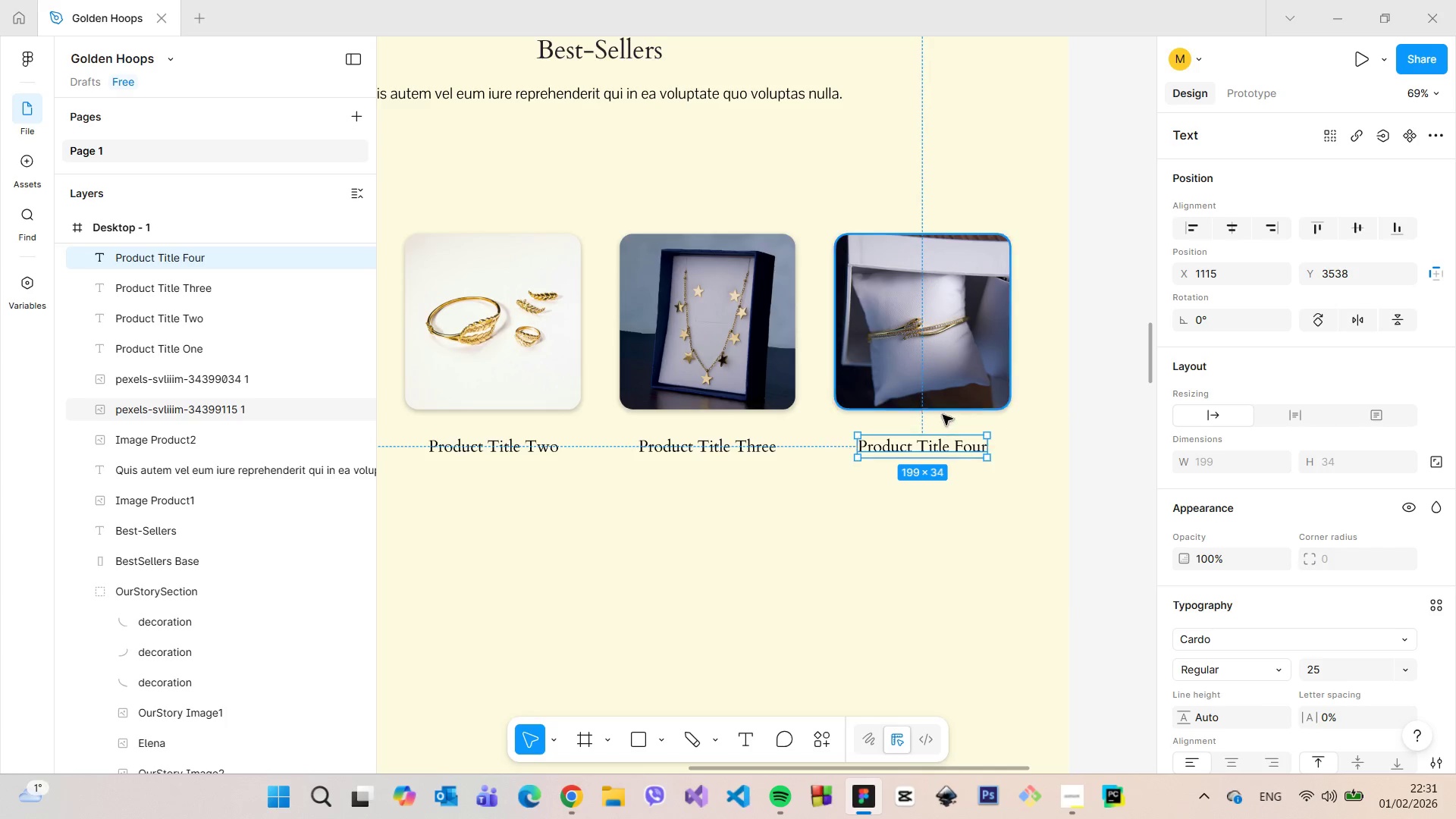 
key(Alt+AltLeft)
 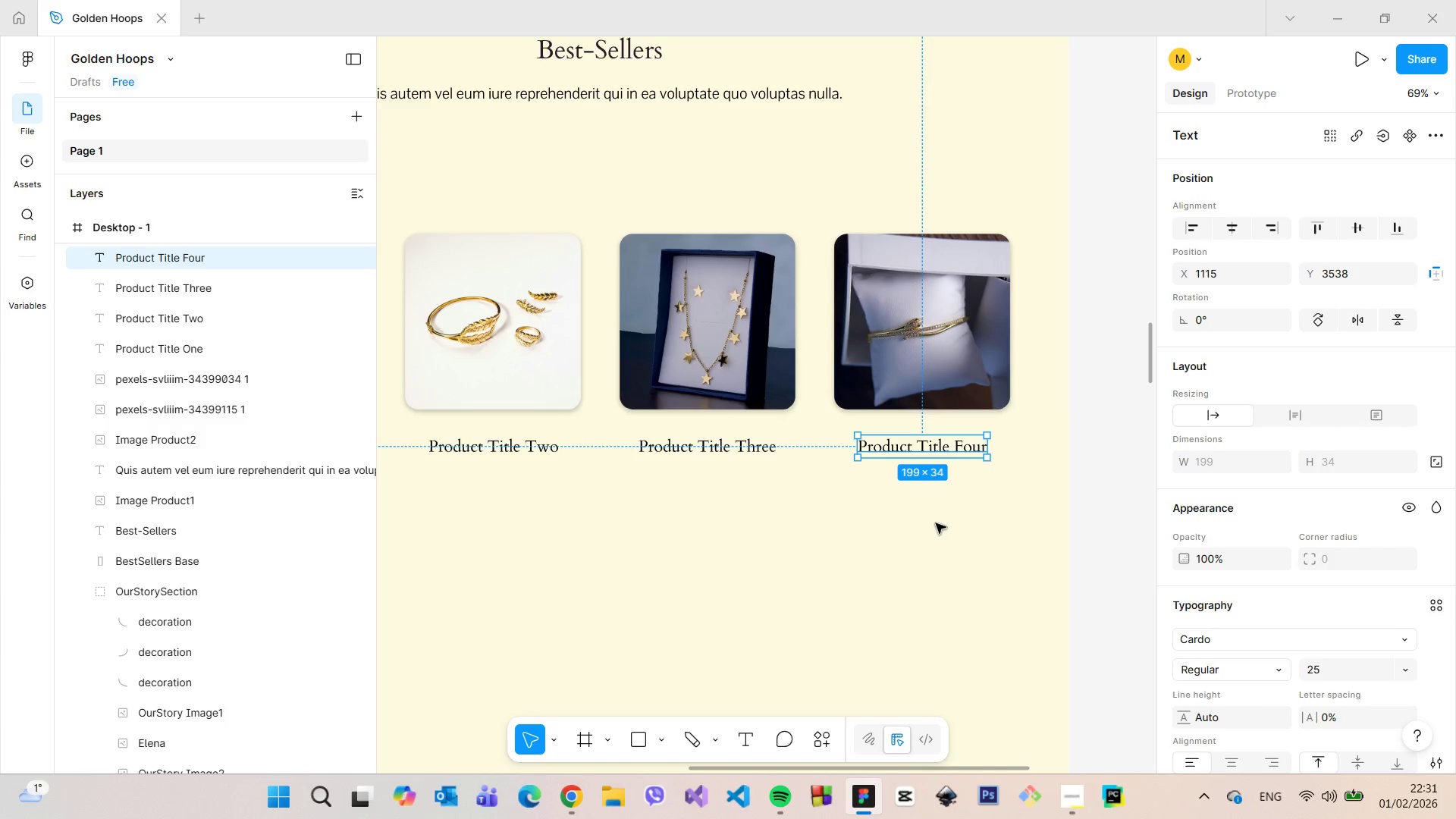 
left_click([937, 533])
 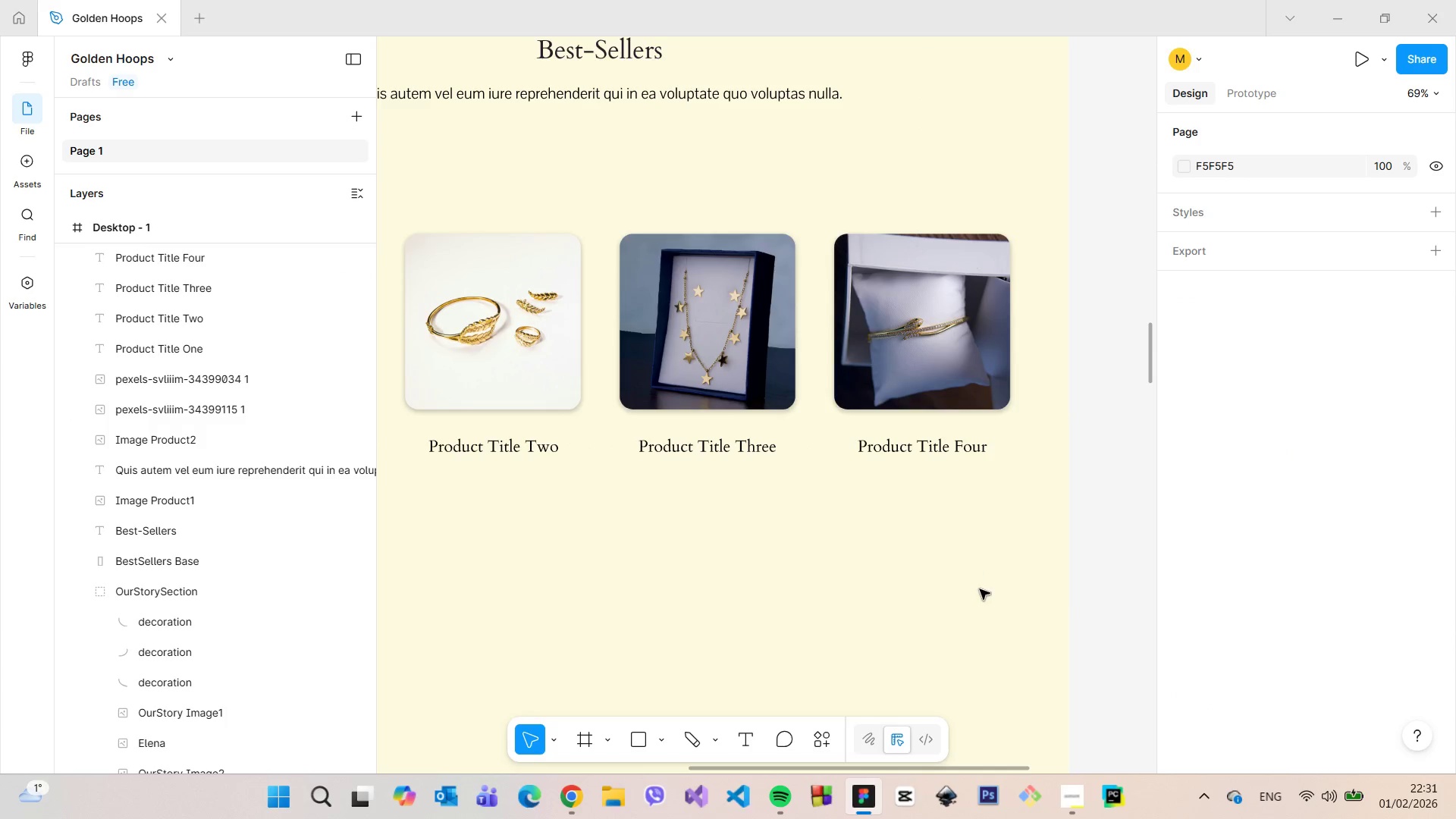 
scroll: coordinate [922, 346], scroll_direction: down, amount: 12.0
 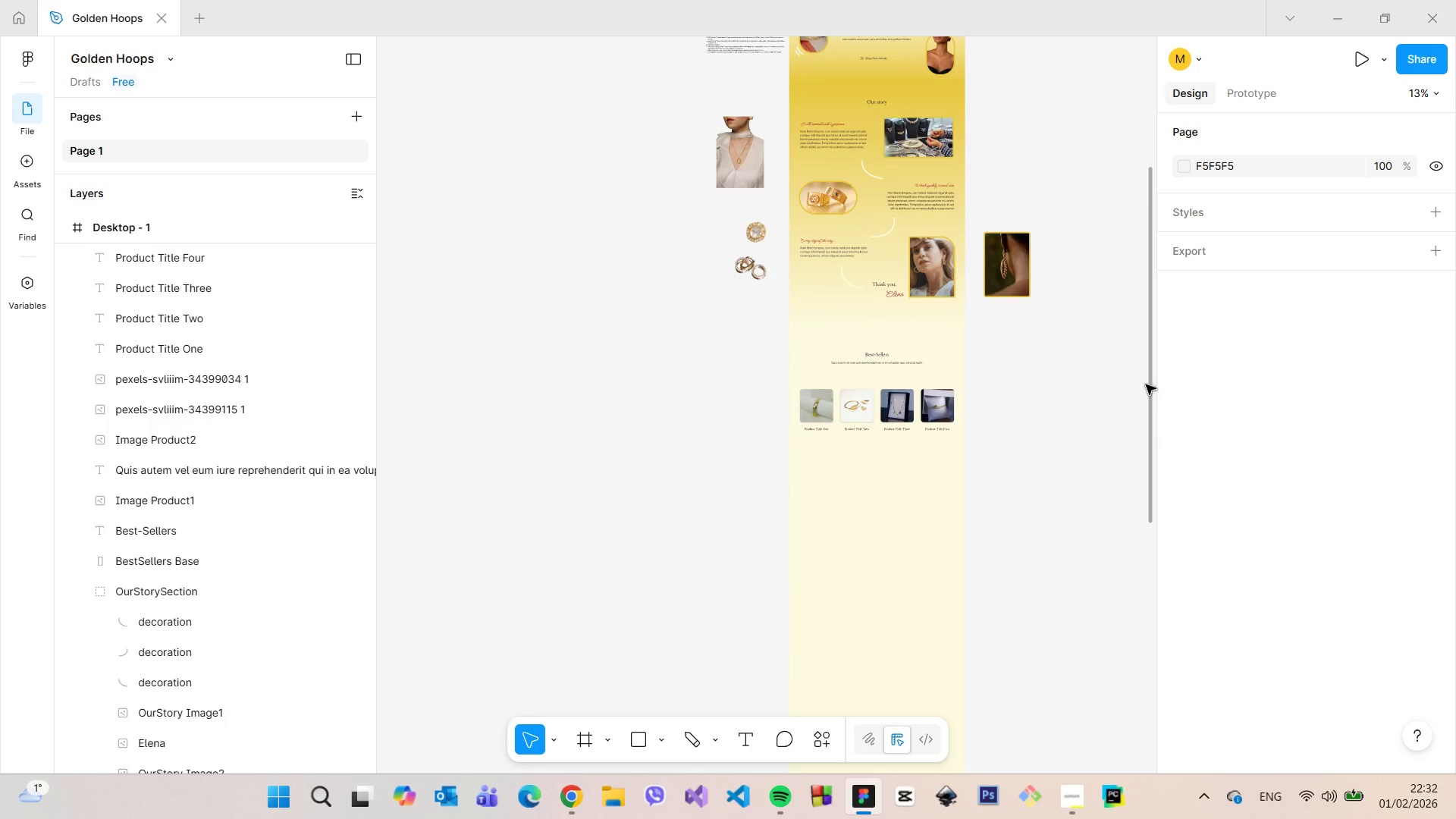 
left_click_drag(start_coordinate=[1149, 384], to_coordinate=[1145, 443])
 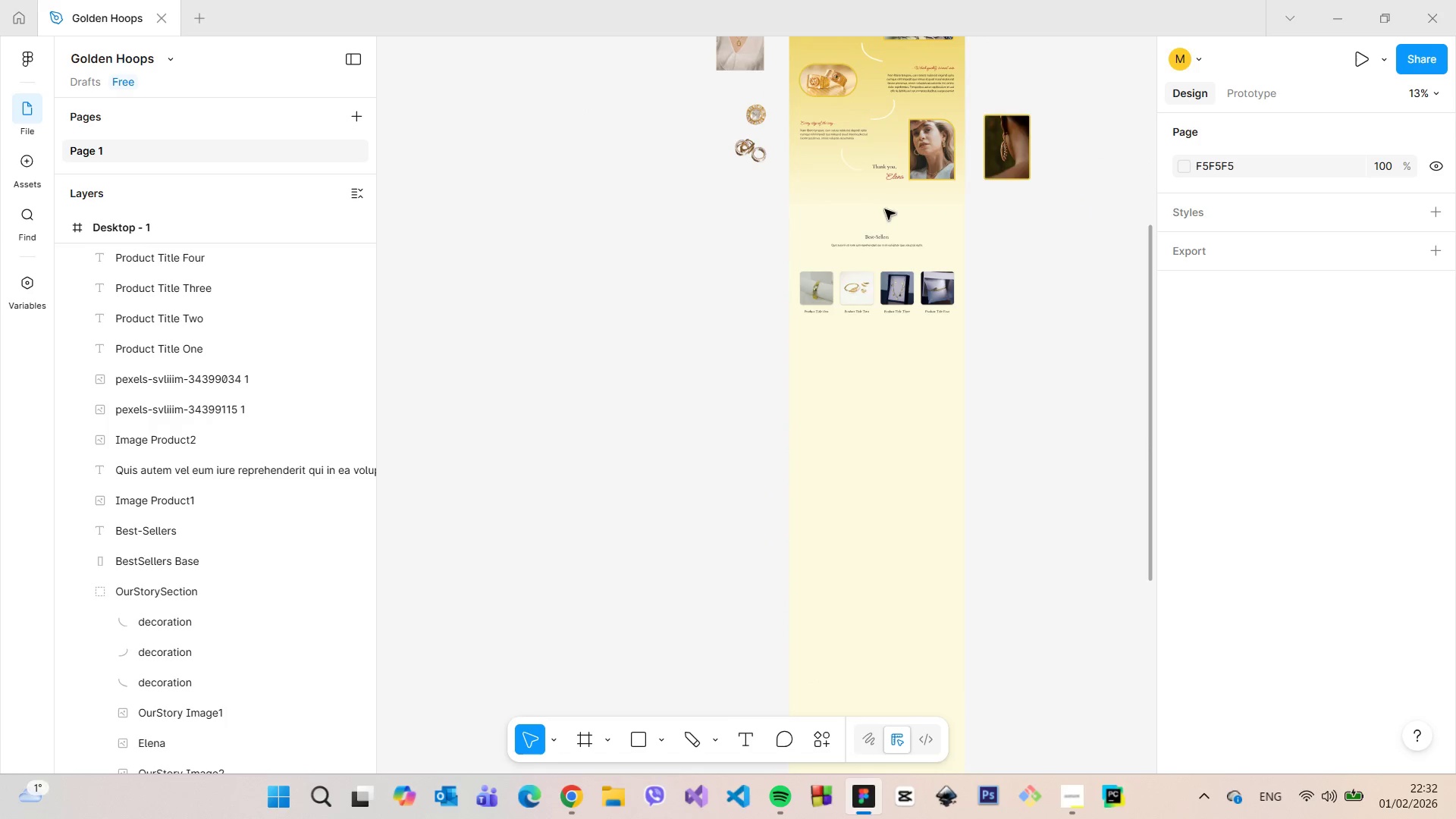 
hold_key(key=ControlLeft, duration=1.52)
scroll: coordinate [880, 199], scroll_direction: up, amount: 10.0
 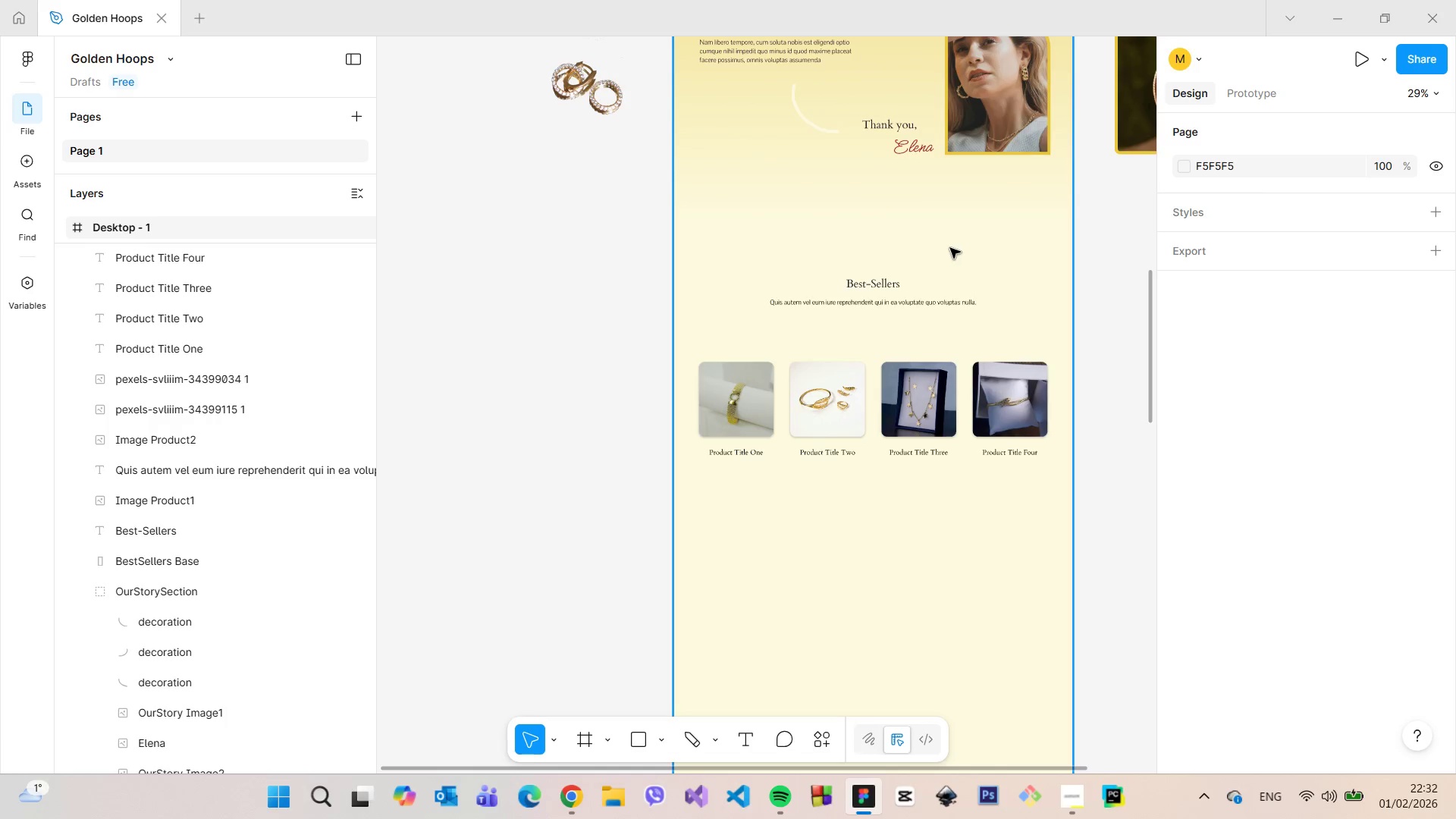 
key(Control+ControlLeft)
 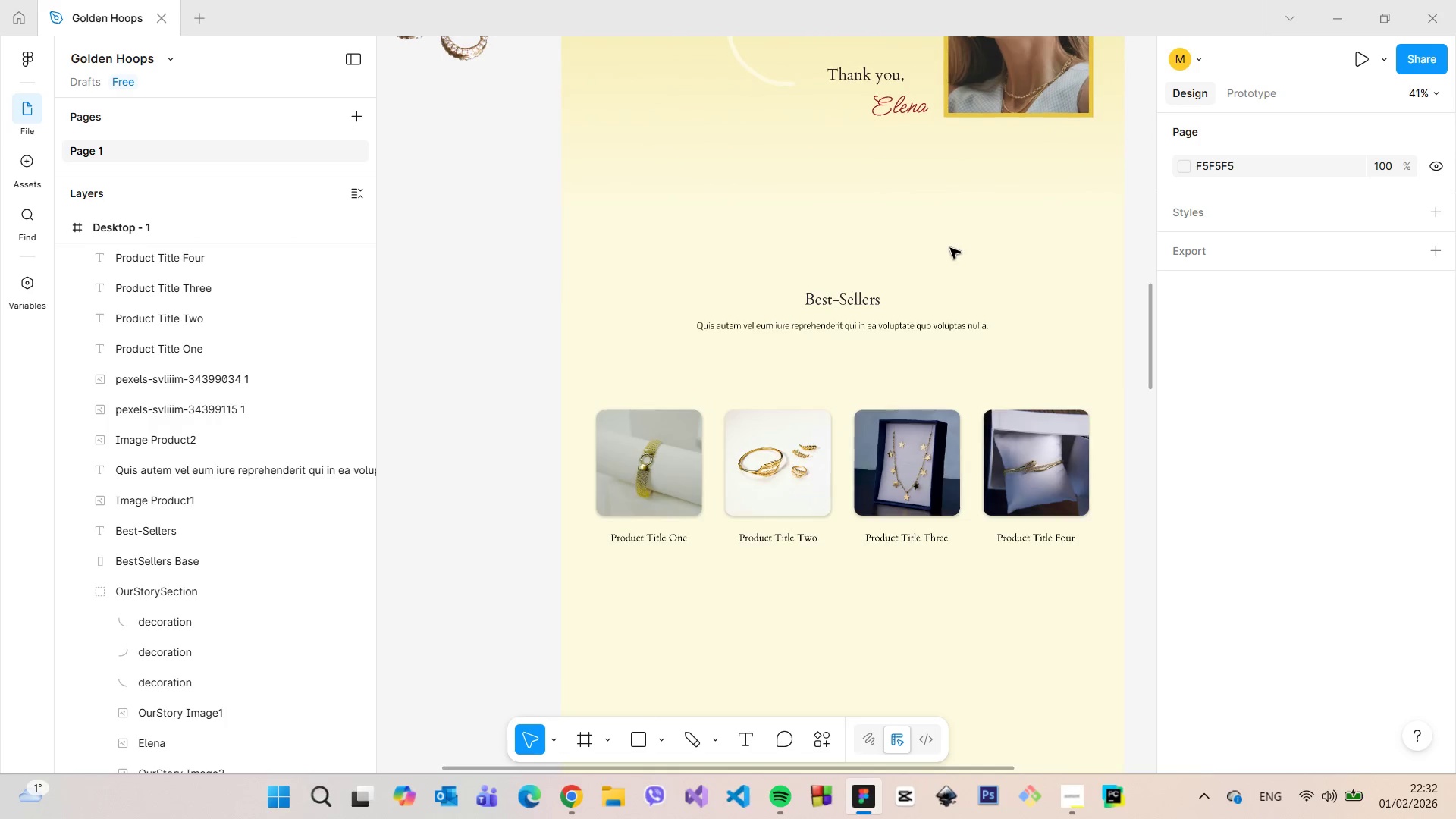 
key(Control+ControlLeft)
 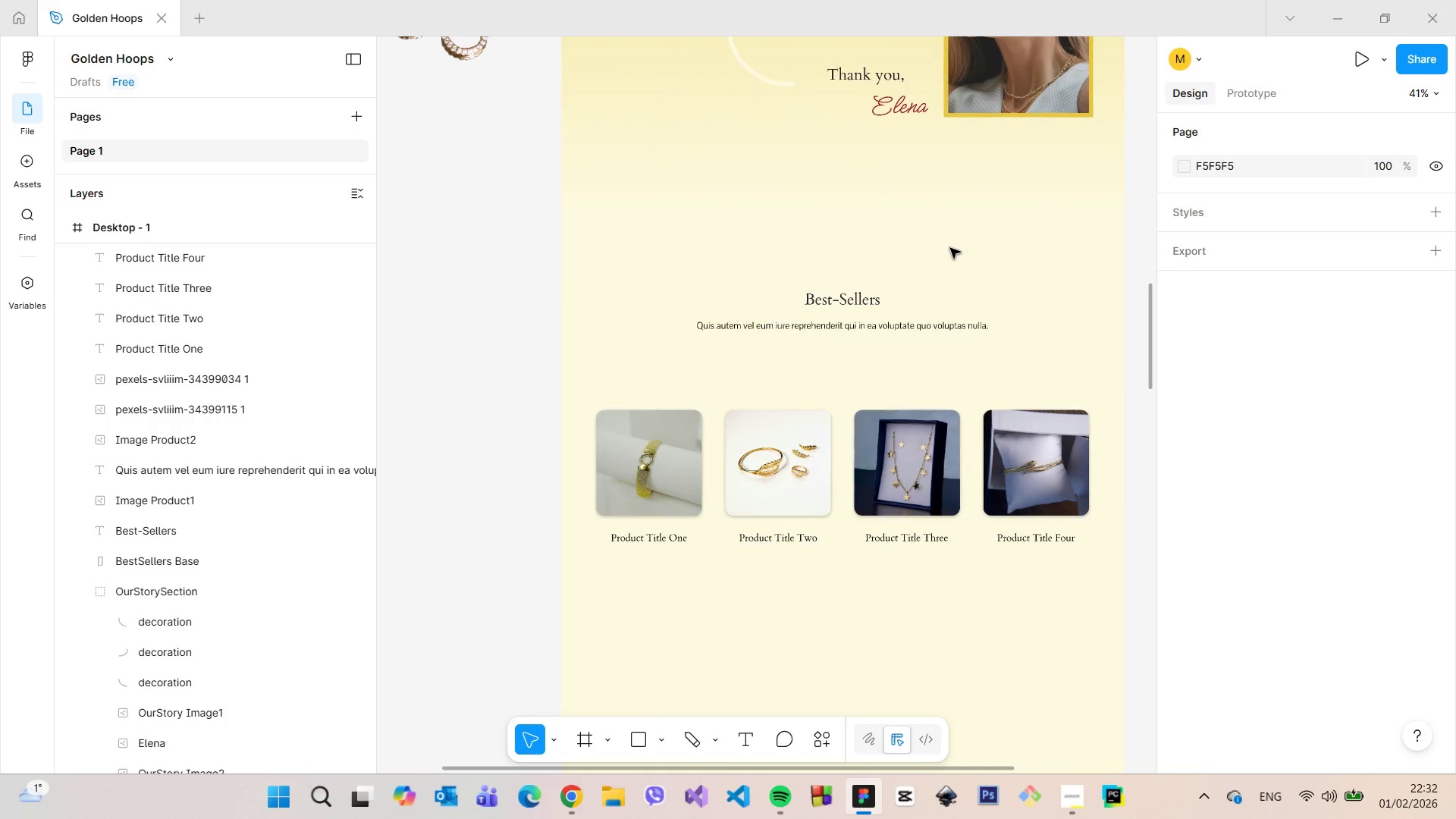 
key(Control+ControlLeft)
 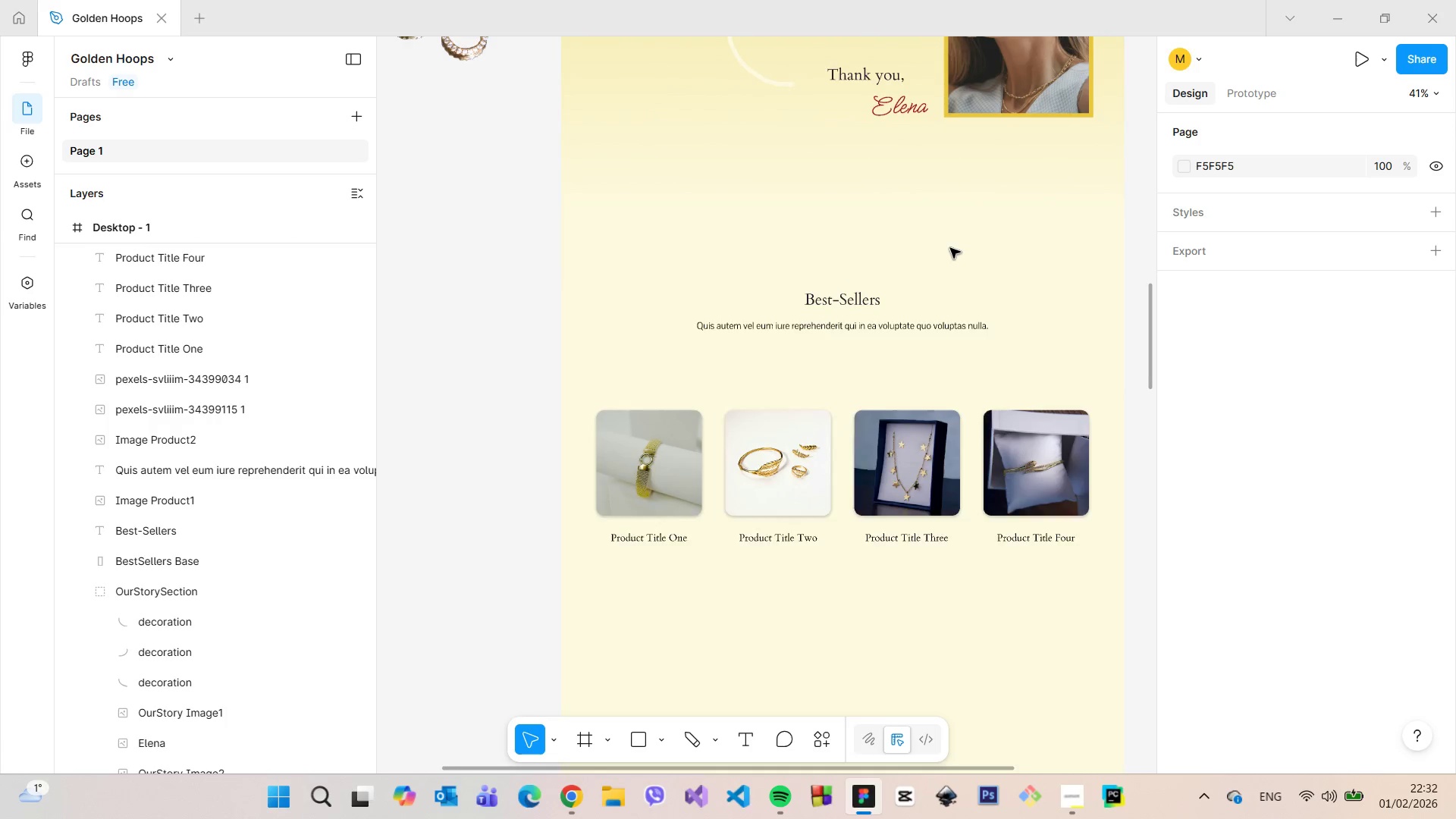 
key(Control+ControlLeft)
 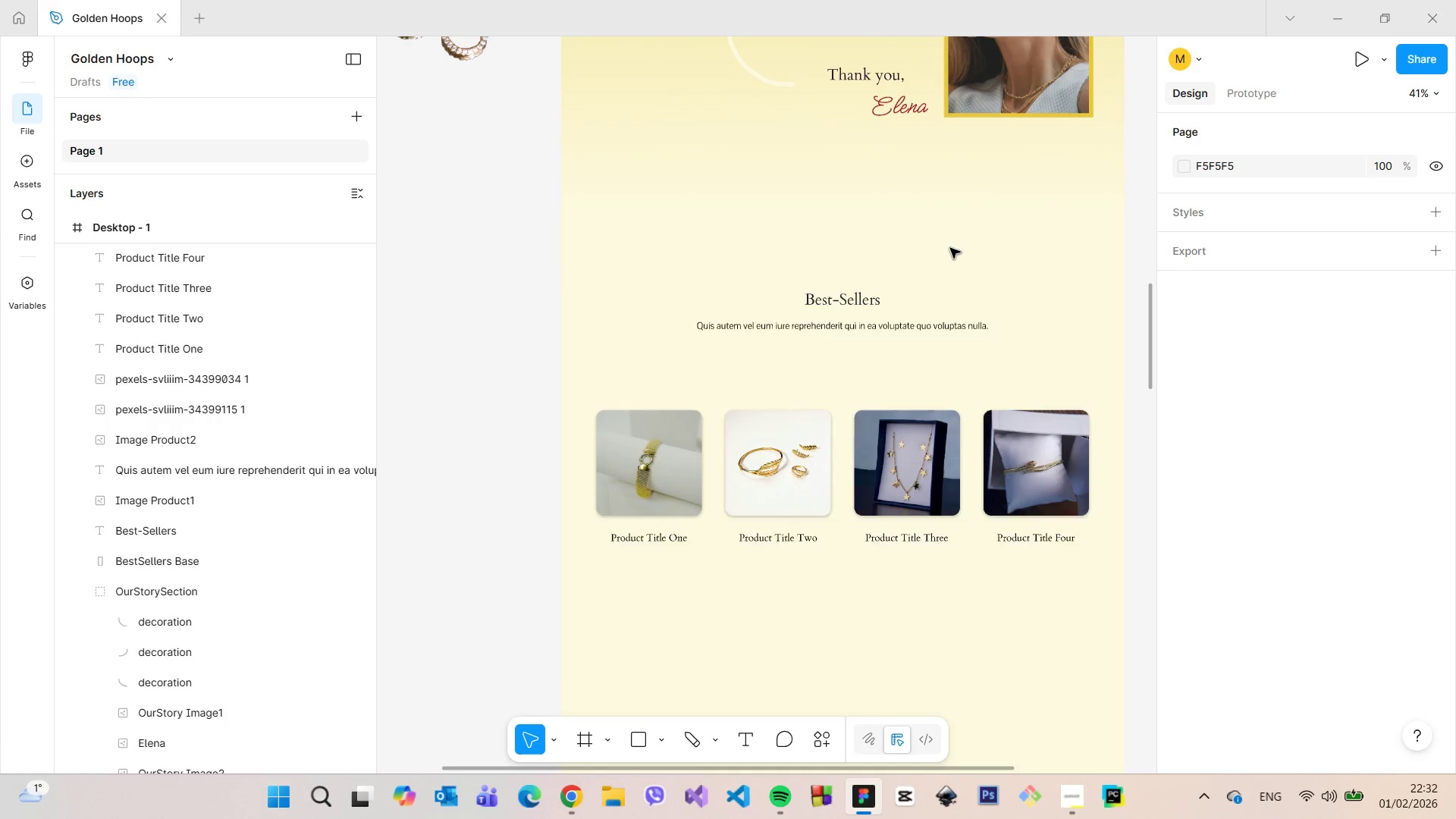 
key(Control+ControlLeft)
 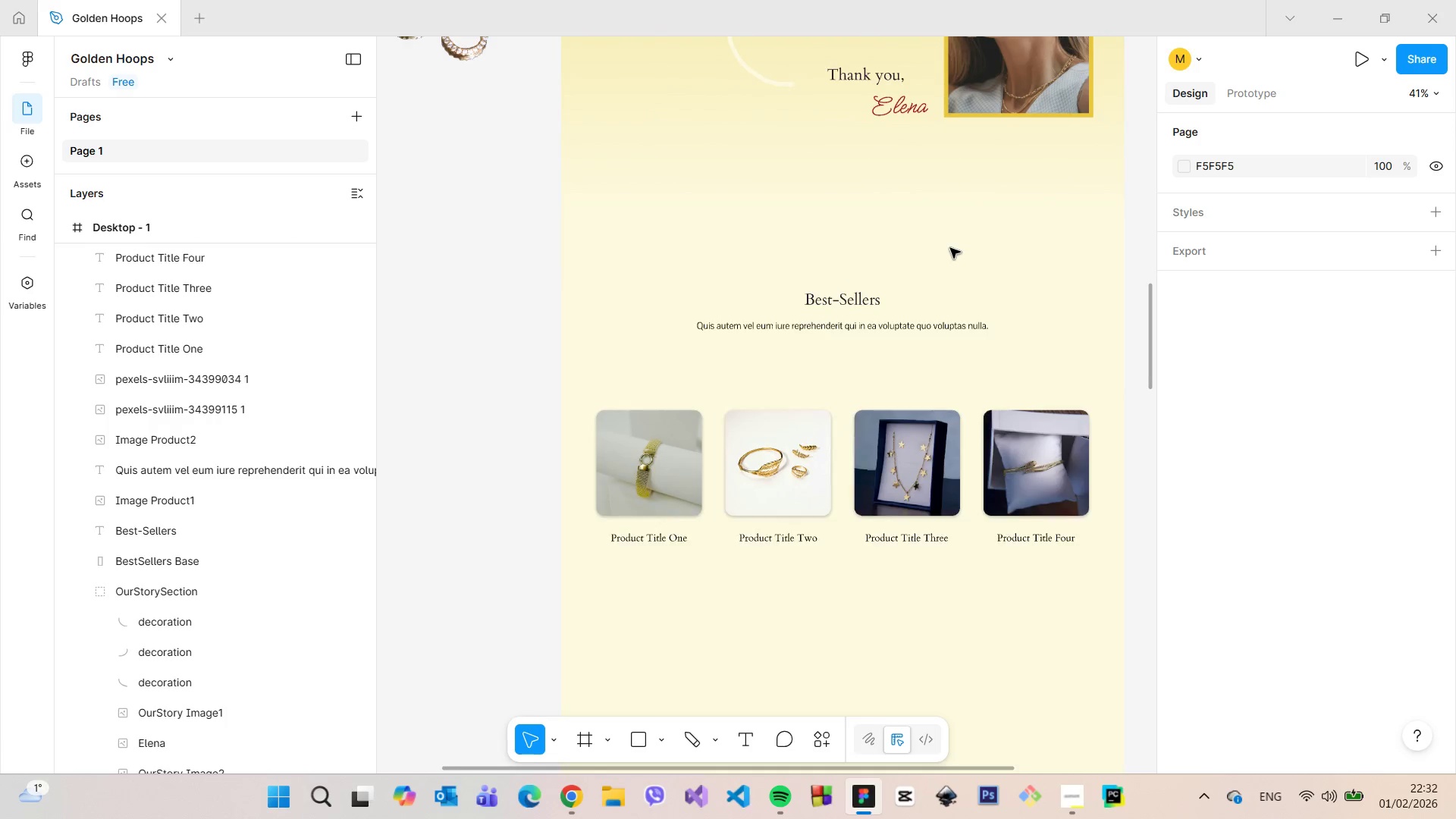 
key(Control+ControlLeft)
 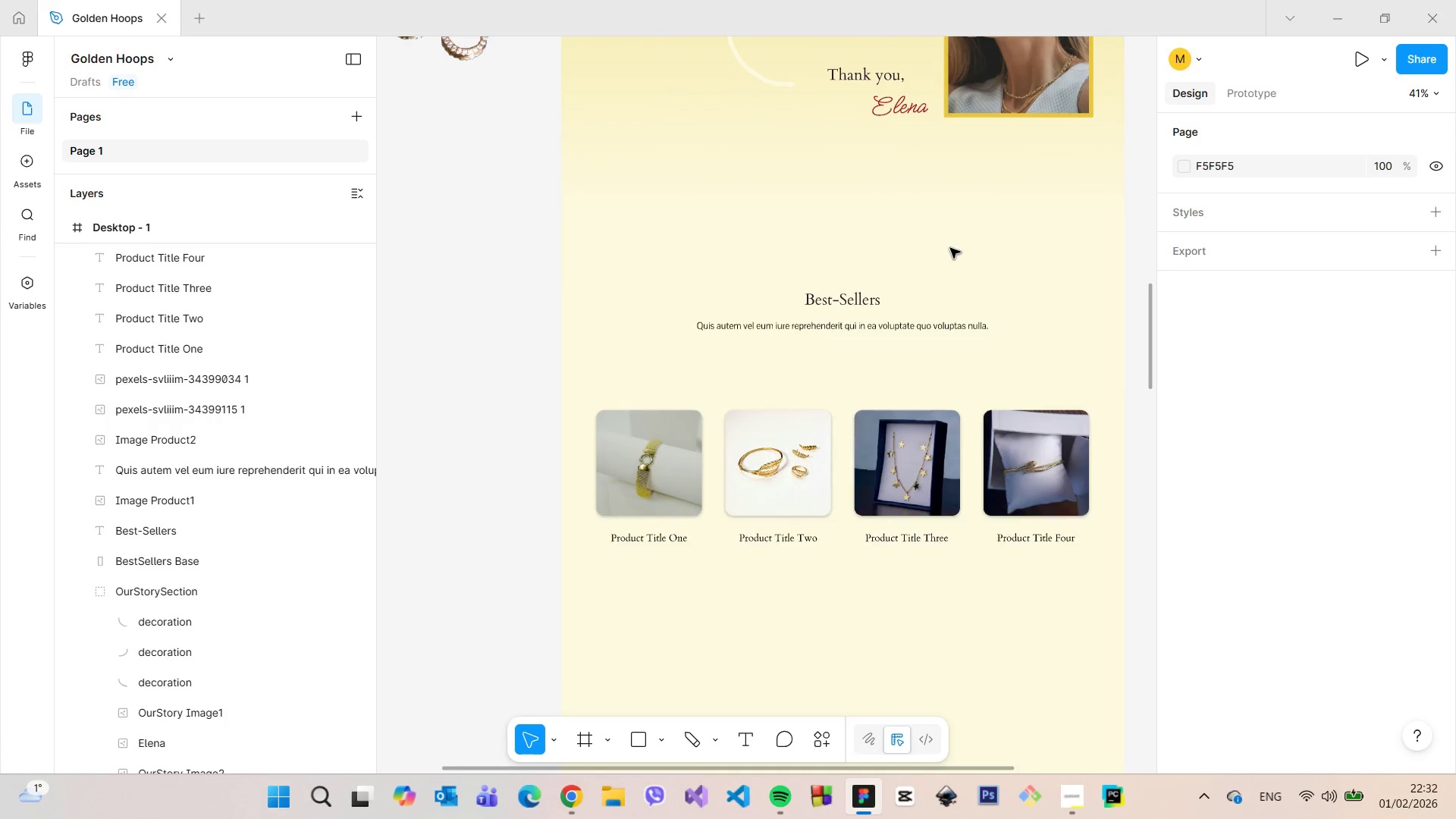 
key(Control+ControlLeft)
 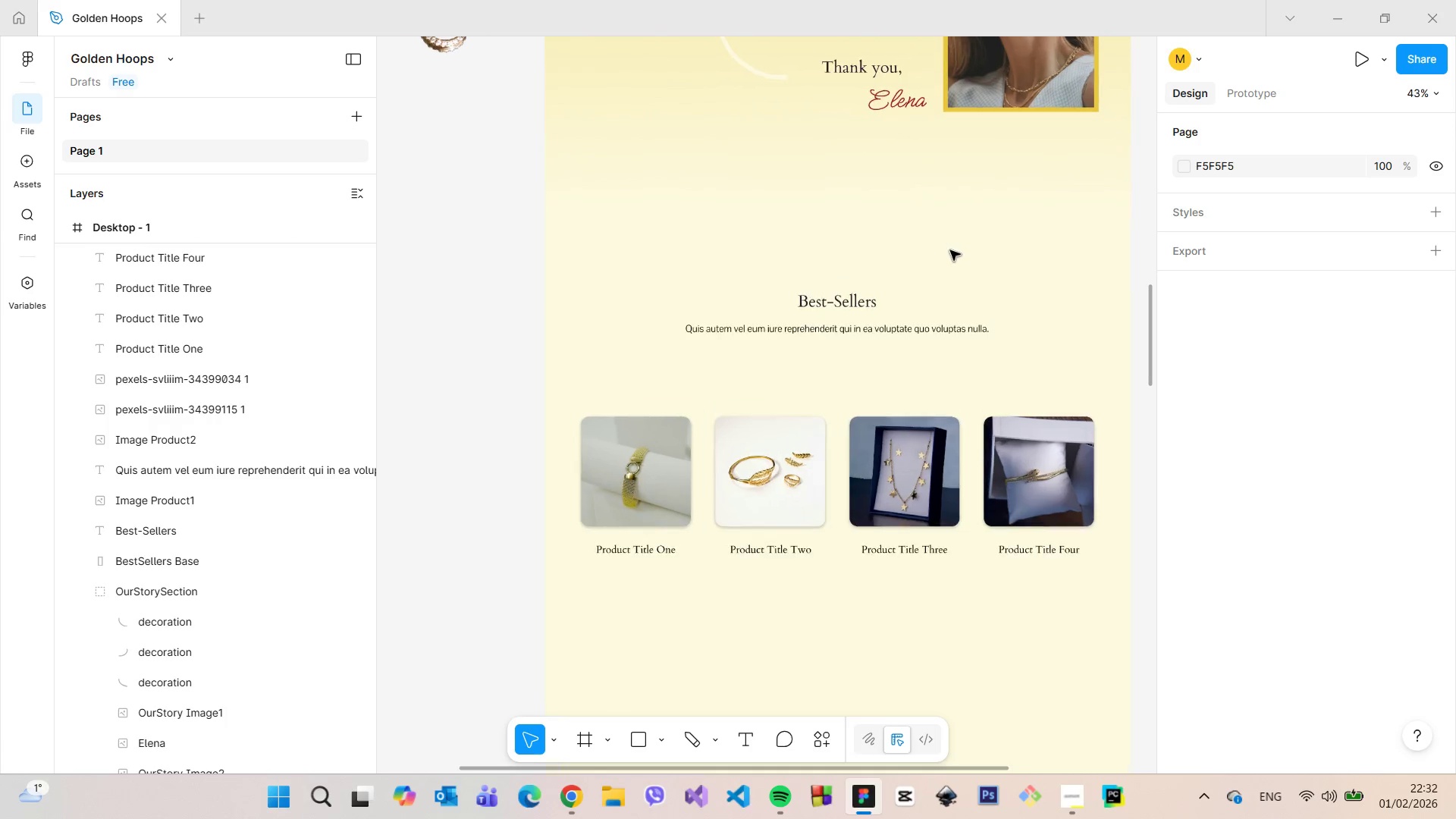 
scroll: coordinate [950, 248], scroll_direction: up, amount: 5.0
 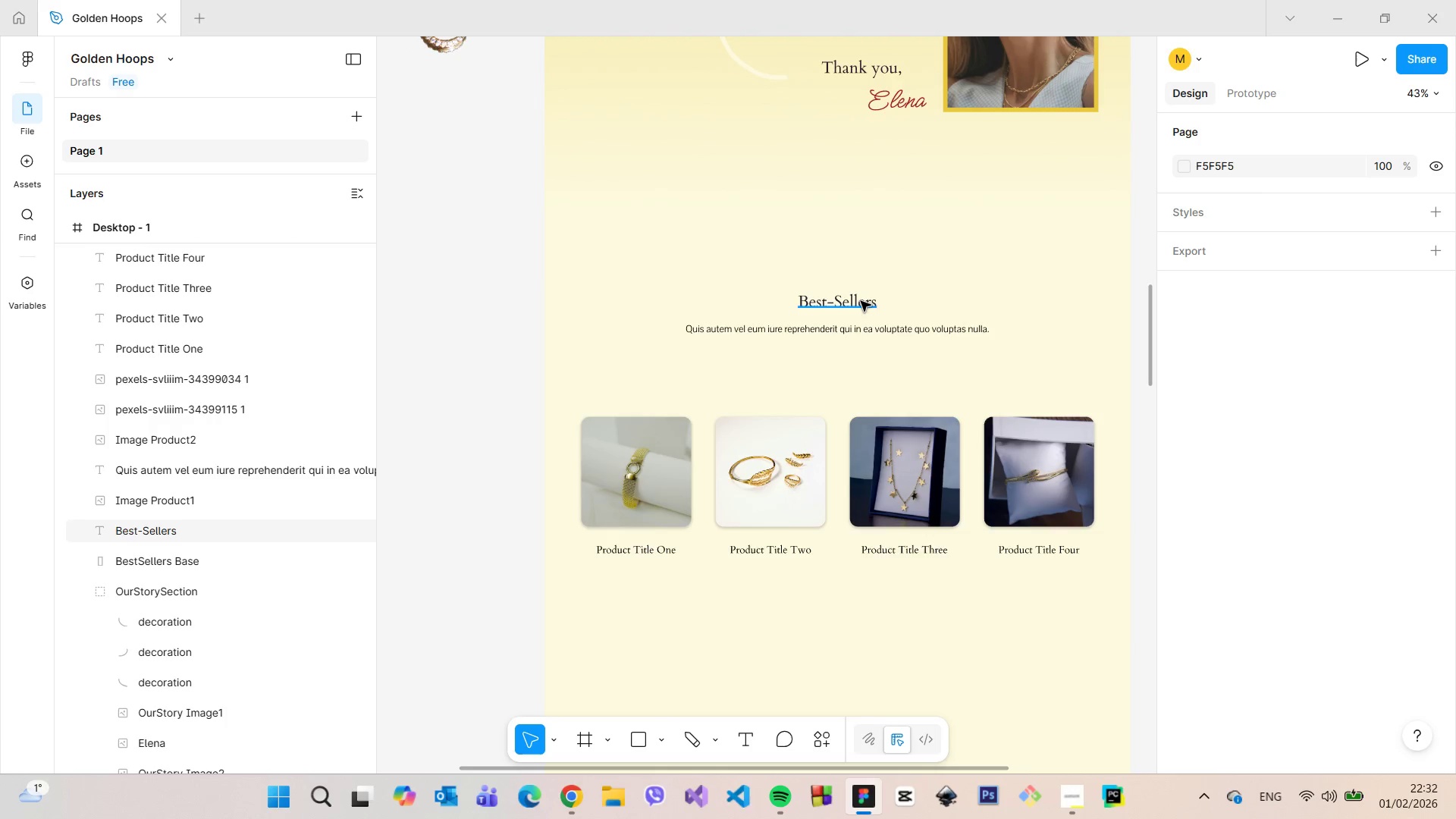 
left_click([196, 531])
 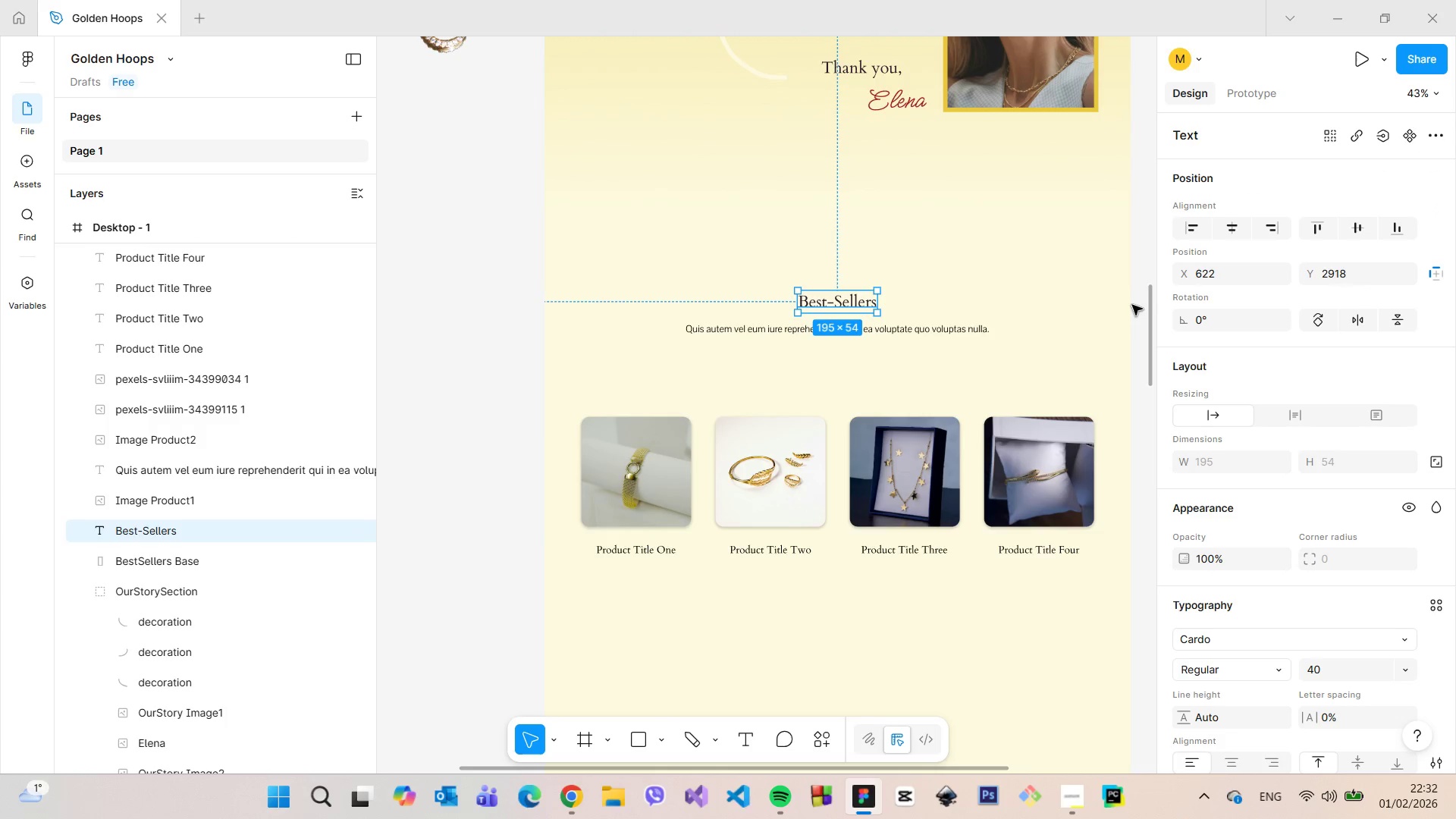 
left_click_drag(start_coordinate=[1150, 302], to_coordinate=[1144, 317])
 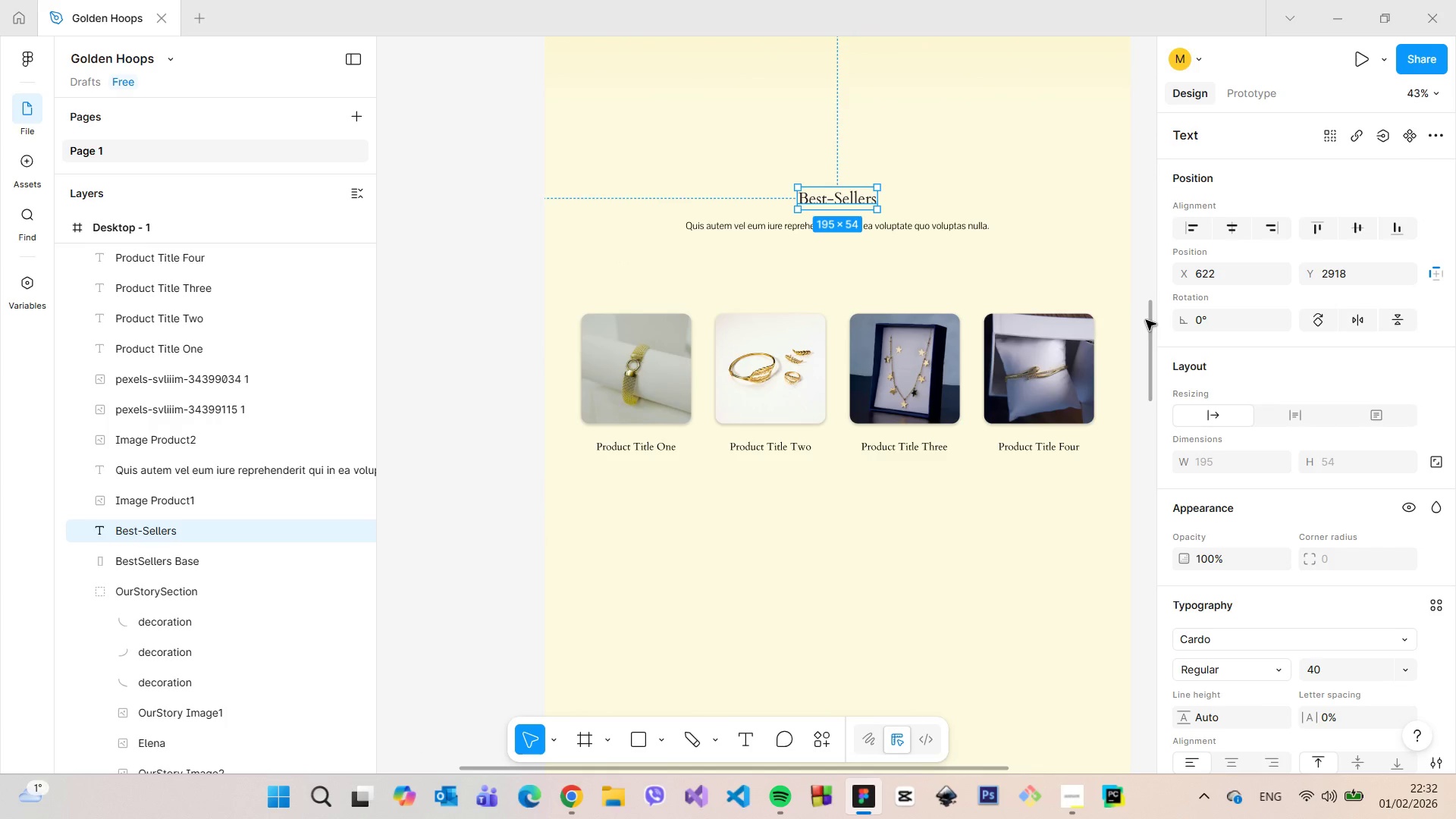 
left_click_drag(start_coordinate=[1146, 320], to_coordinate=[1169, 145])
 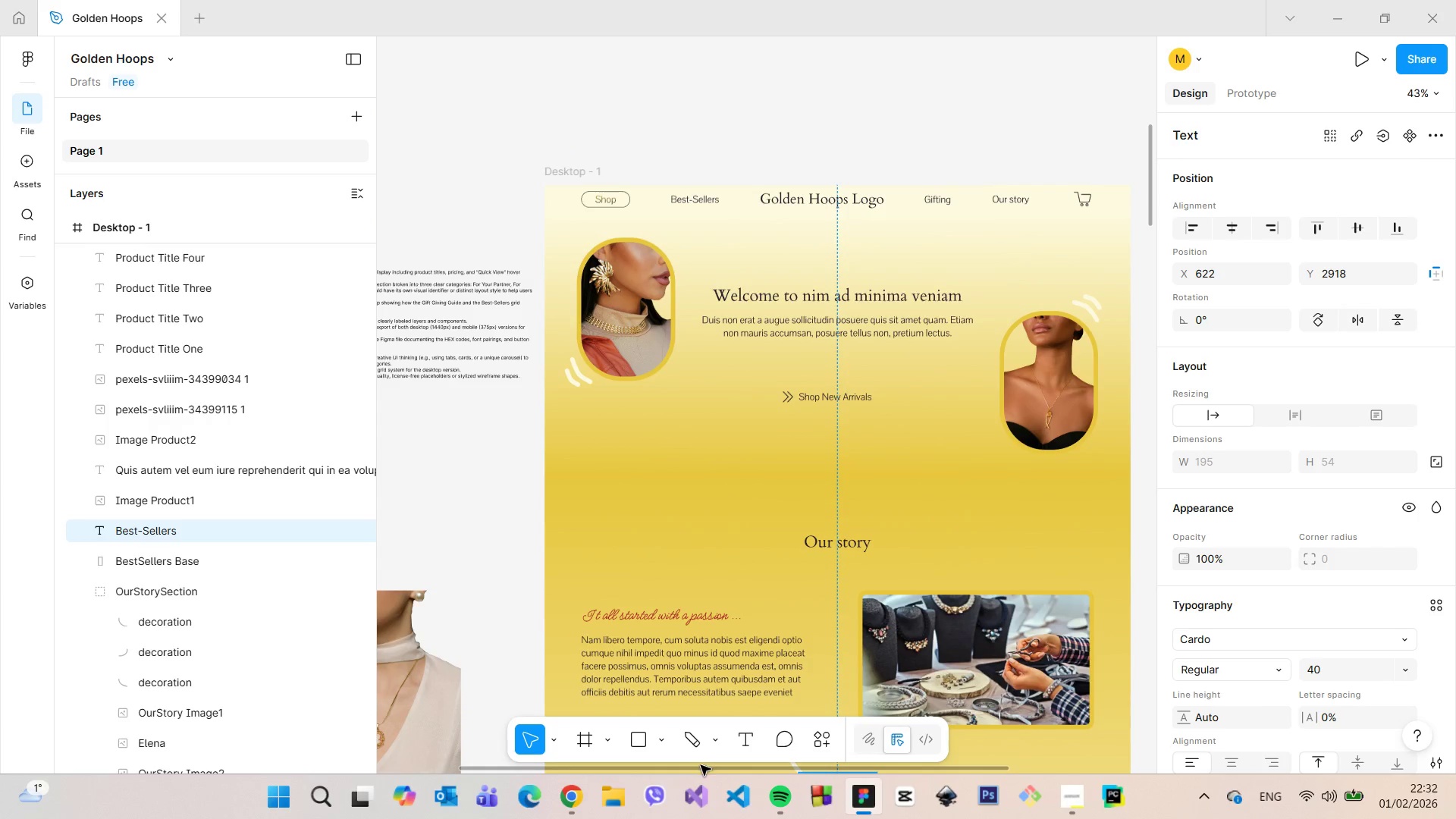 
left_click_drag(start_coordinate=[700, 766], to_coordinate=[544, 708])
 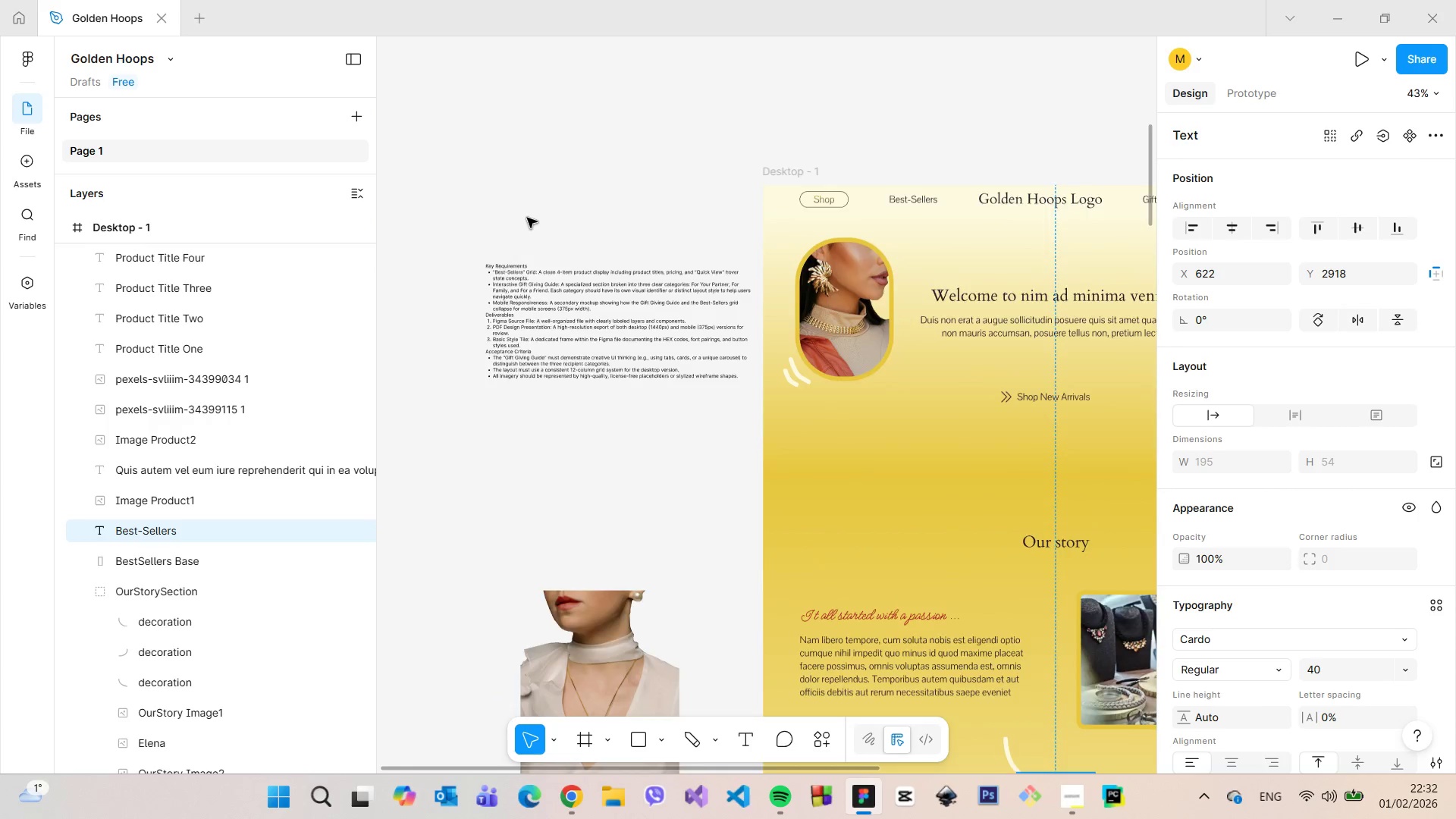 
scroll: coordinate [528, 222], scroll_direction: up, amount: 8.0
 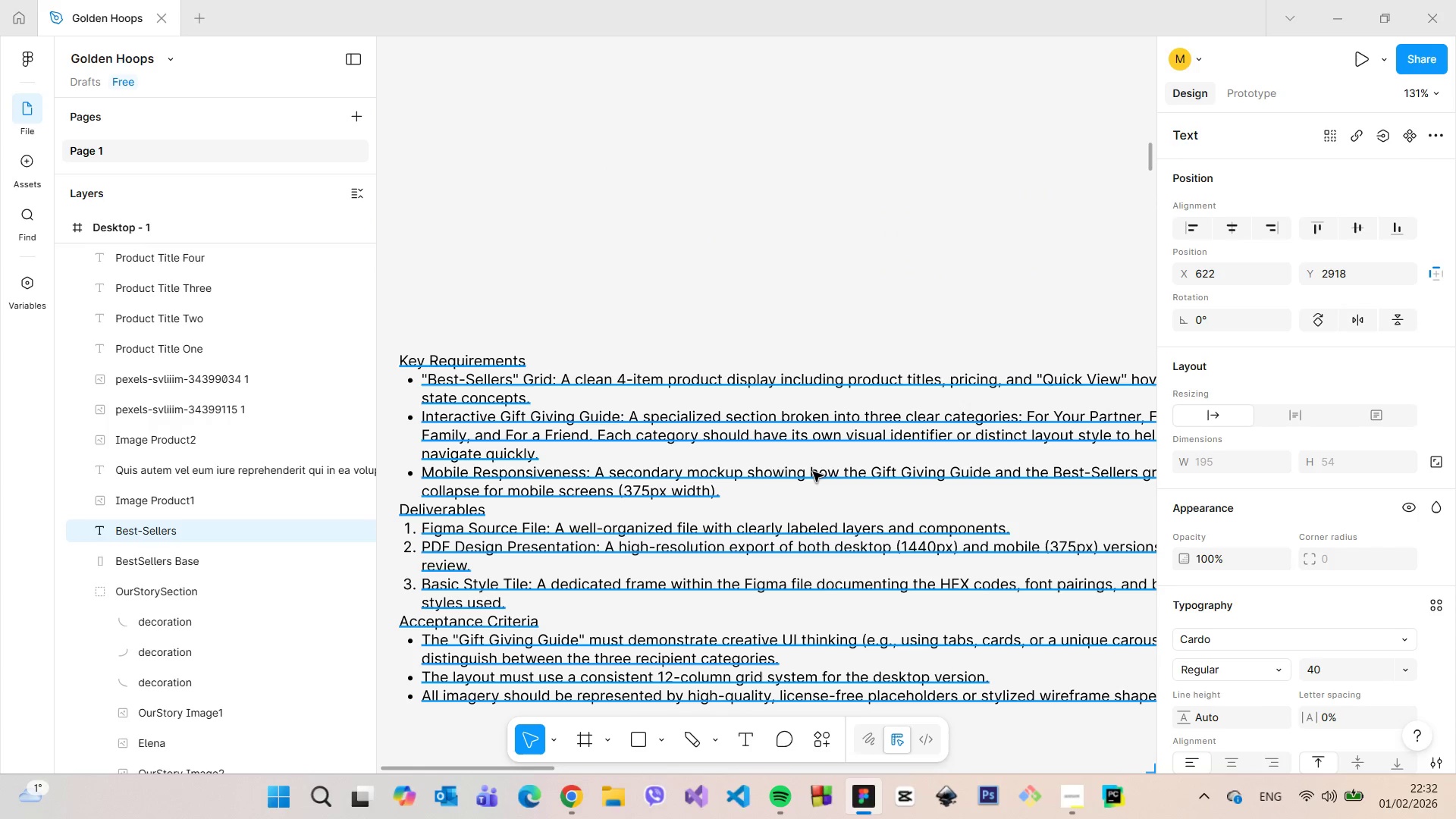 
scroll: coordinate [807, 463], scroll_direction: down, amount: 3.0
 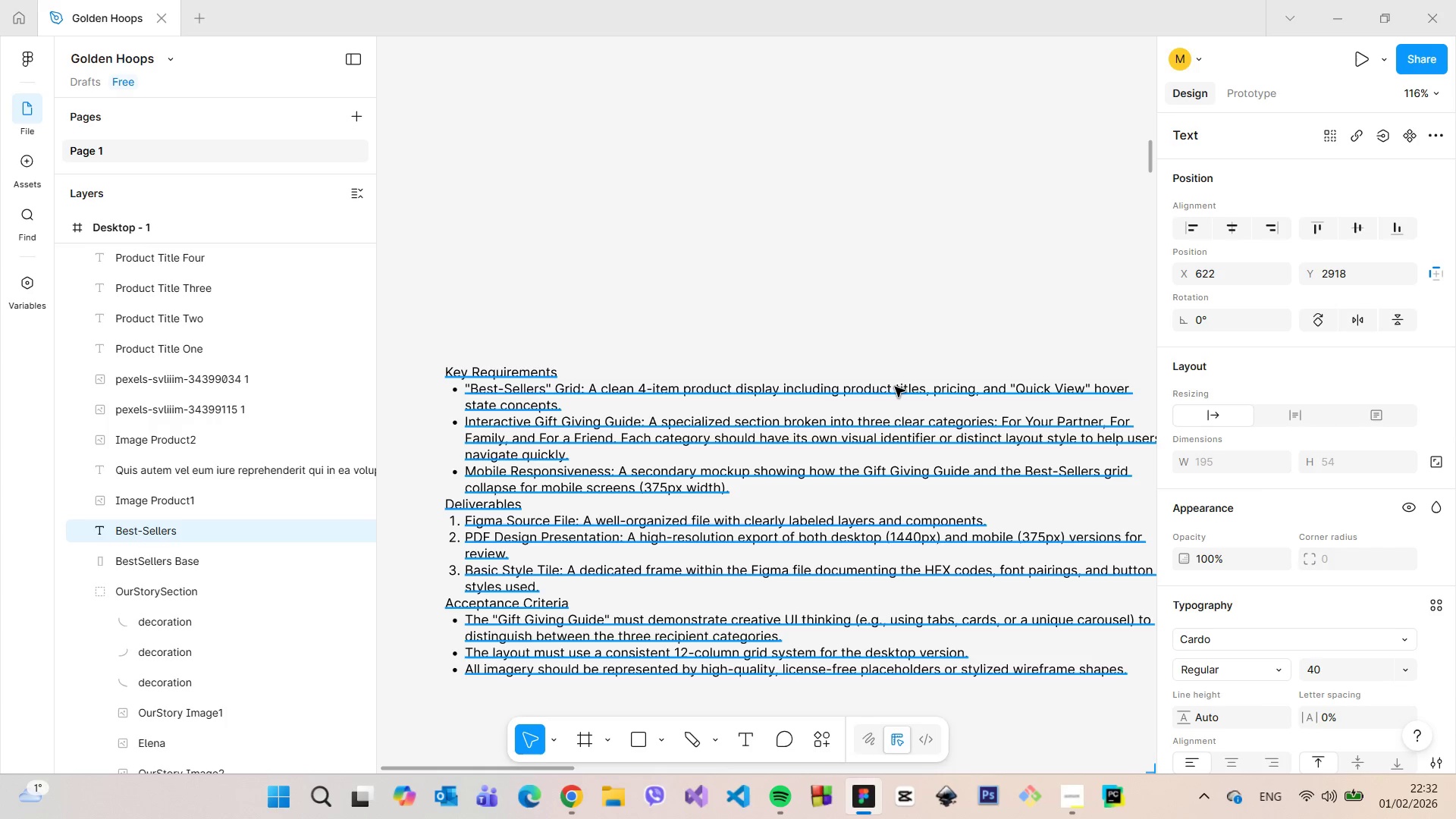 
double_click([895, 387])
 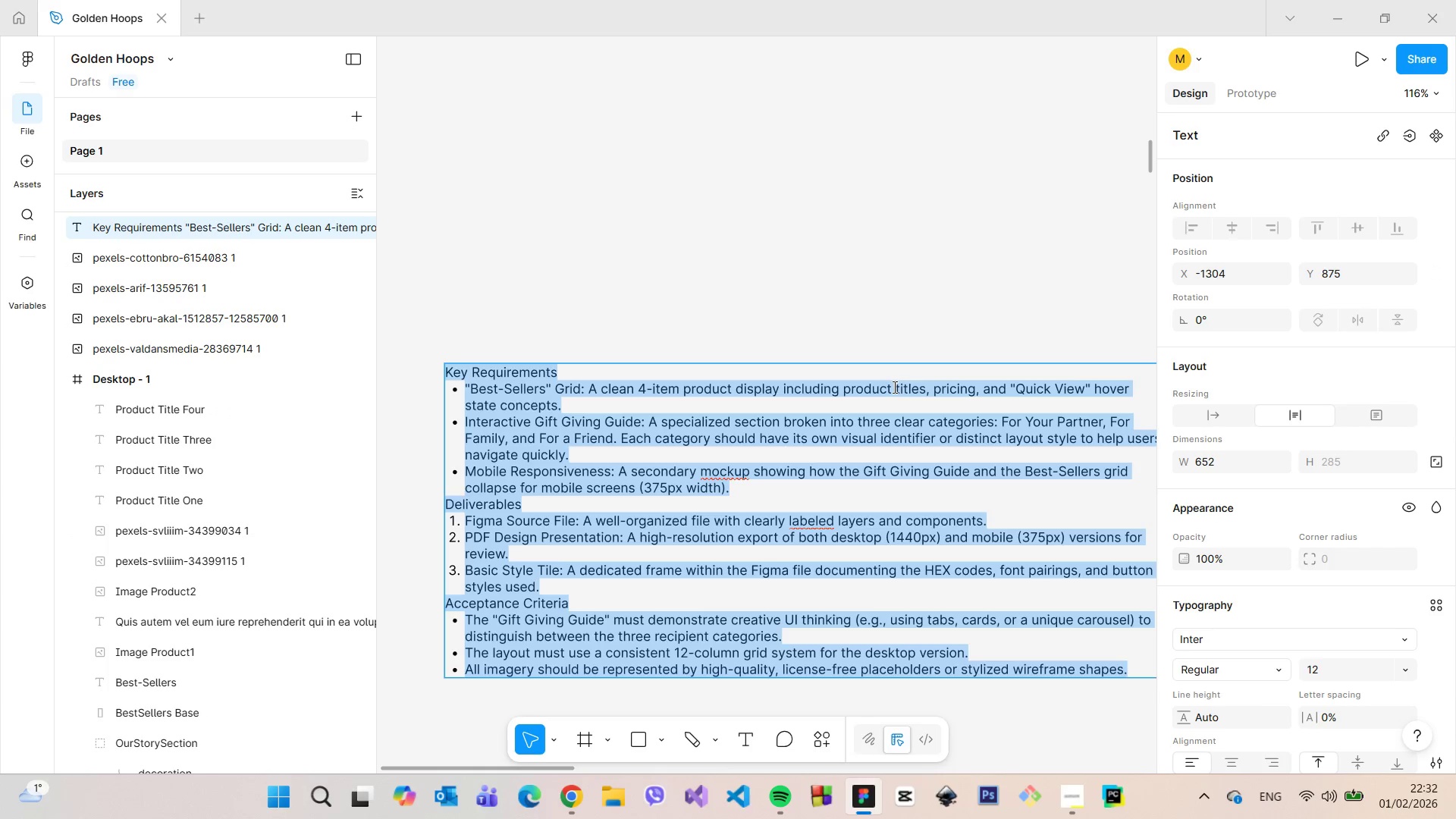 
left_click([893, 387])
 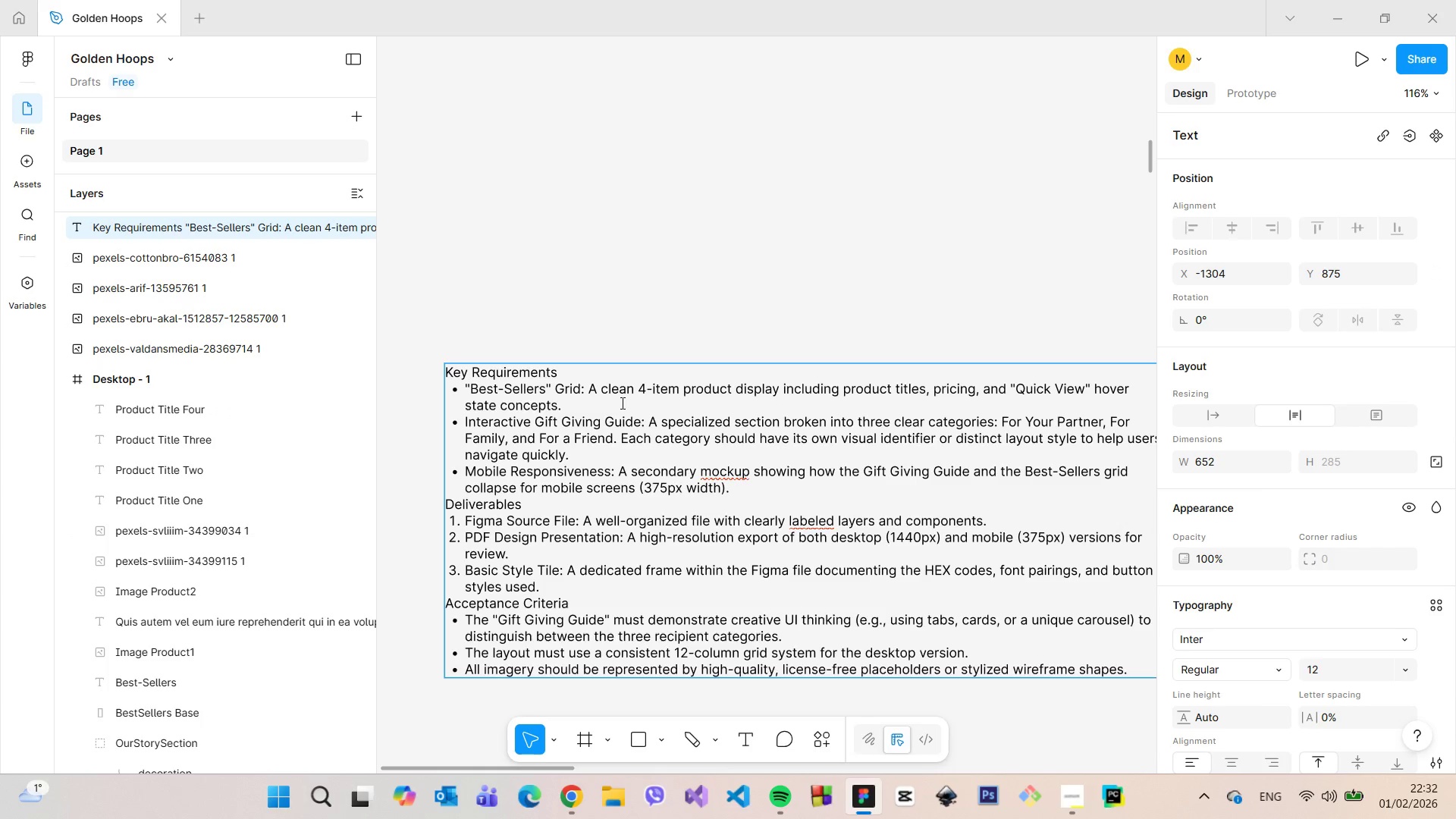 
left_click_drag(start_coordinate=[569, 404], to_coordinate=[439, 384])
 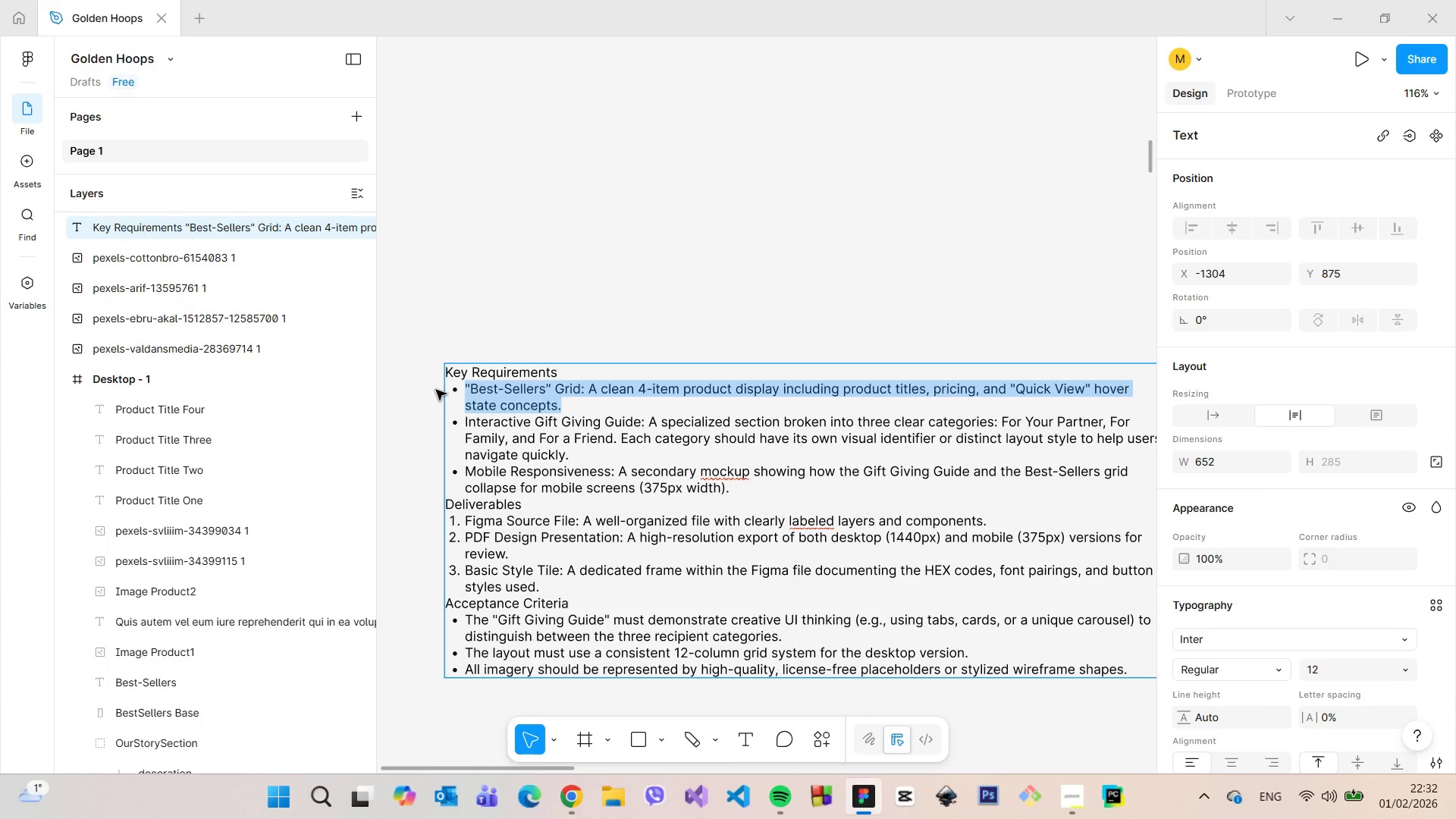 
key(Backspace)
 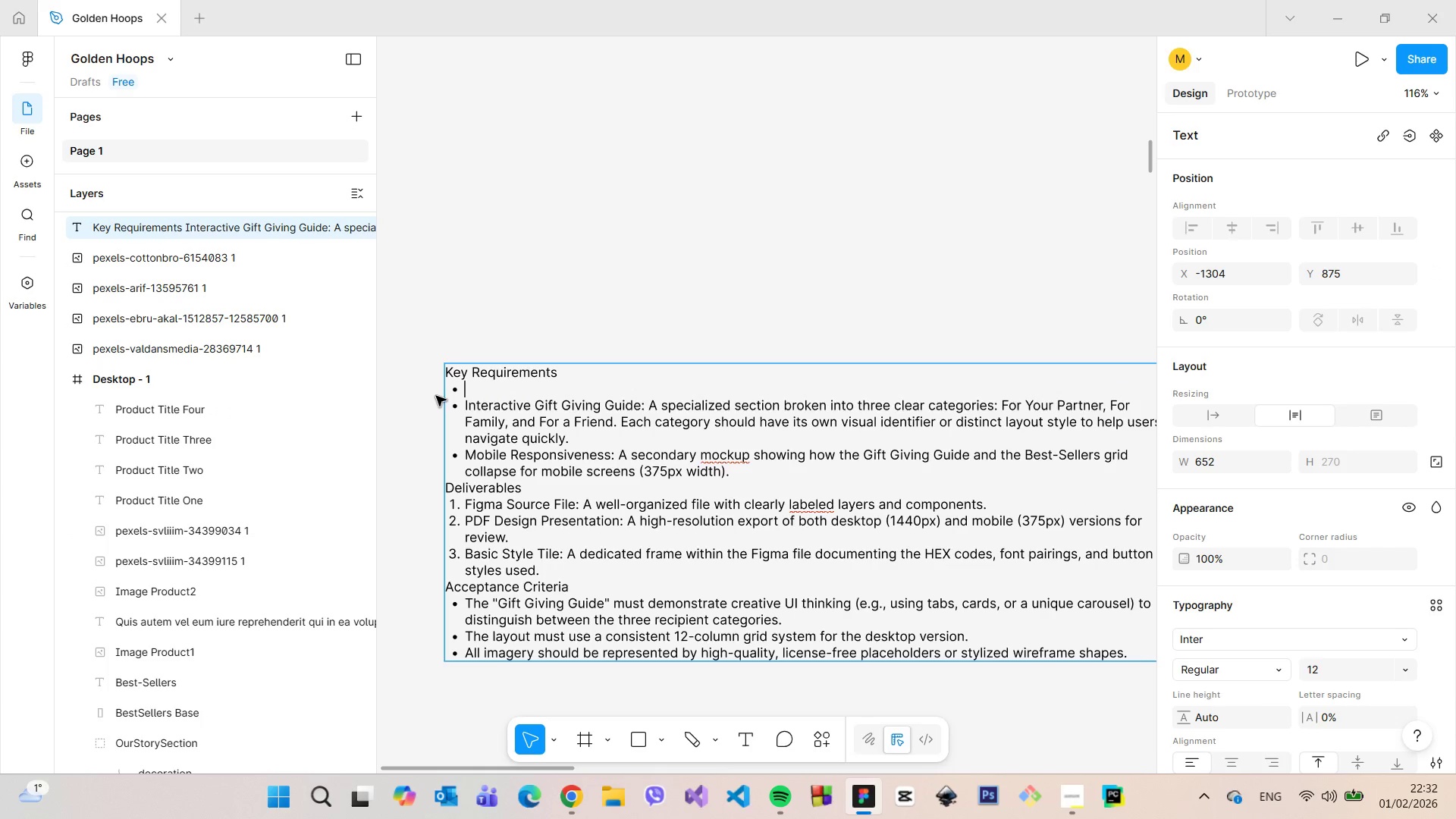 
key(Backspace)
 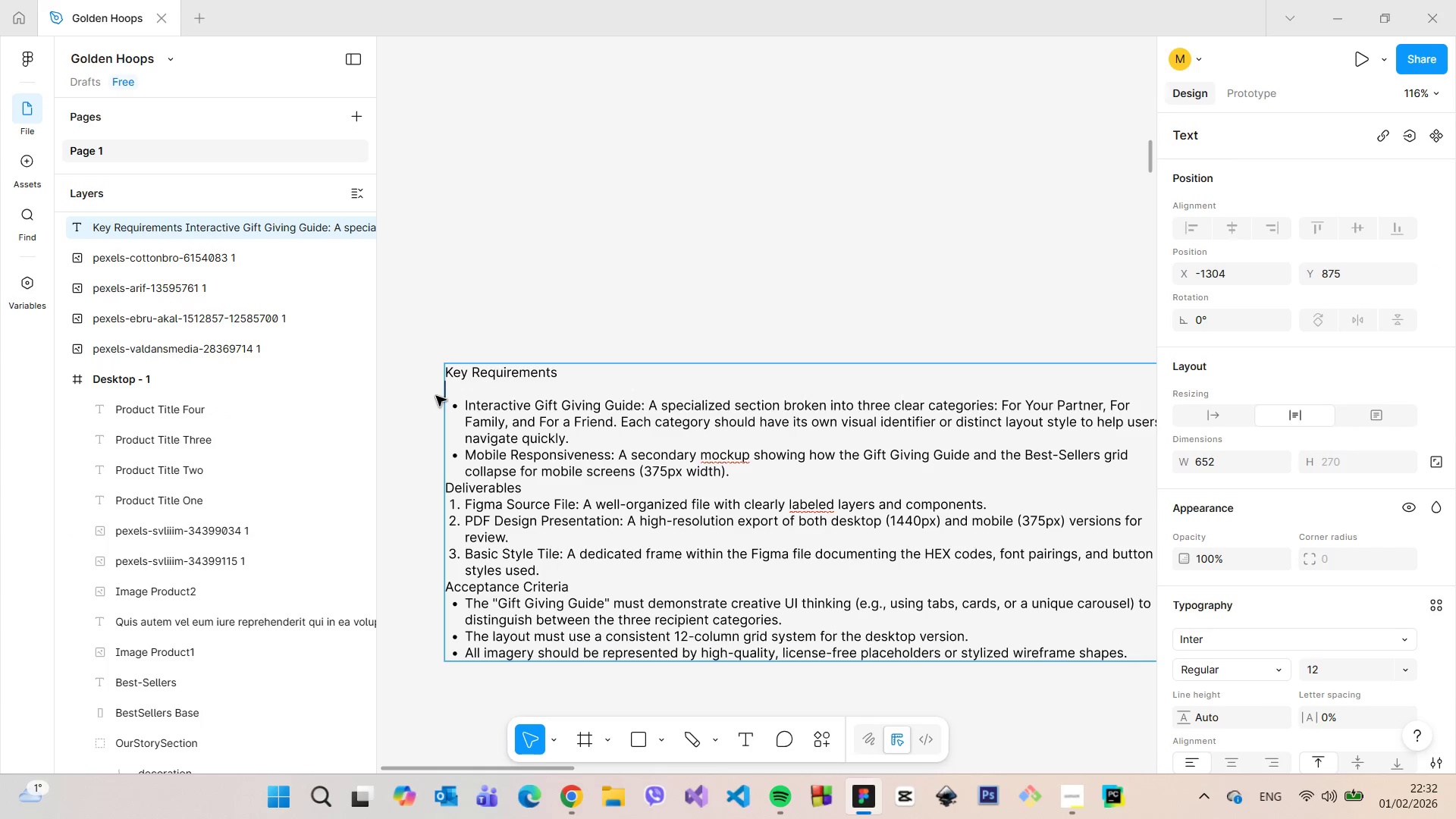 
key(Backspace)
 